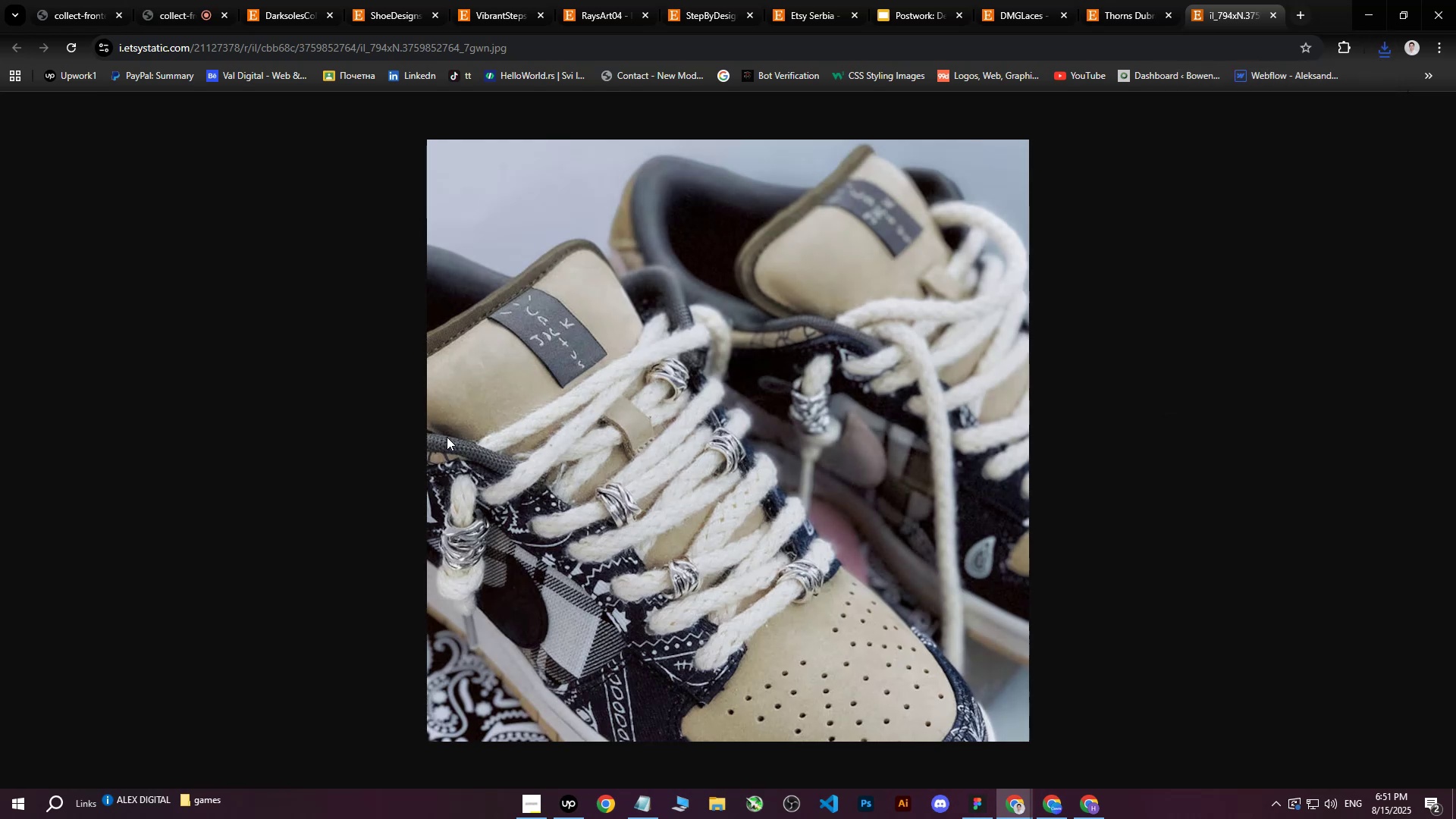 
wait(13.42)
 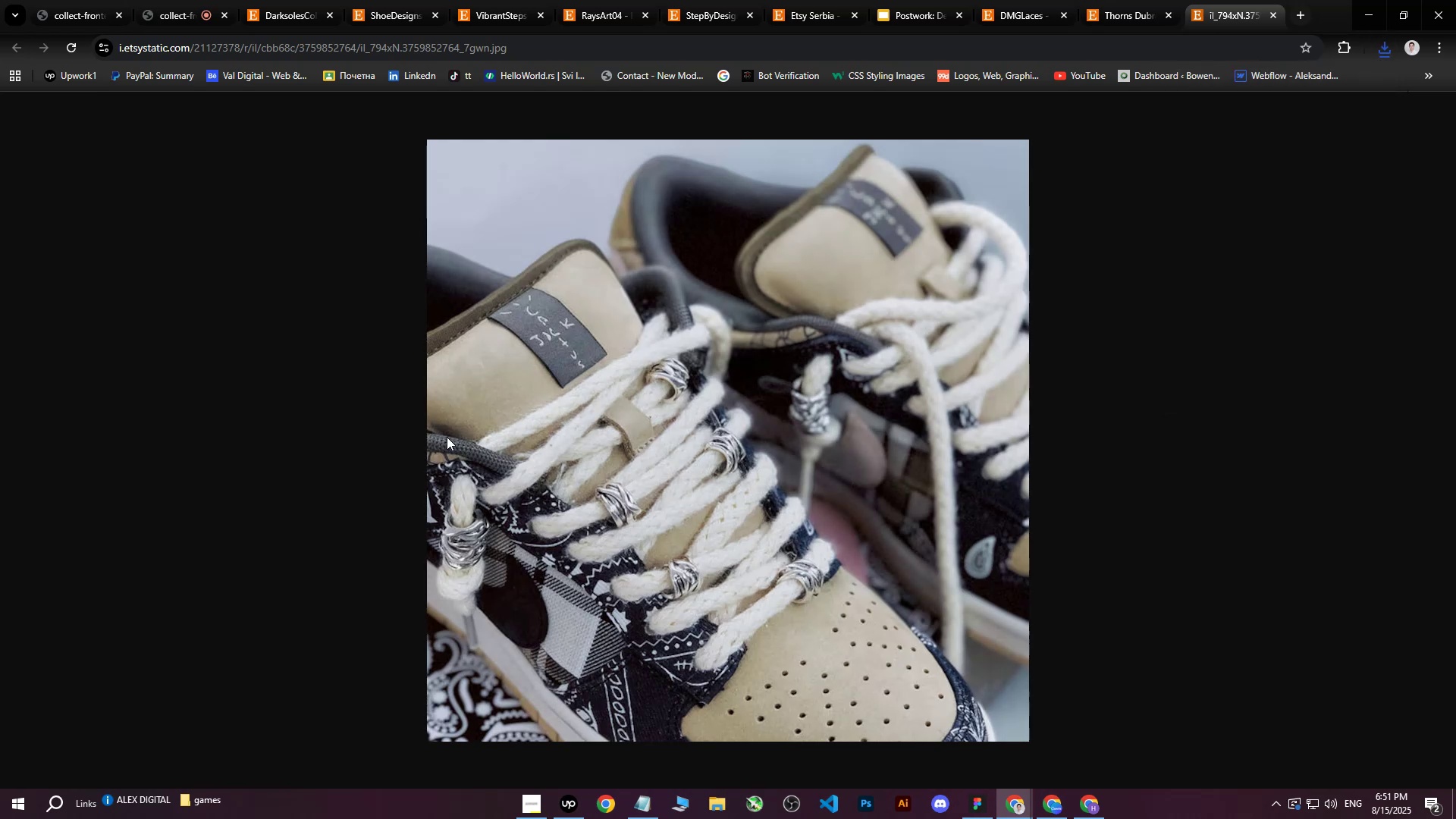 
left_click([1269, 11])
 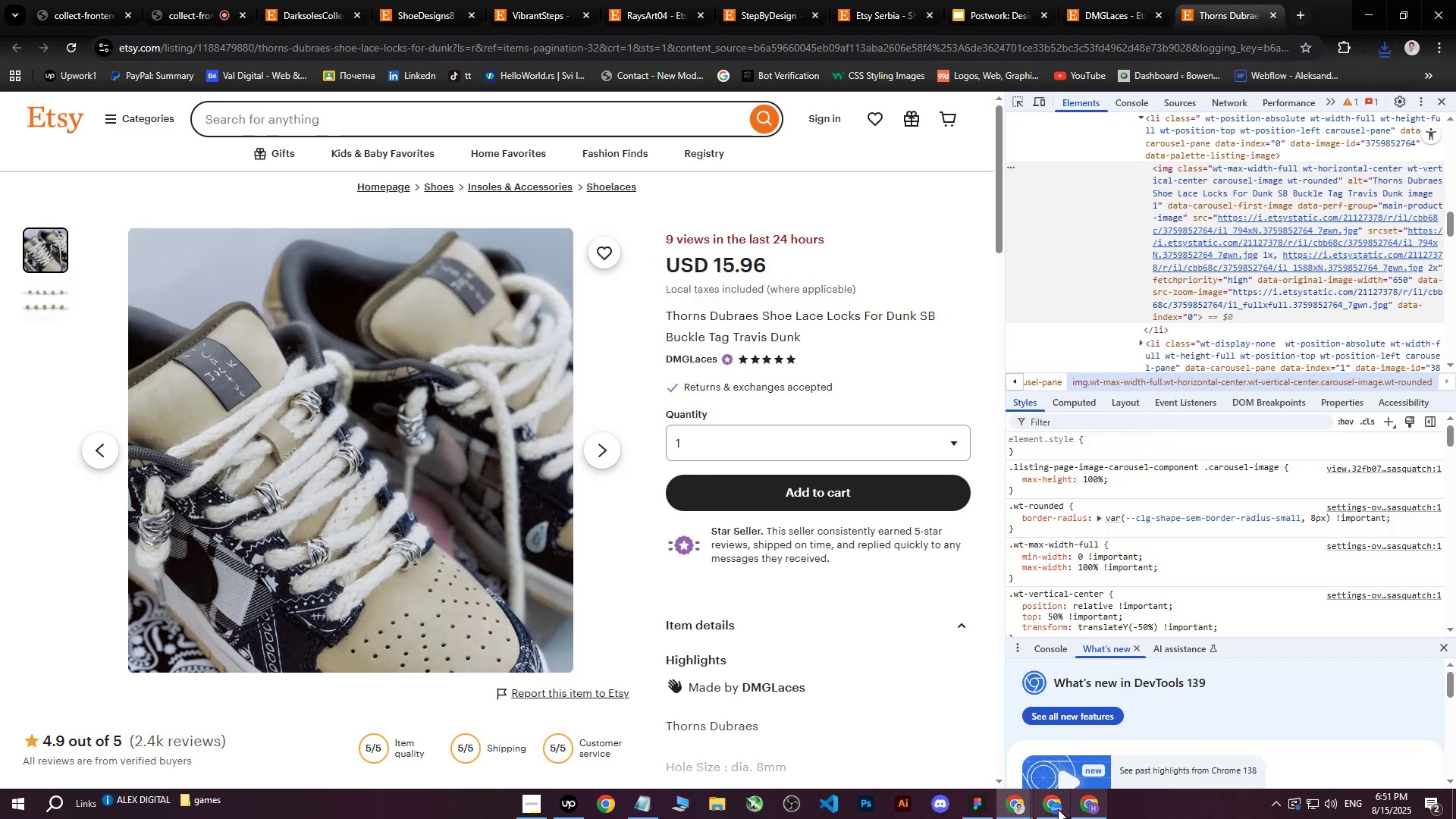 
left_click([1051, 809])
 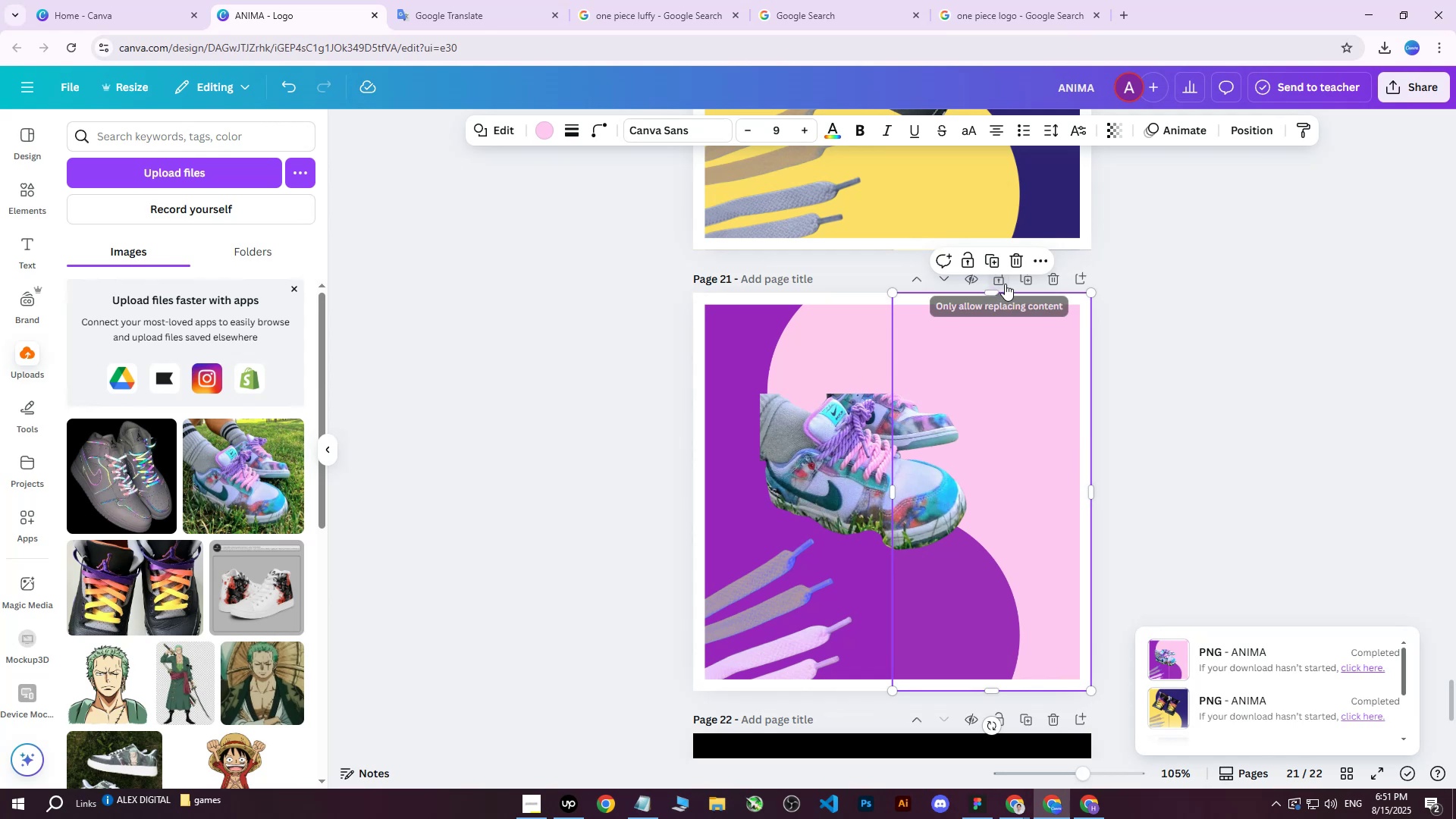 
left_click([1026, 283])
 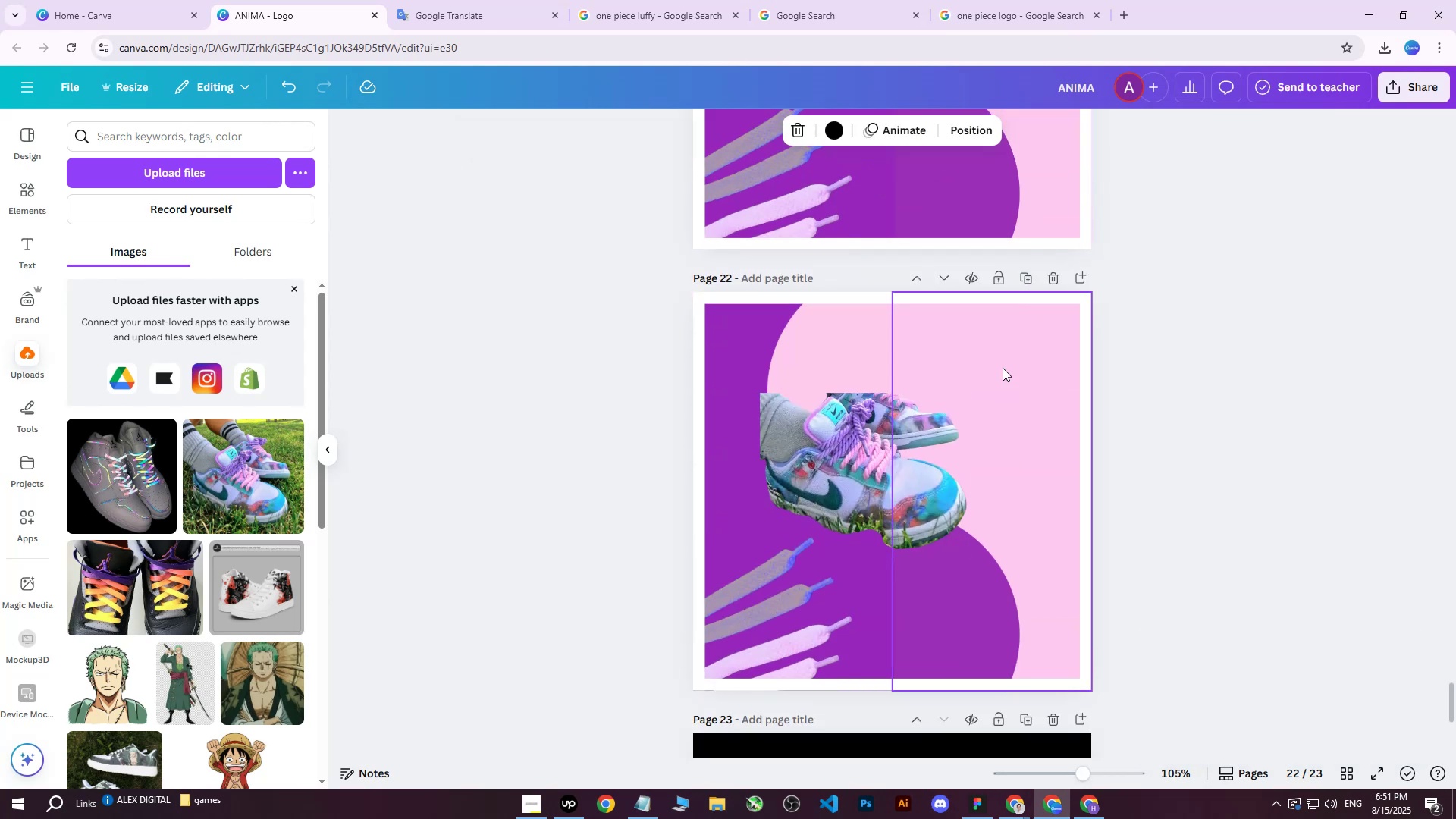 
left_click([1021, 365])
 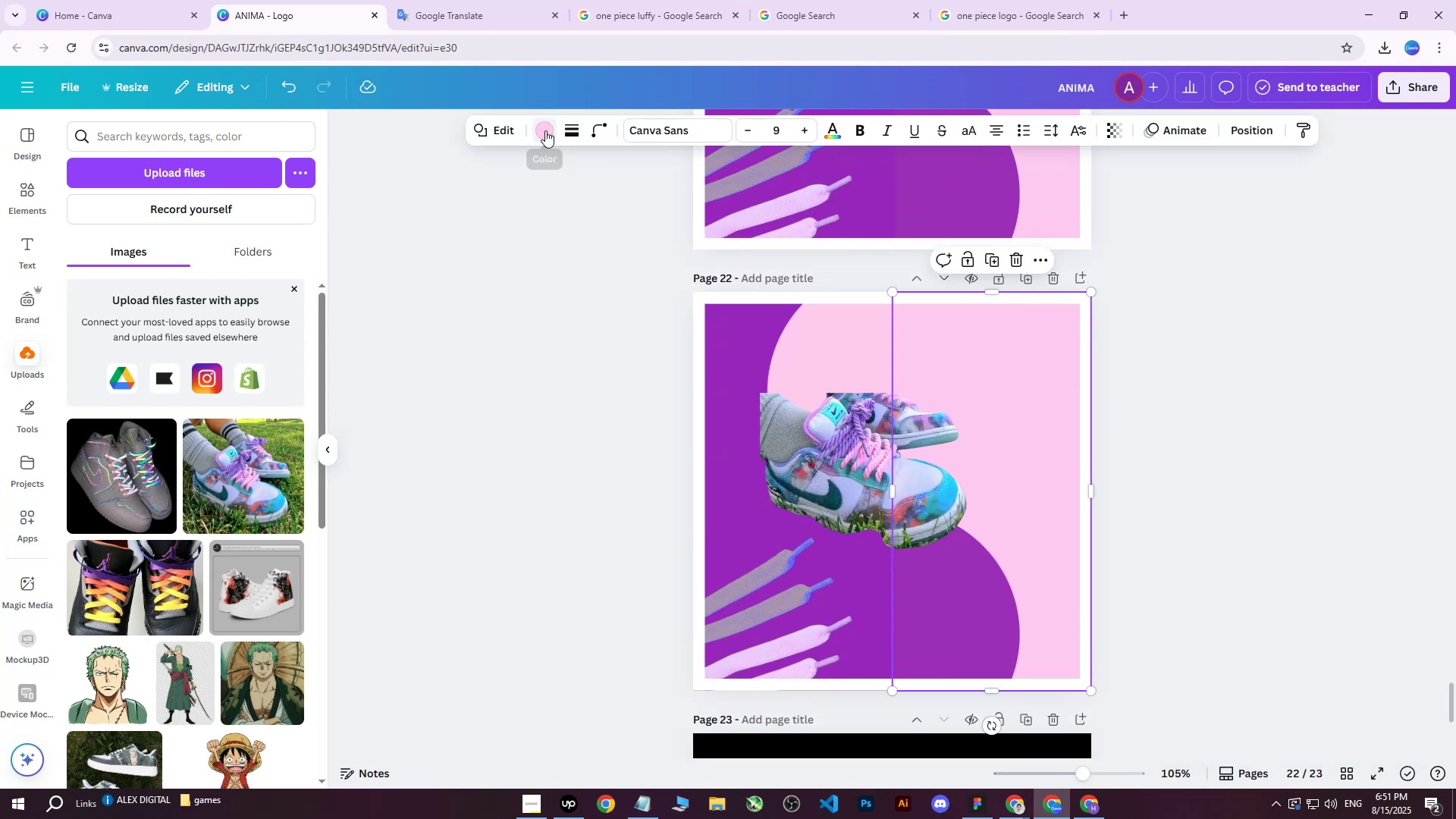 
left_click([825, 444])
 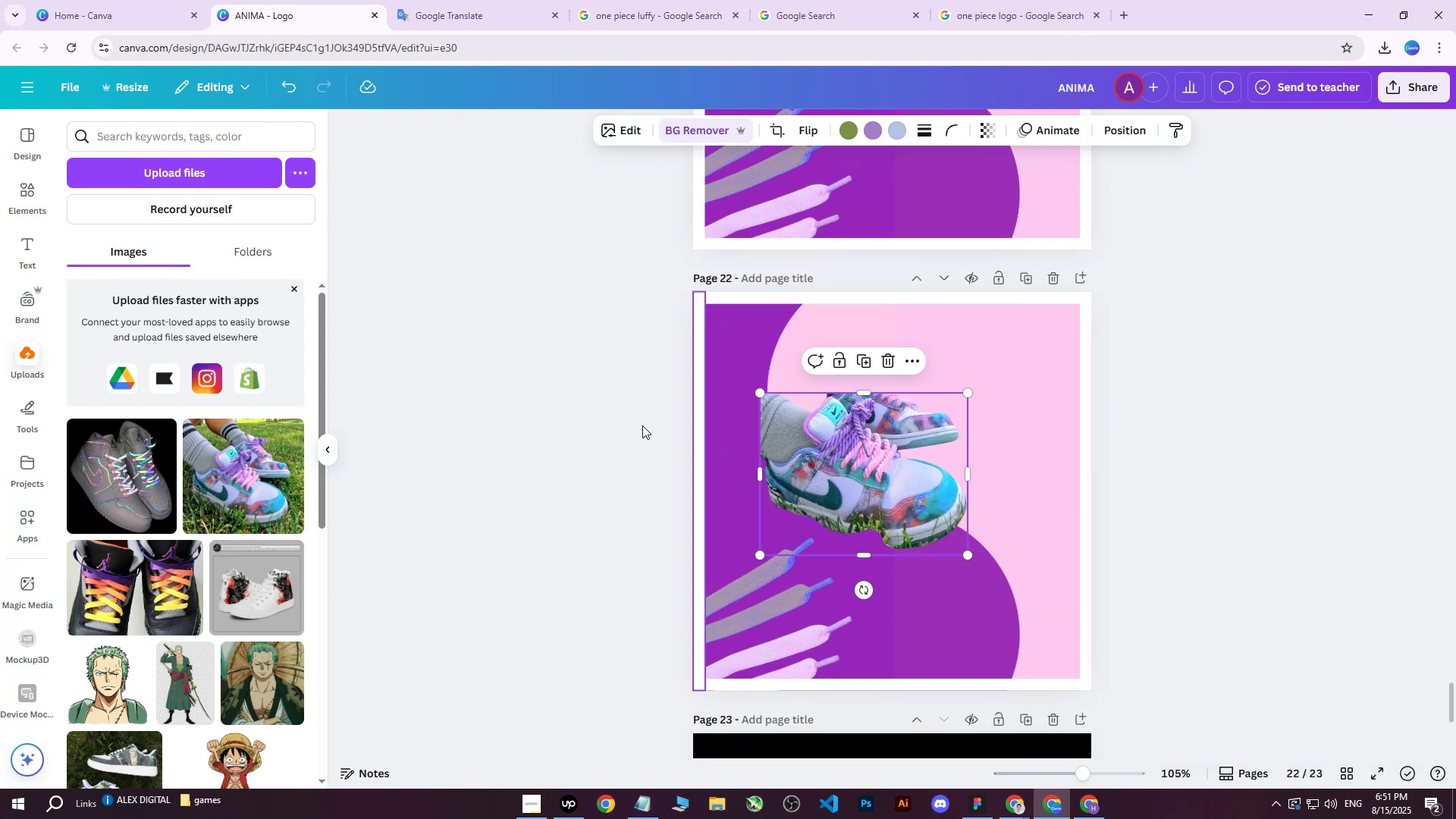 
key(Delete)
 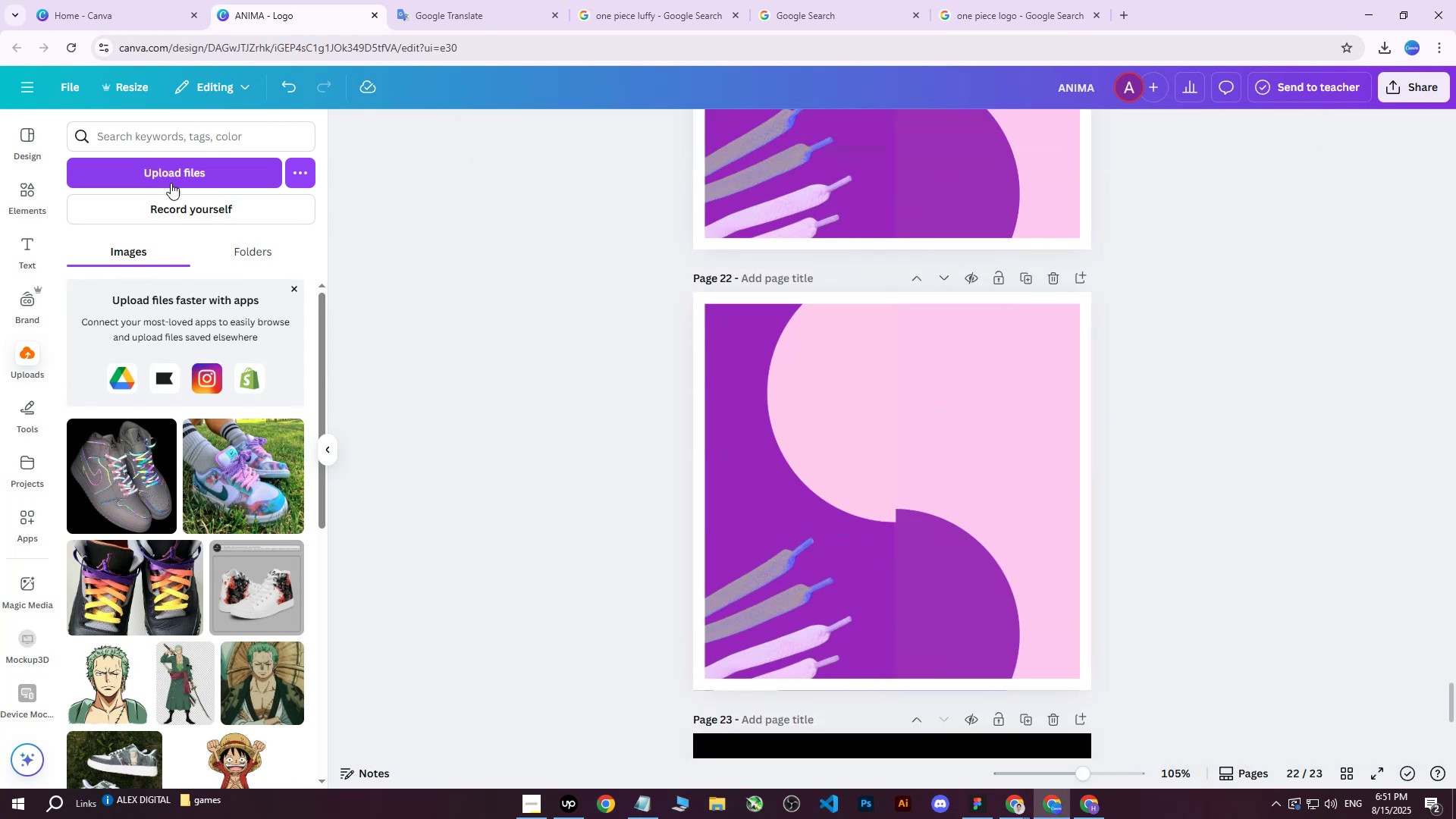 
left_click([172, 180])
 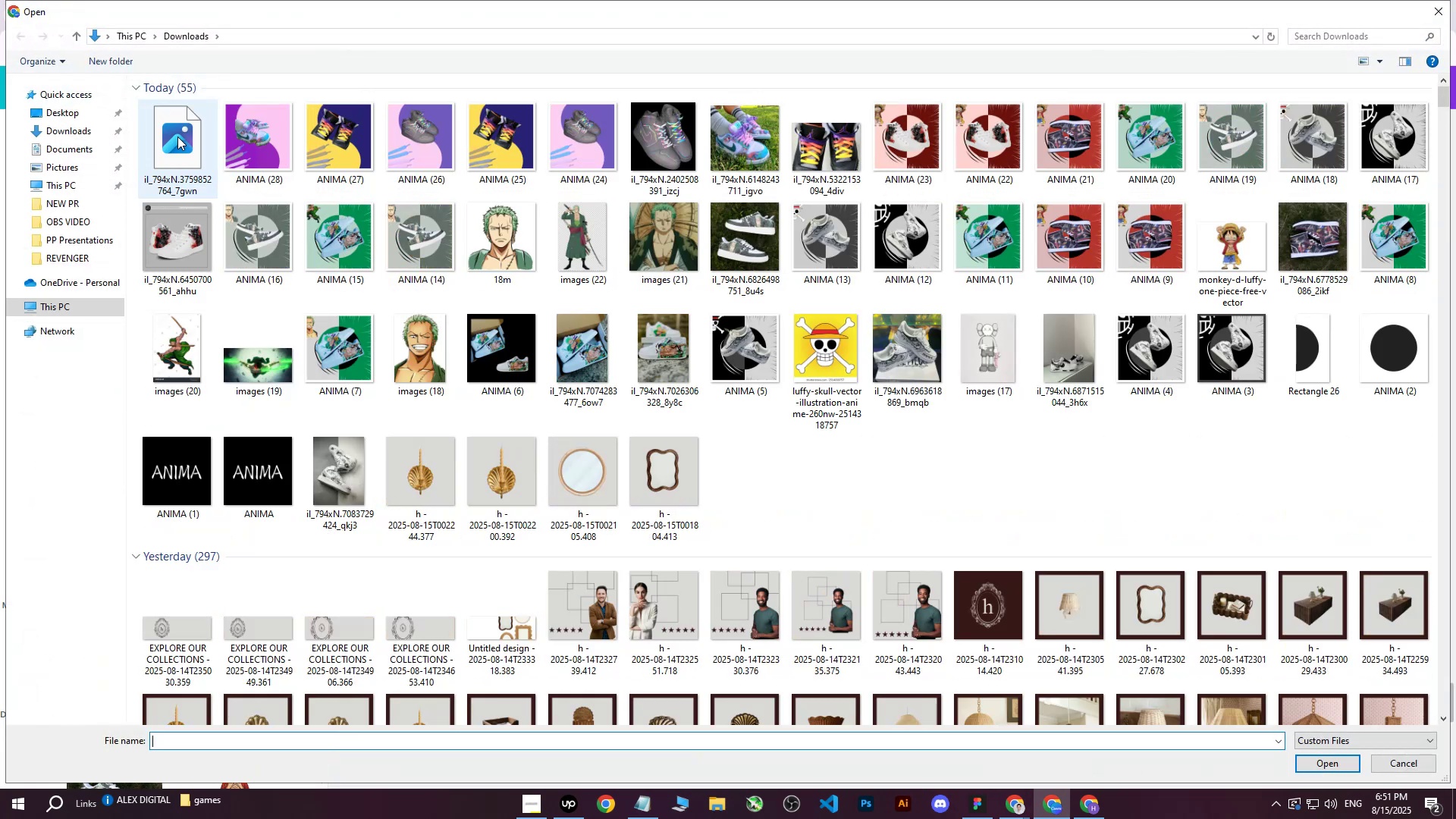 
left_click([175, 155])
 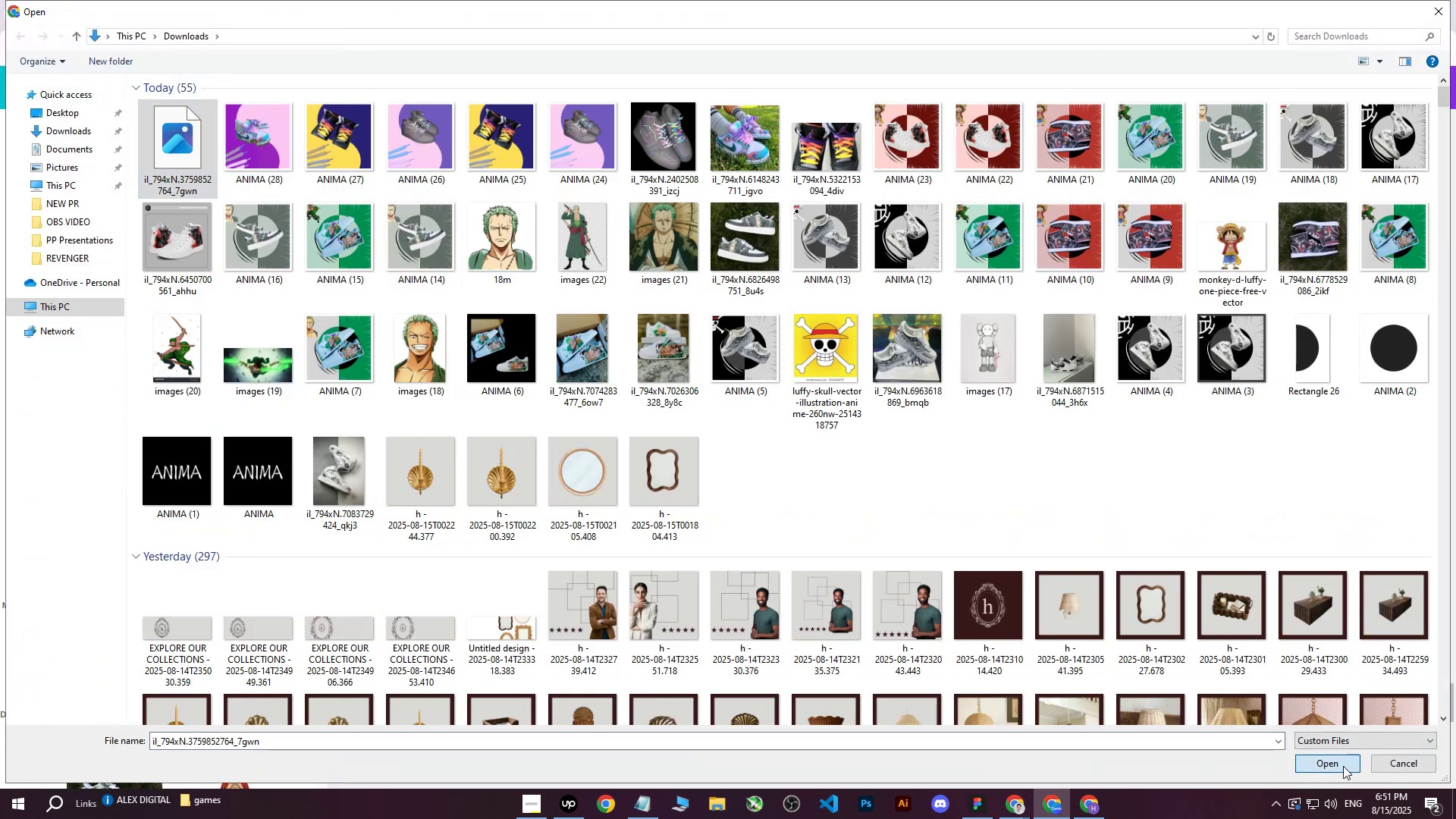 
left_click([1343, 766])
 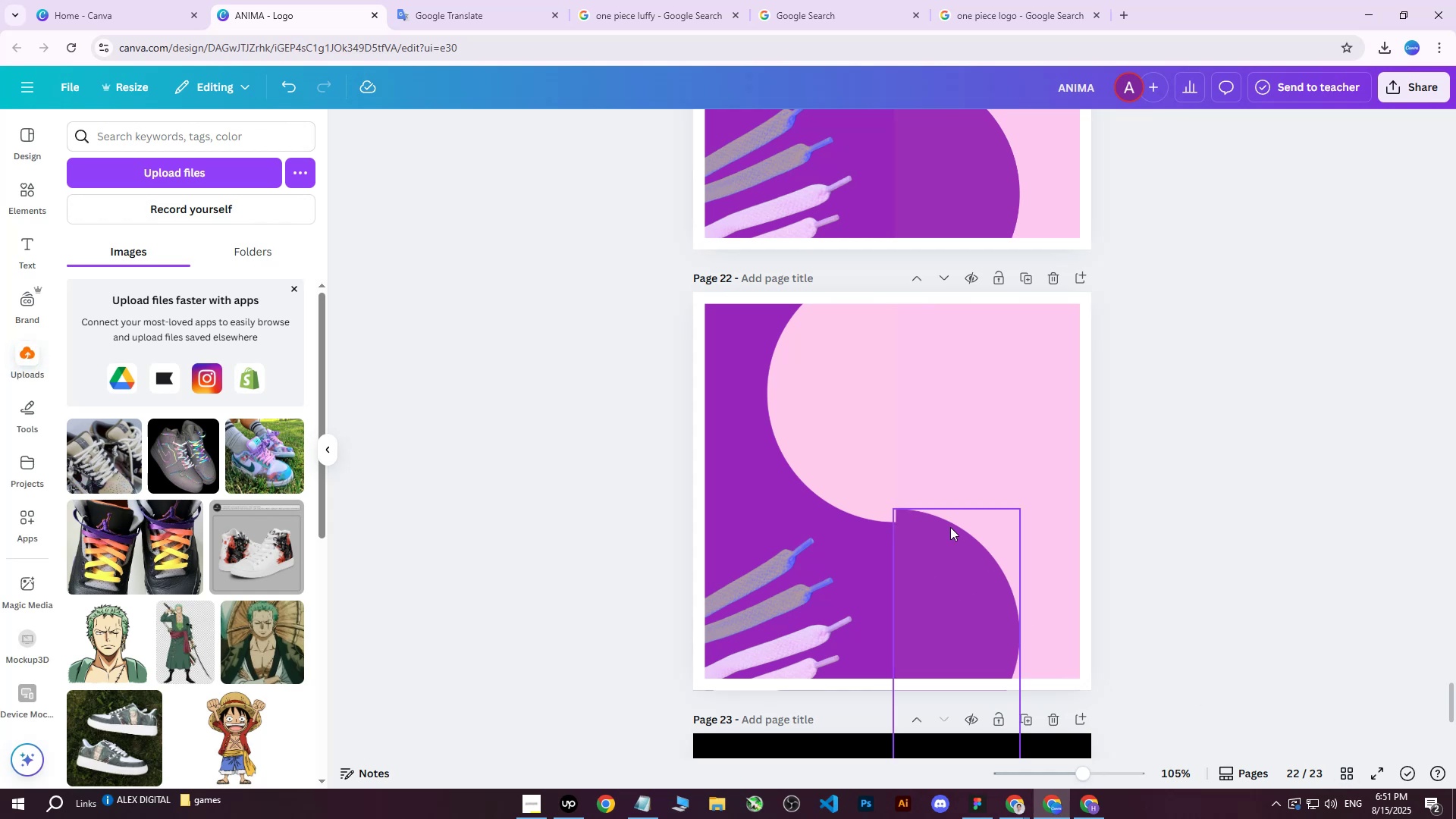 
wait(7.03)
 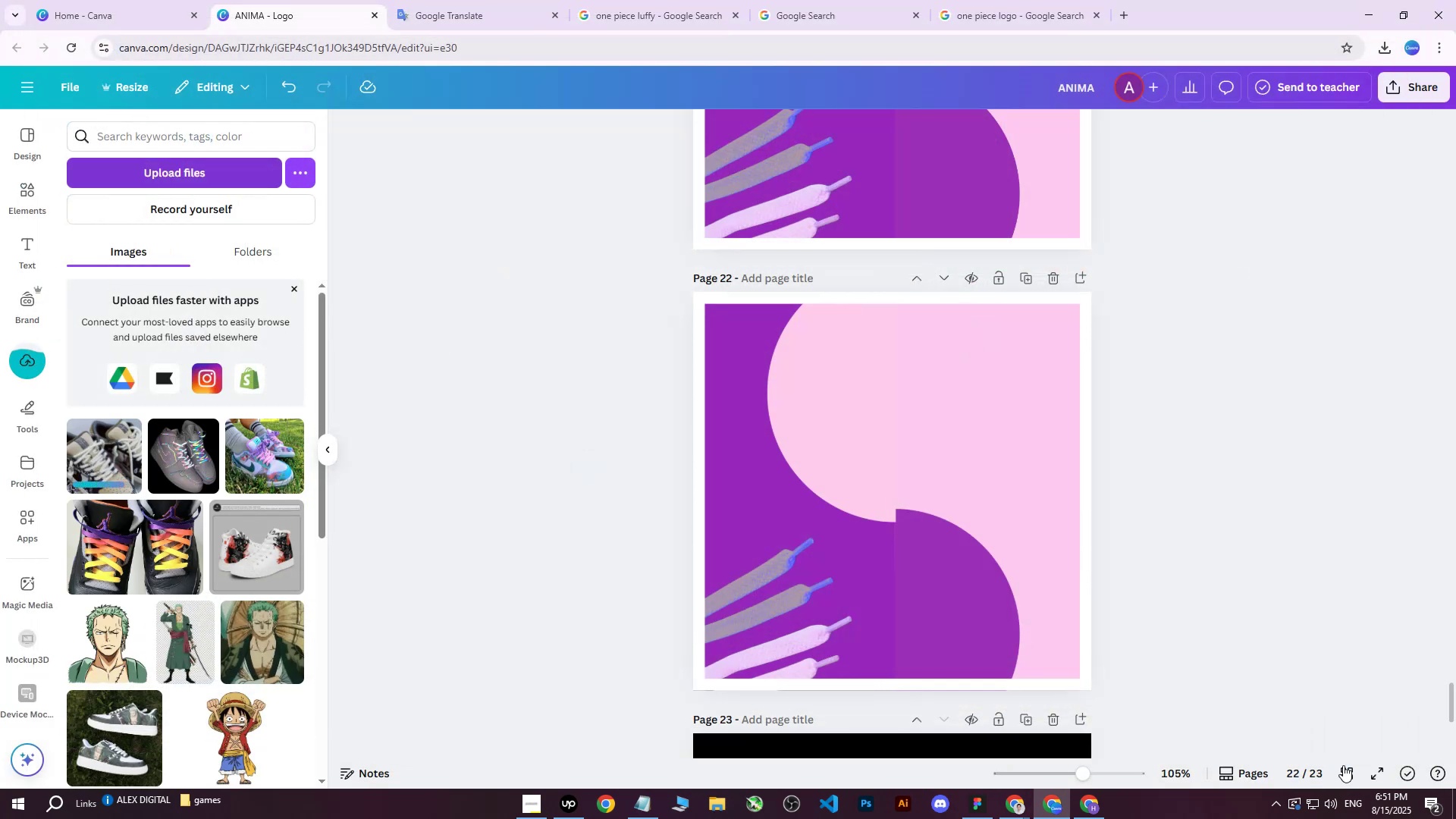 
left_click([115, 467])
 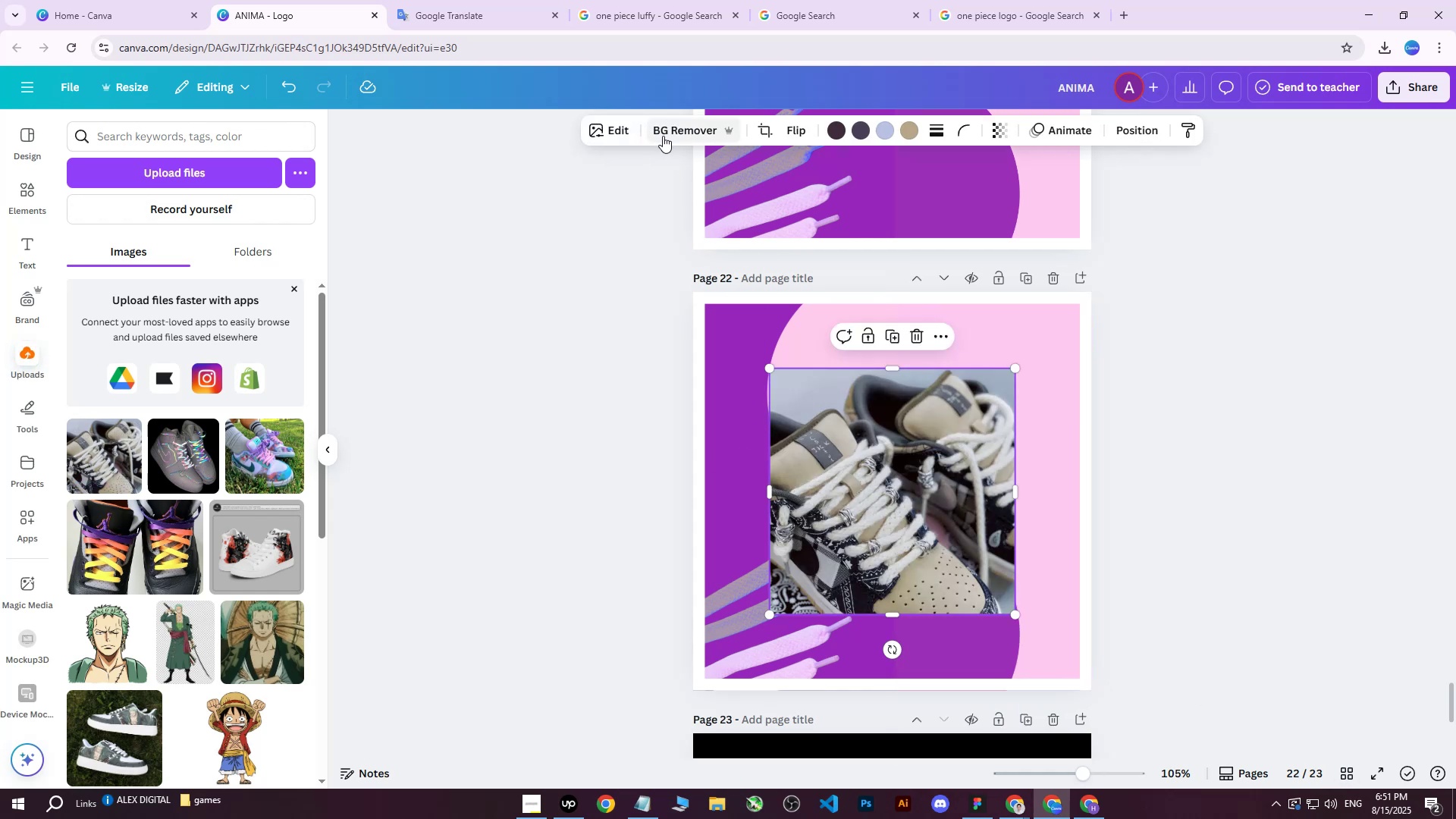 
left_click([667, 136])
 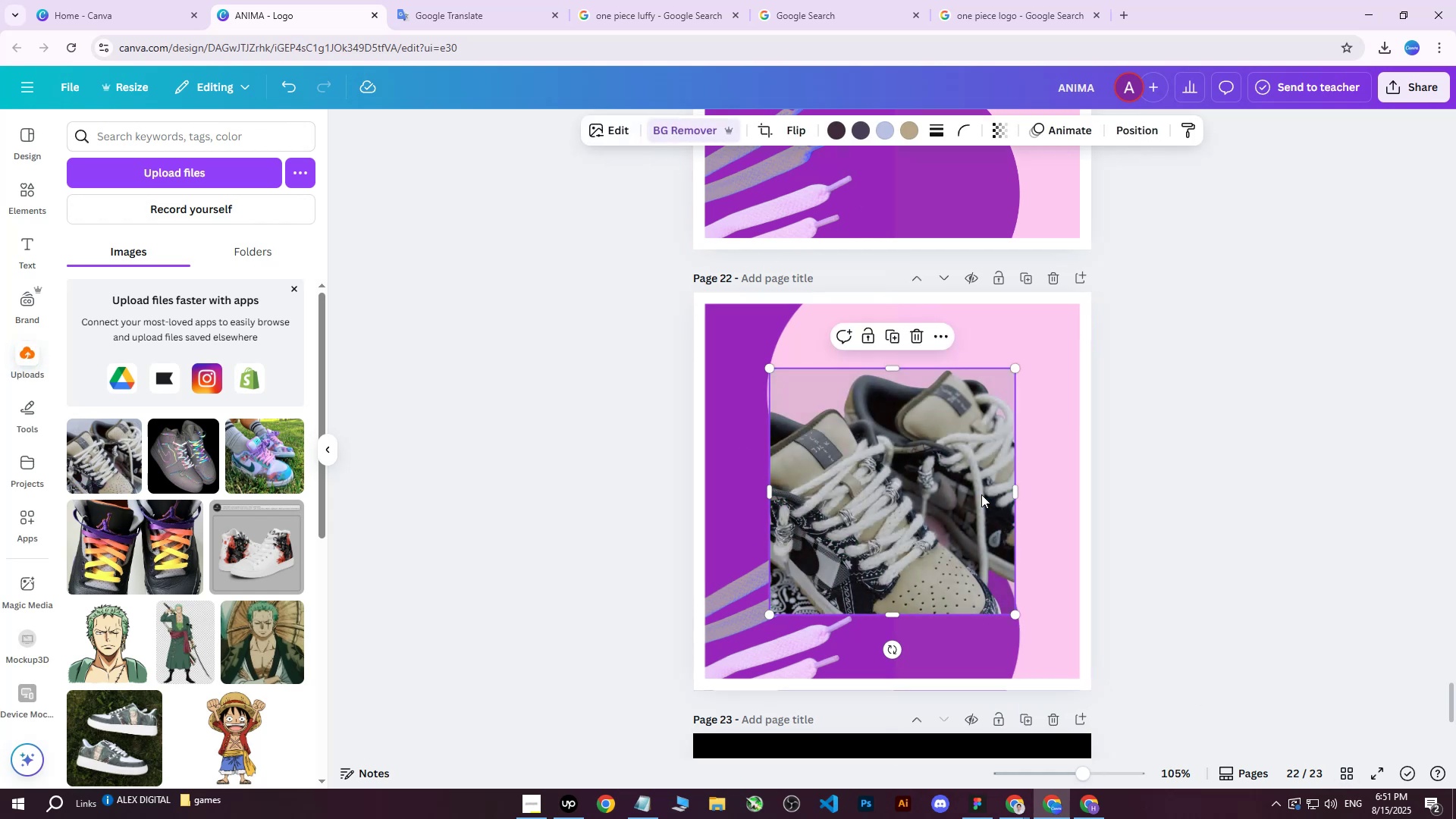 
left_click_drag(start_coordinate=[974, 504], to_coordinate=[959, 479])
 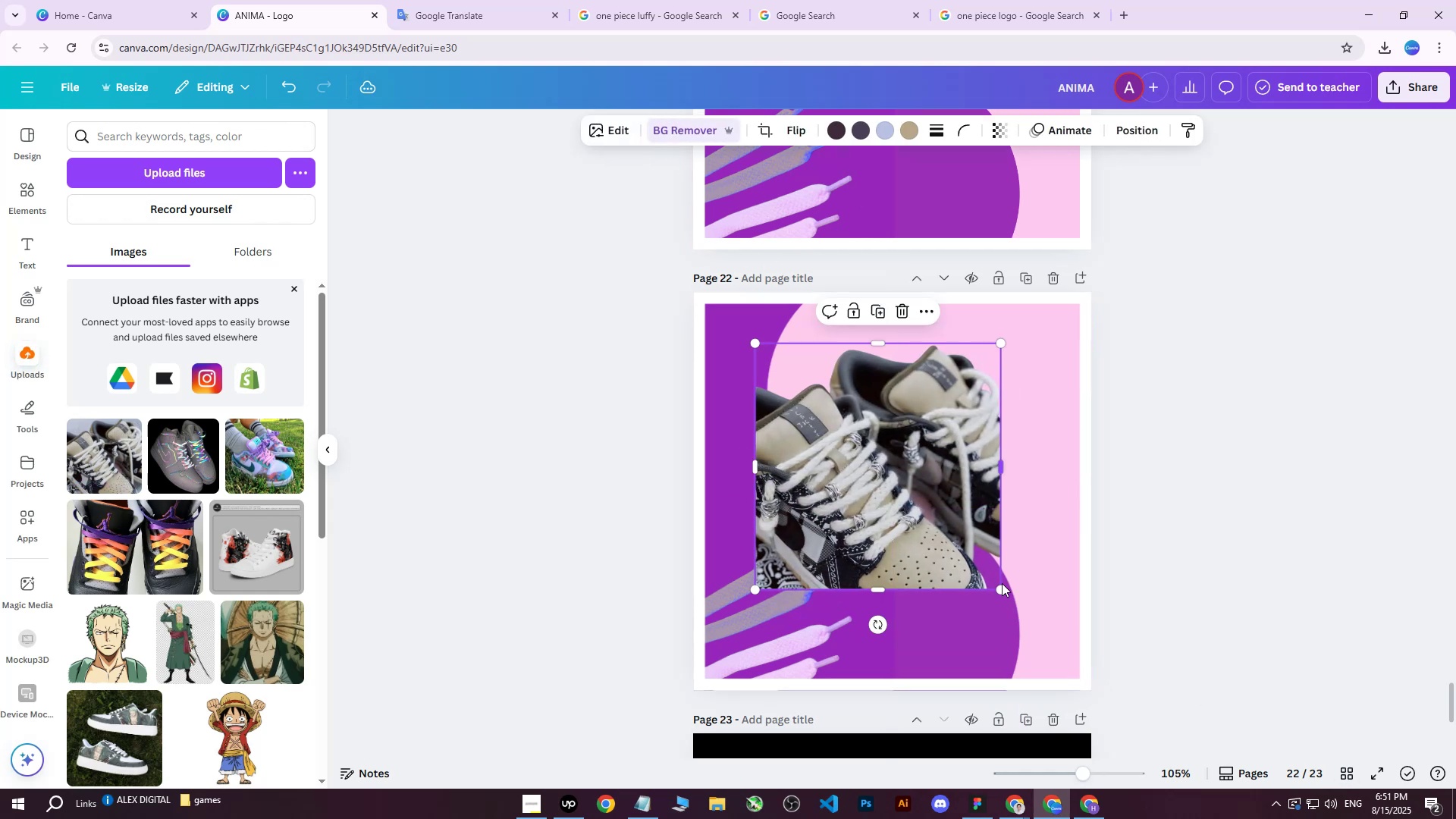 
left_click_drag(start_coordinate=[1000, 590], to_coordinate=[965, 488])
 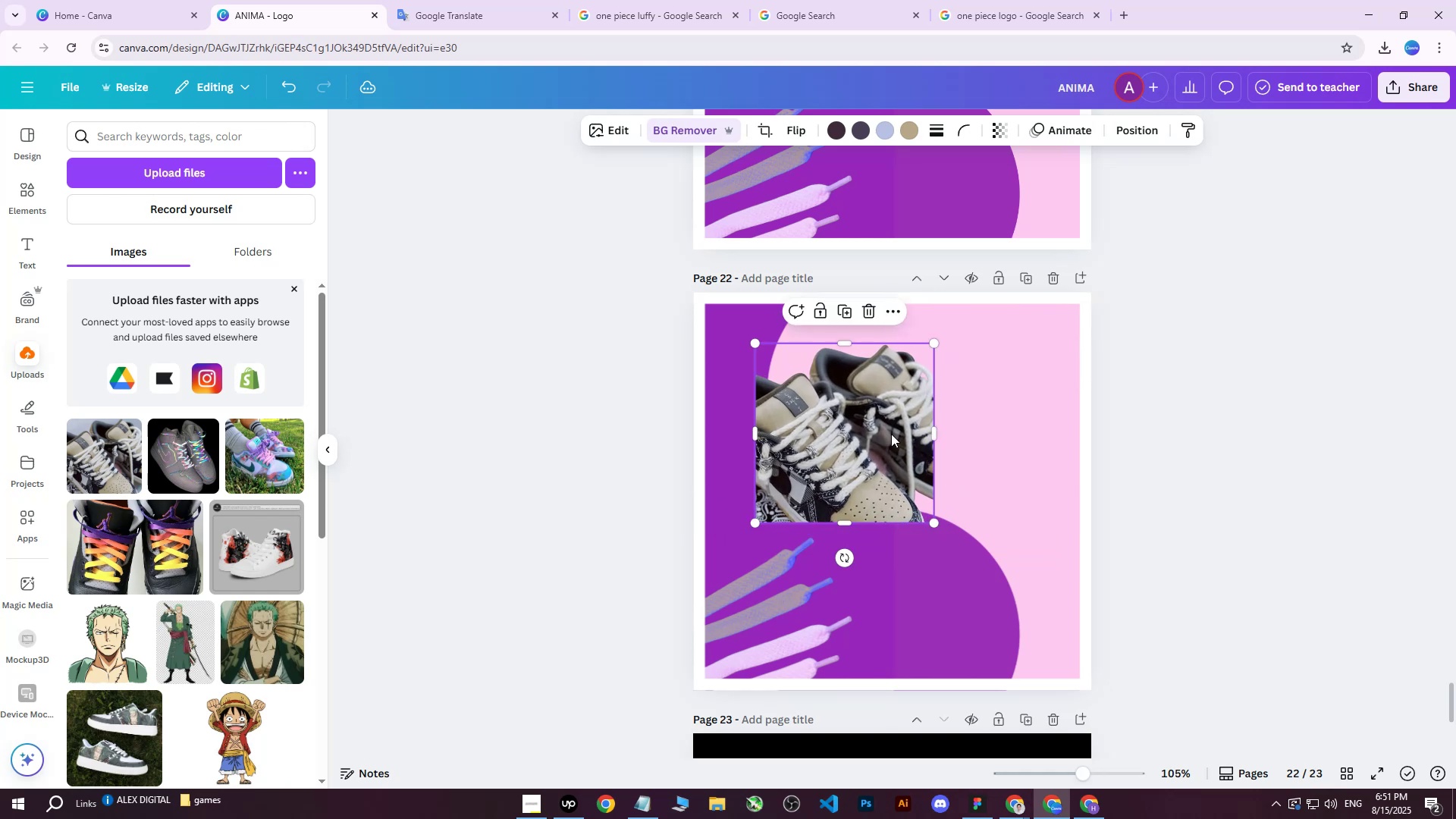 
left_click_drag(start_coordinate=[880, 425], to_coordinate=[905, 441])
 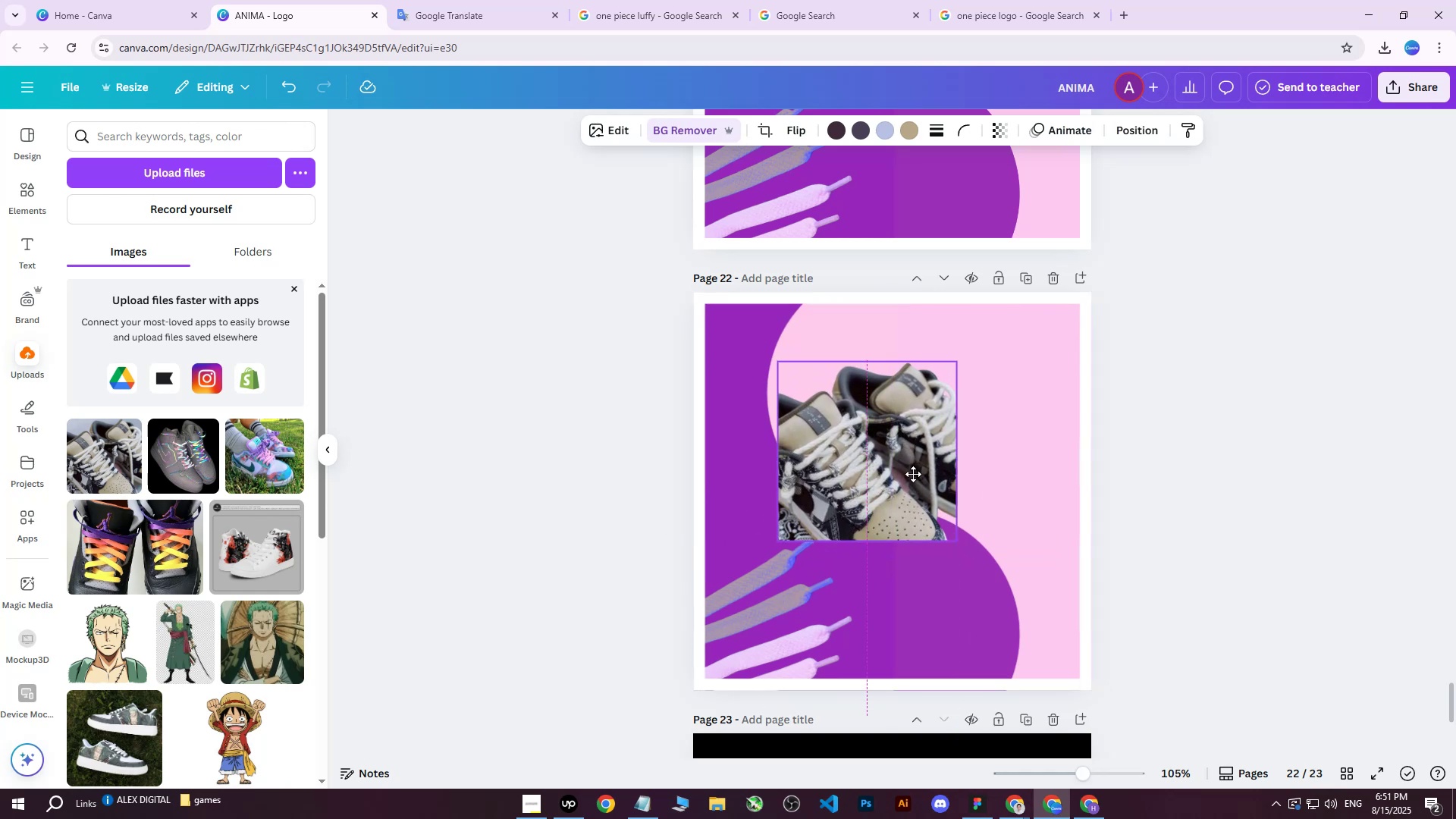 
left_click([1029, 392])
 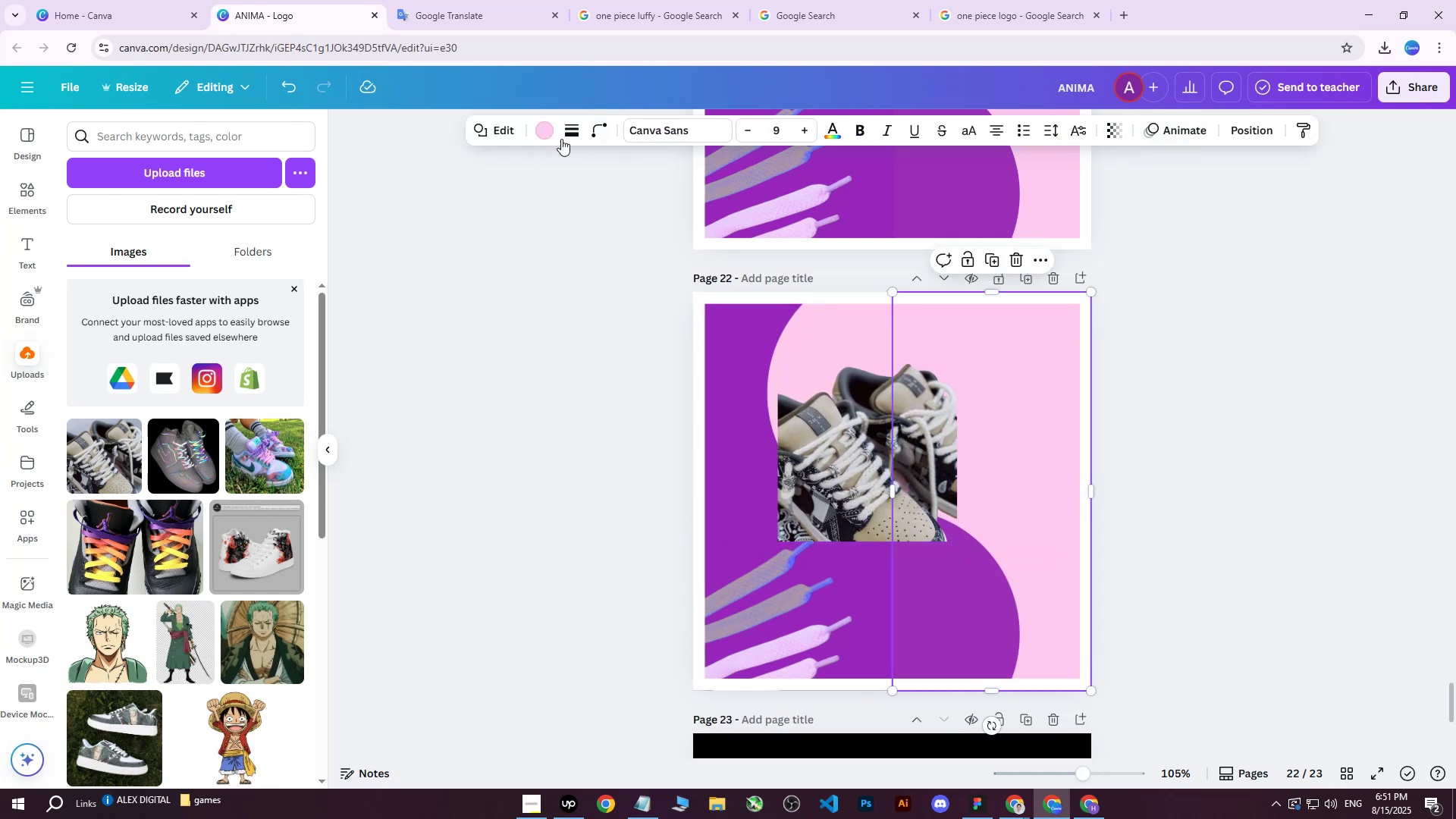 
double_click([539, 133])
 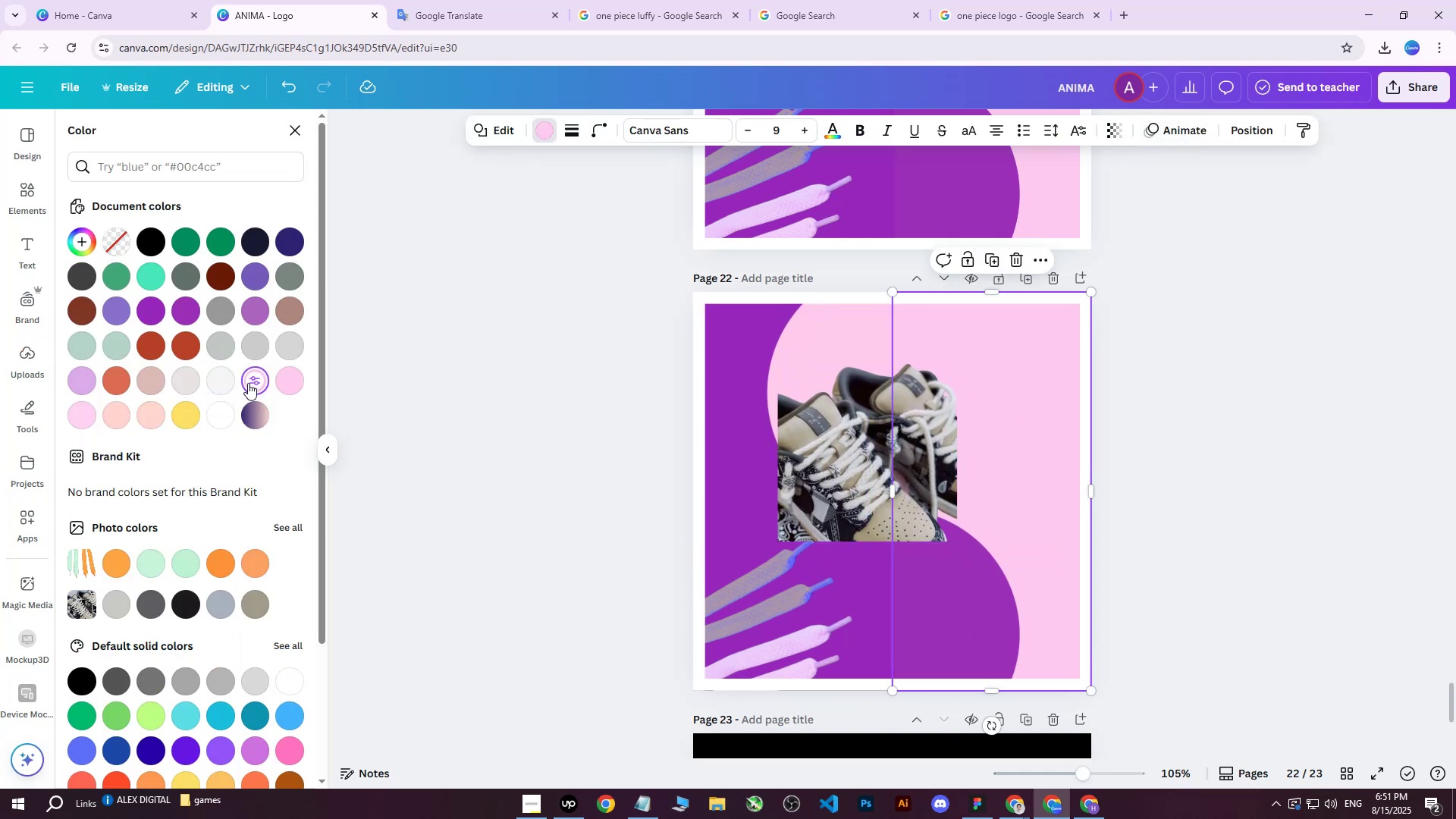 
double_click([248, 383])
 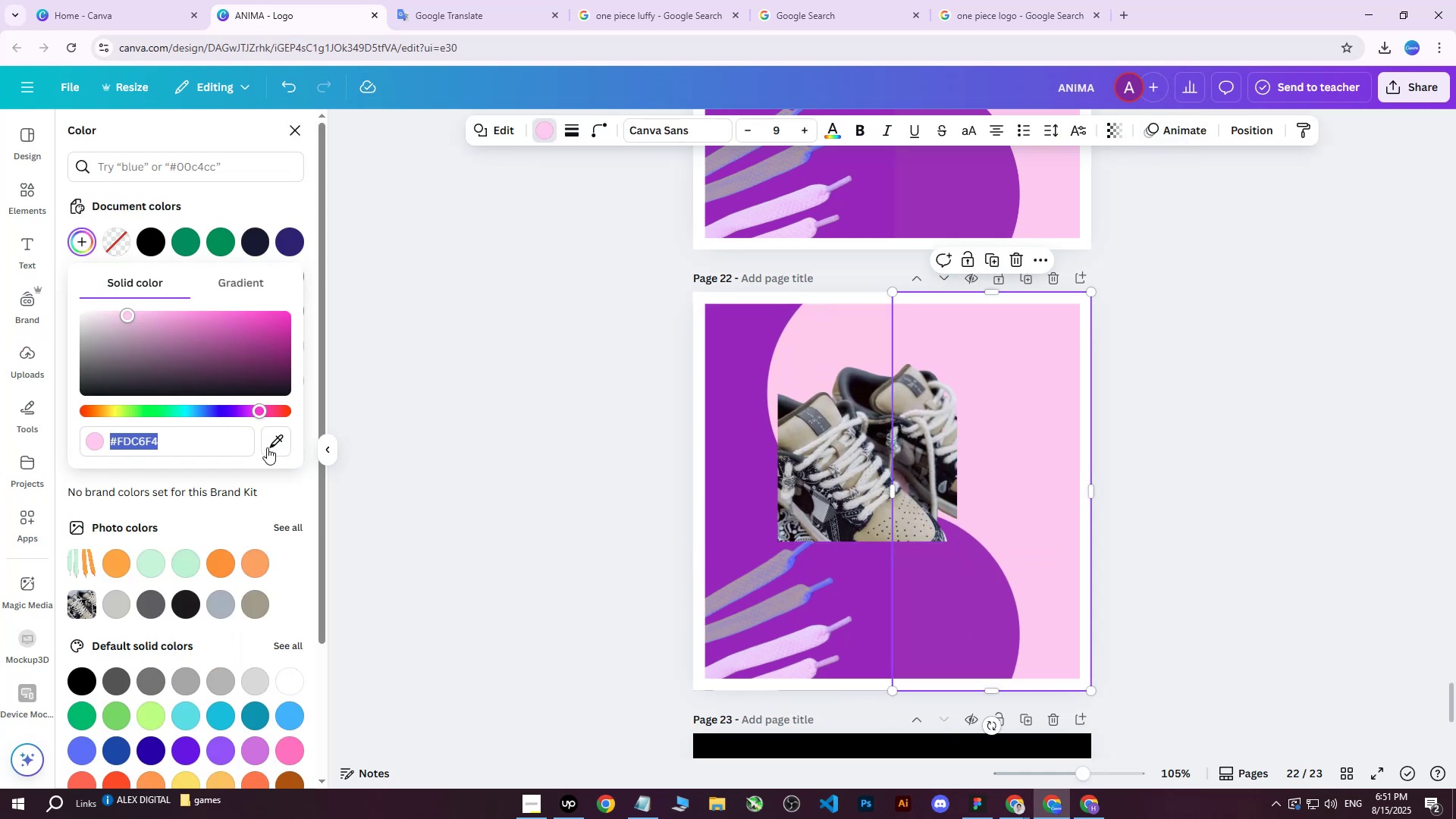 
left_click([277, 447])
 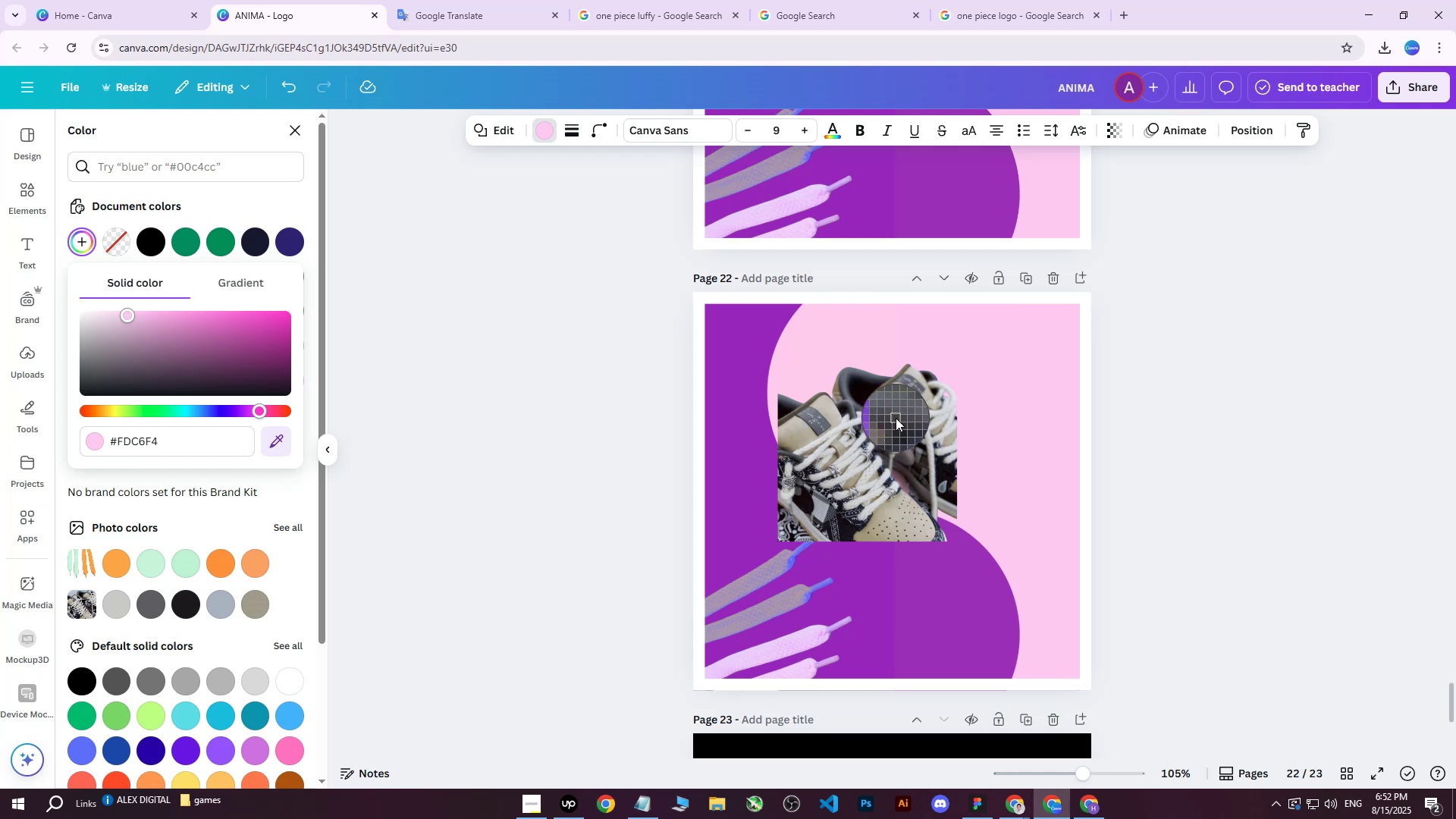 
left_click([896, 419])
 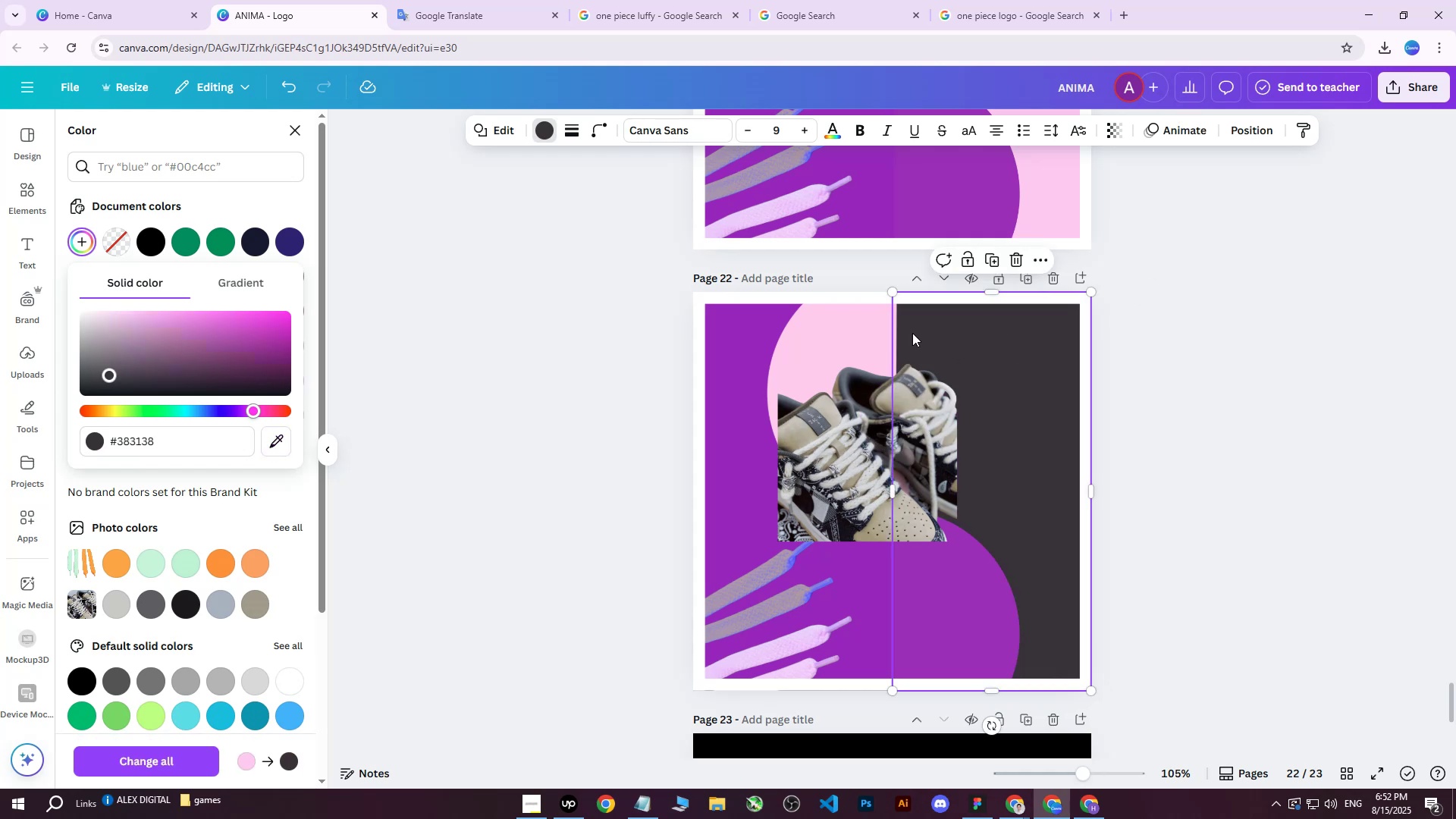 
left_click([863, 334])
 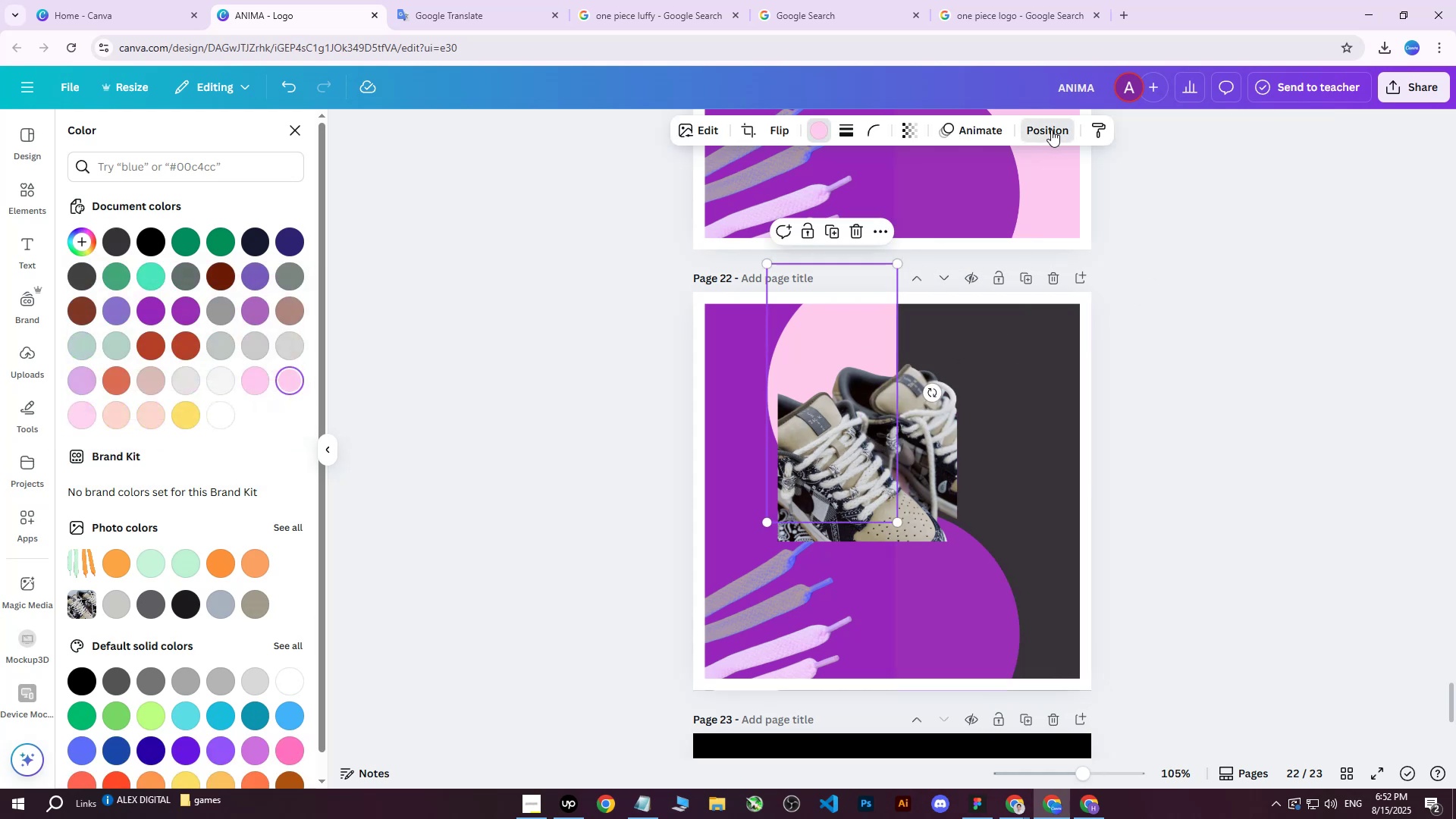 
left_click([1051, 130])
 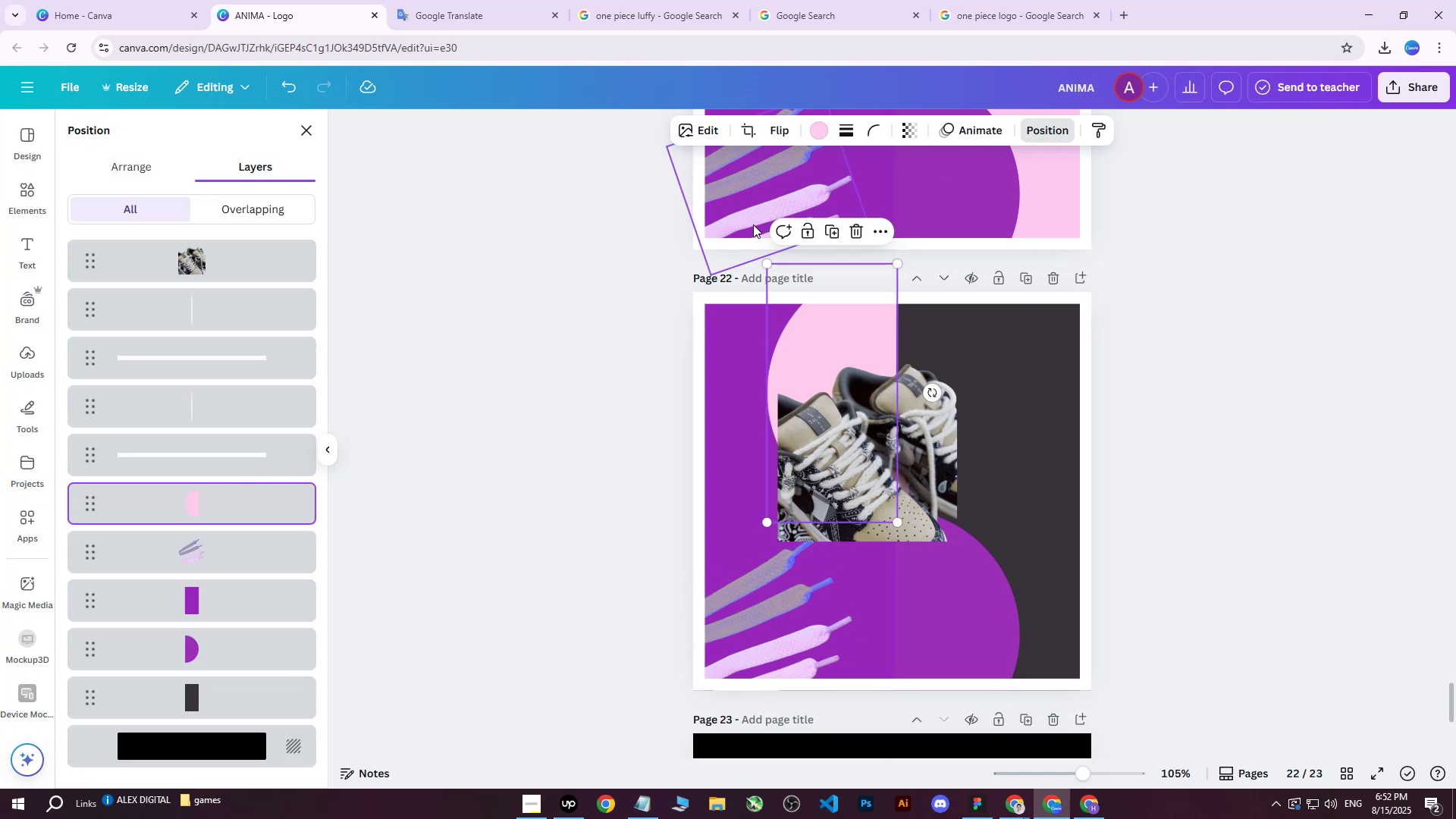 
left_click([817, 121])
 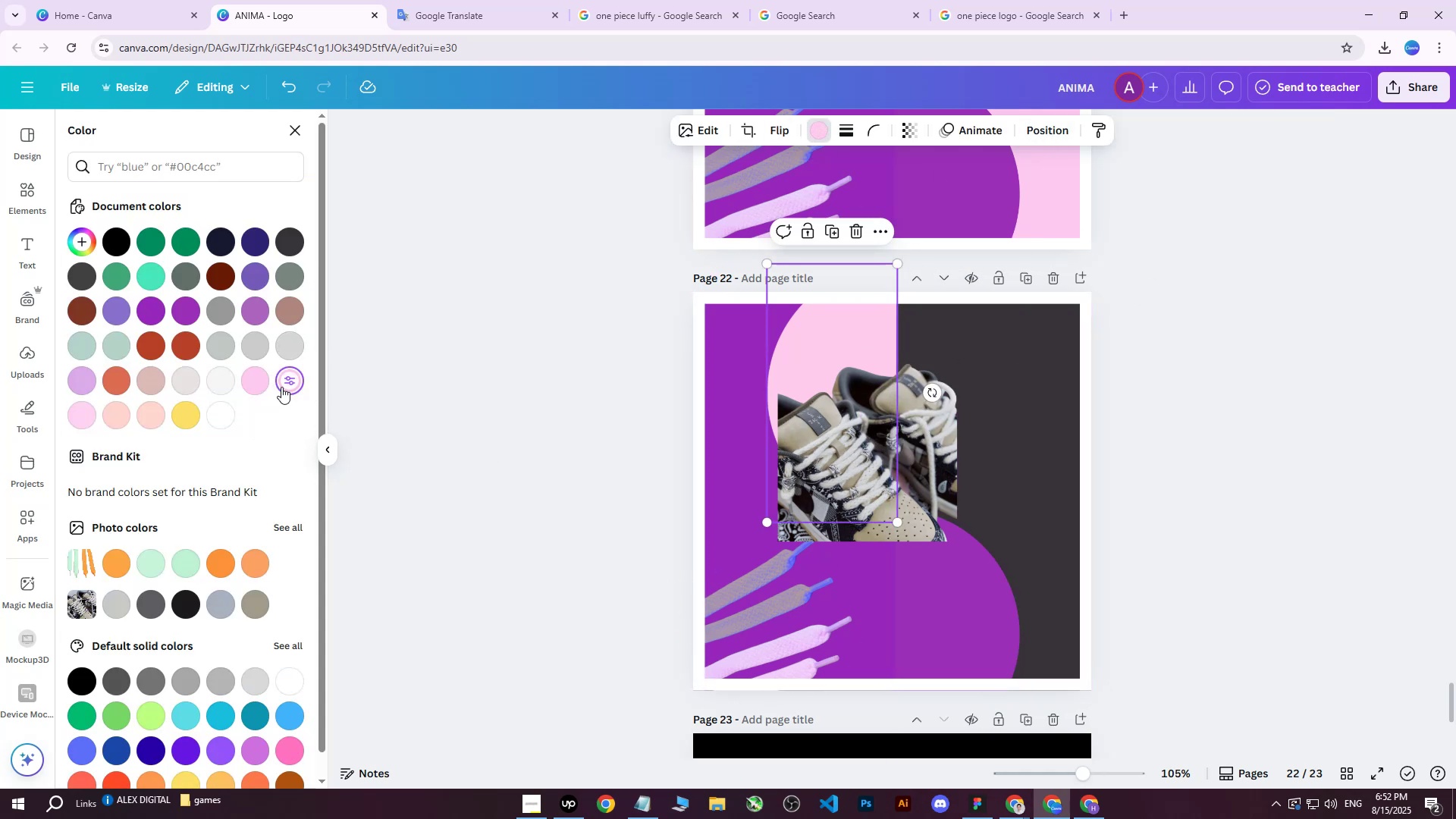 
double_click([285, 386])
 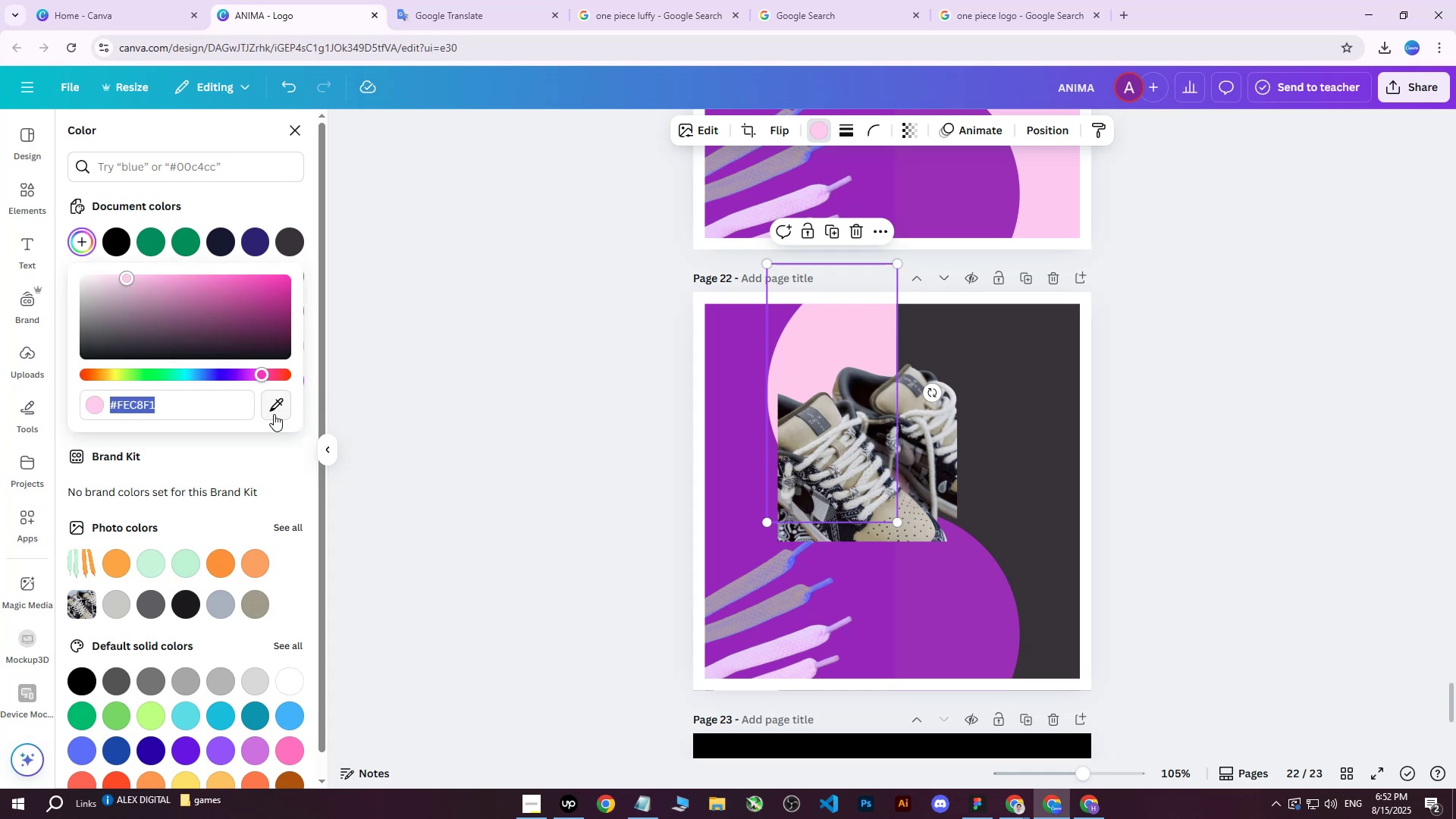 
left_click([272, 412])
 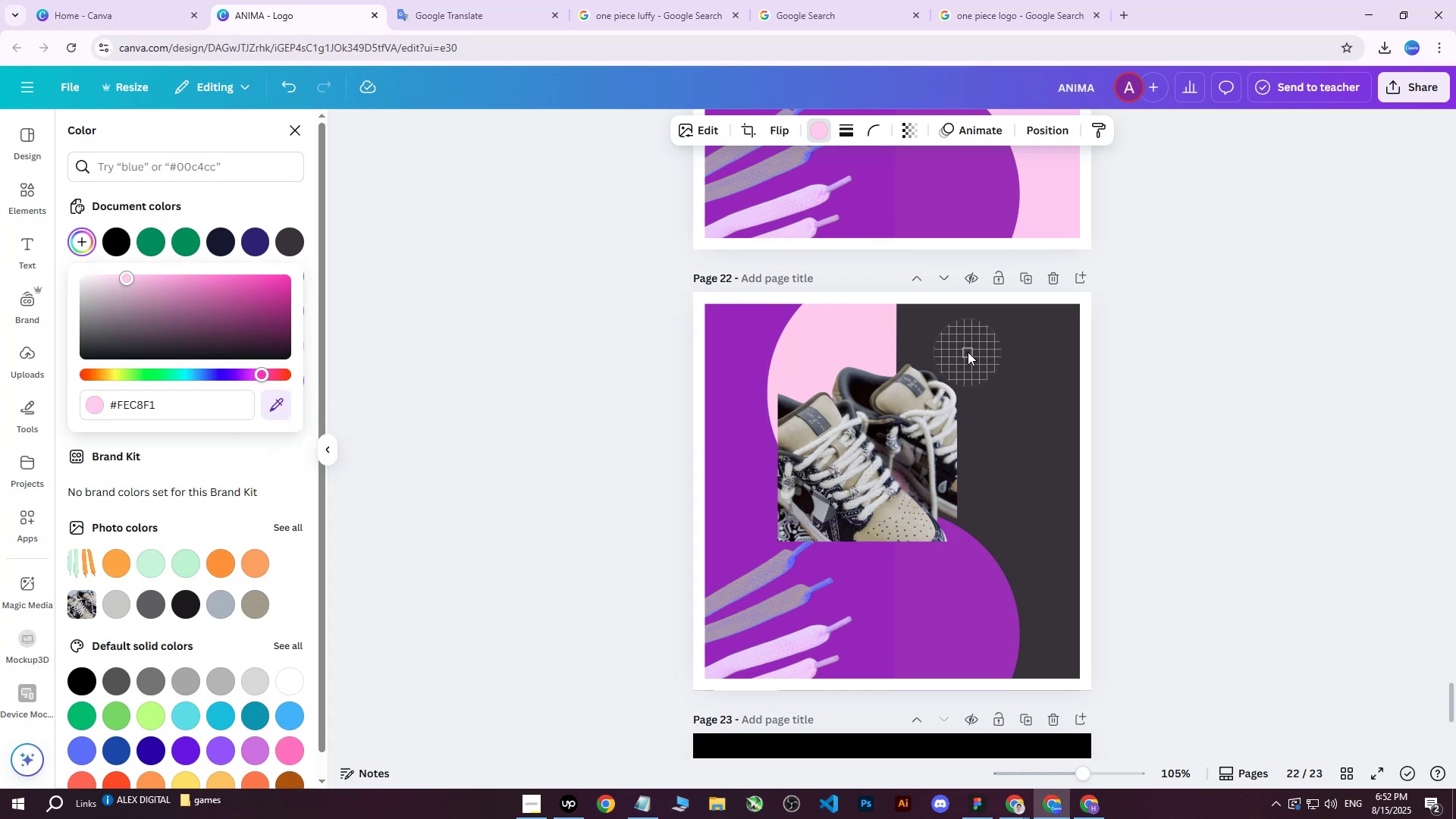 
left_click([988, 343])
 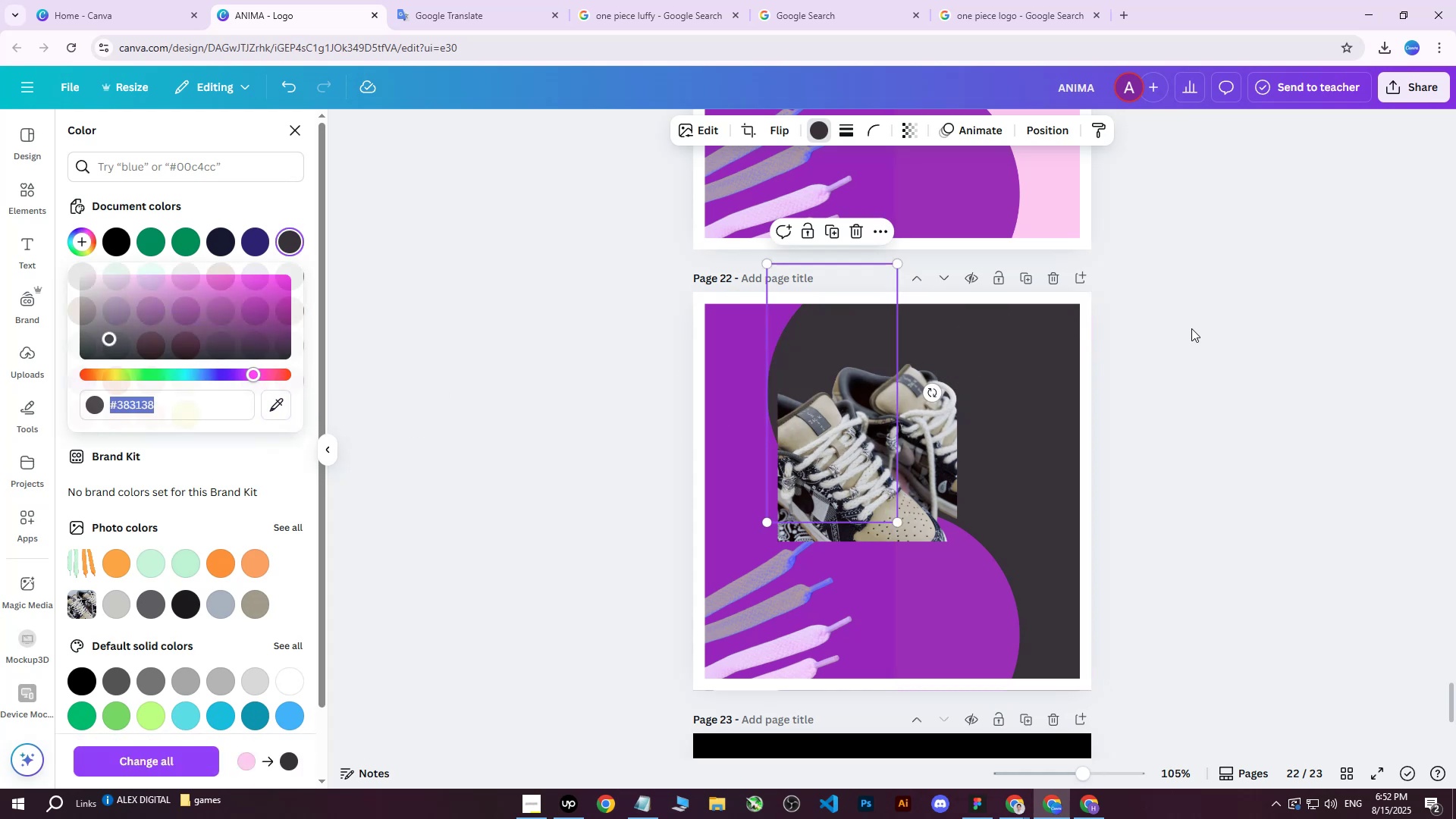 
double_click([1191, 328])
 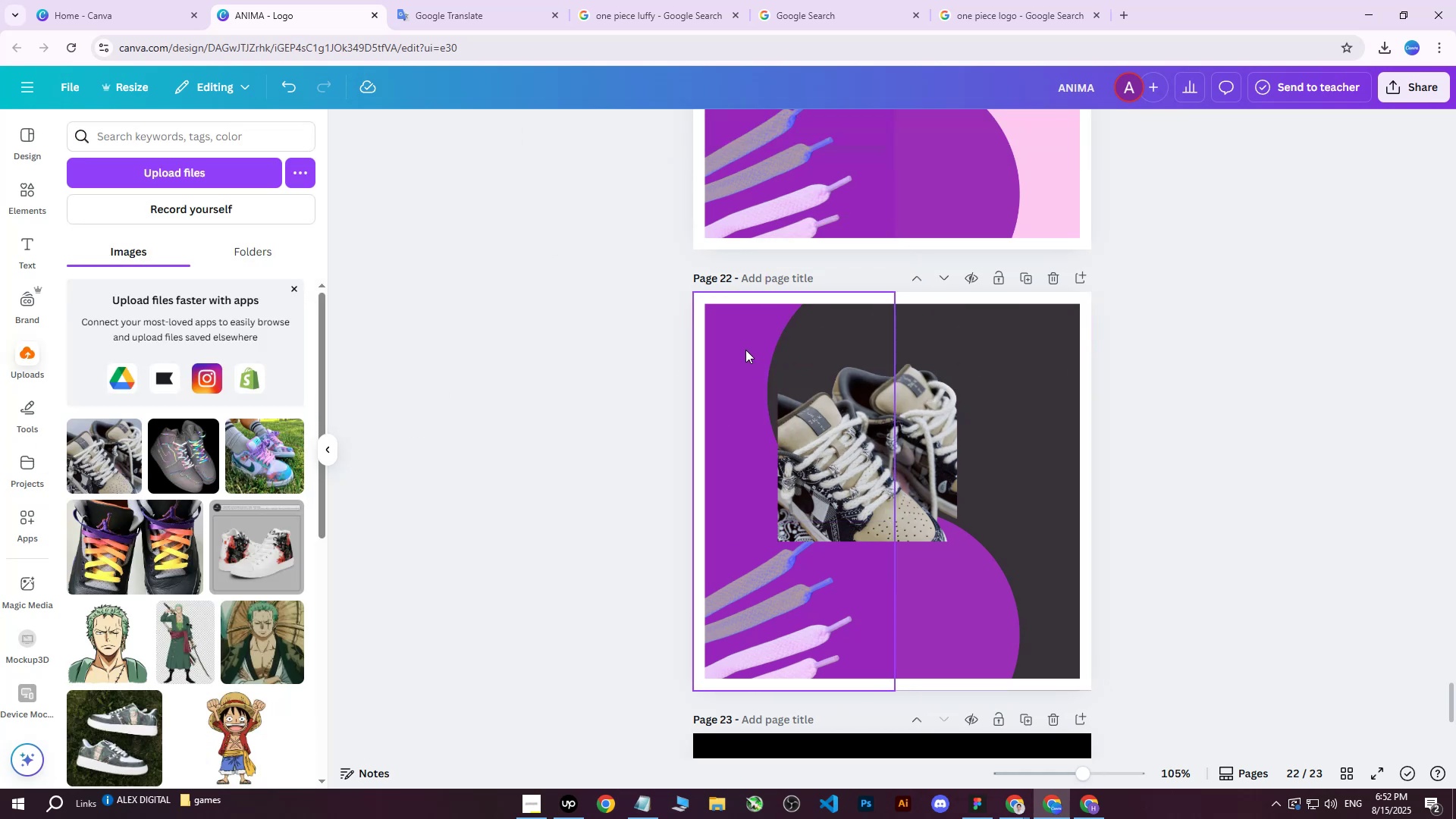 
left_click([740, 342])
 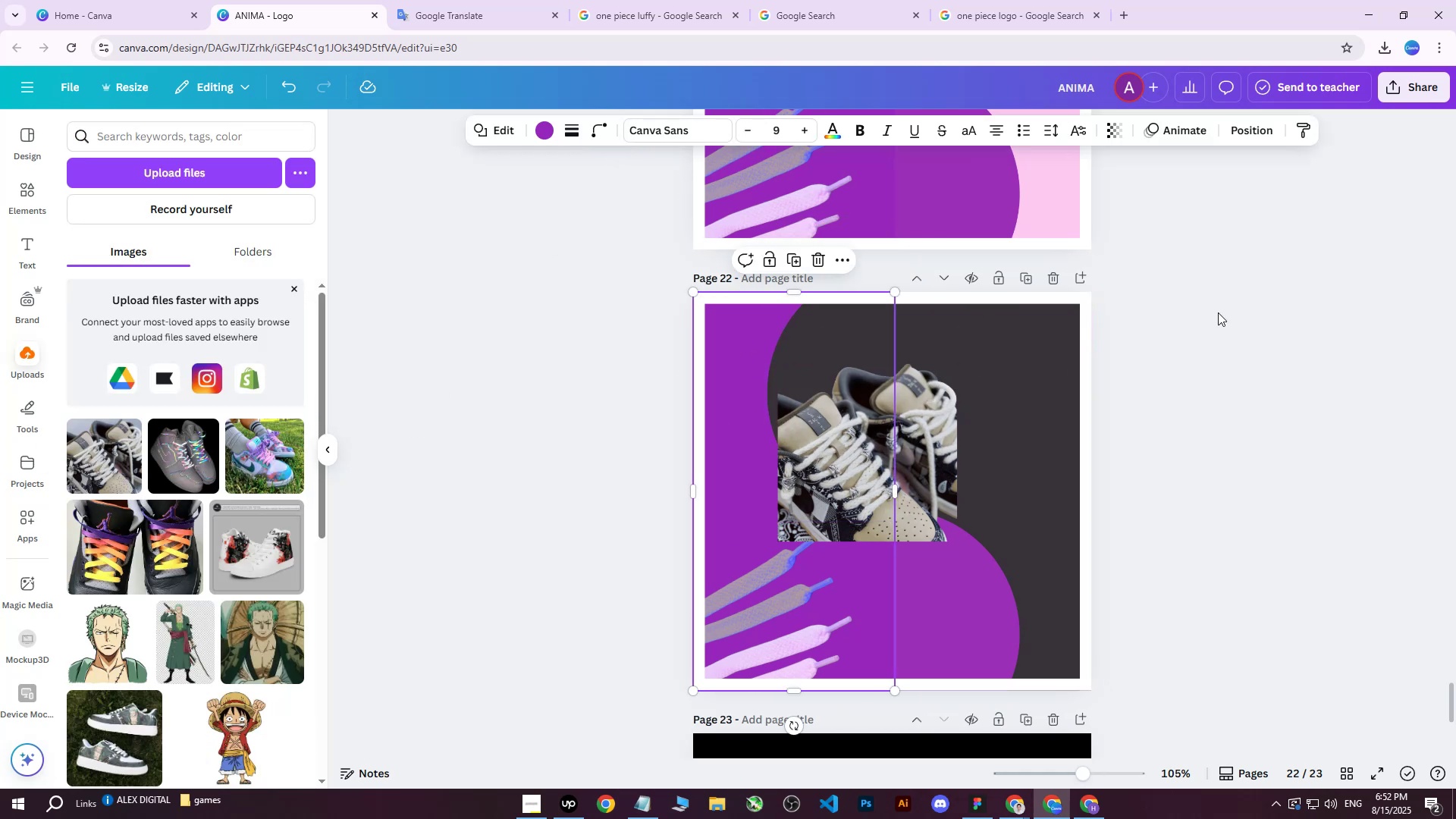 
left_click([1251, 135])
 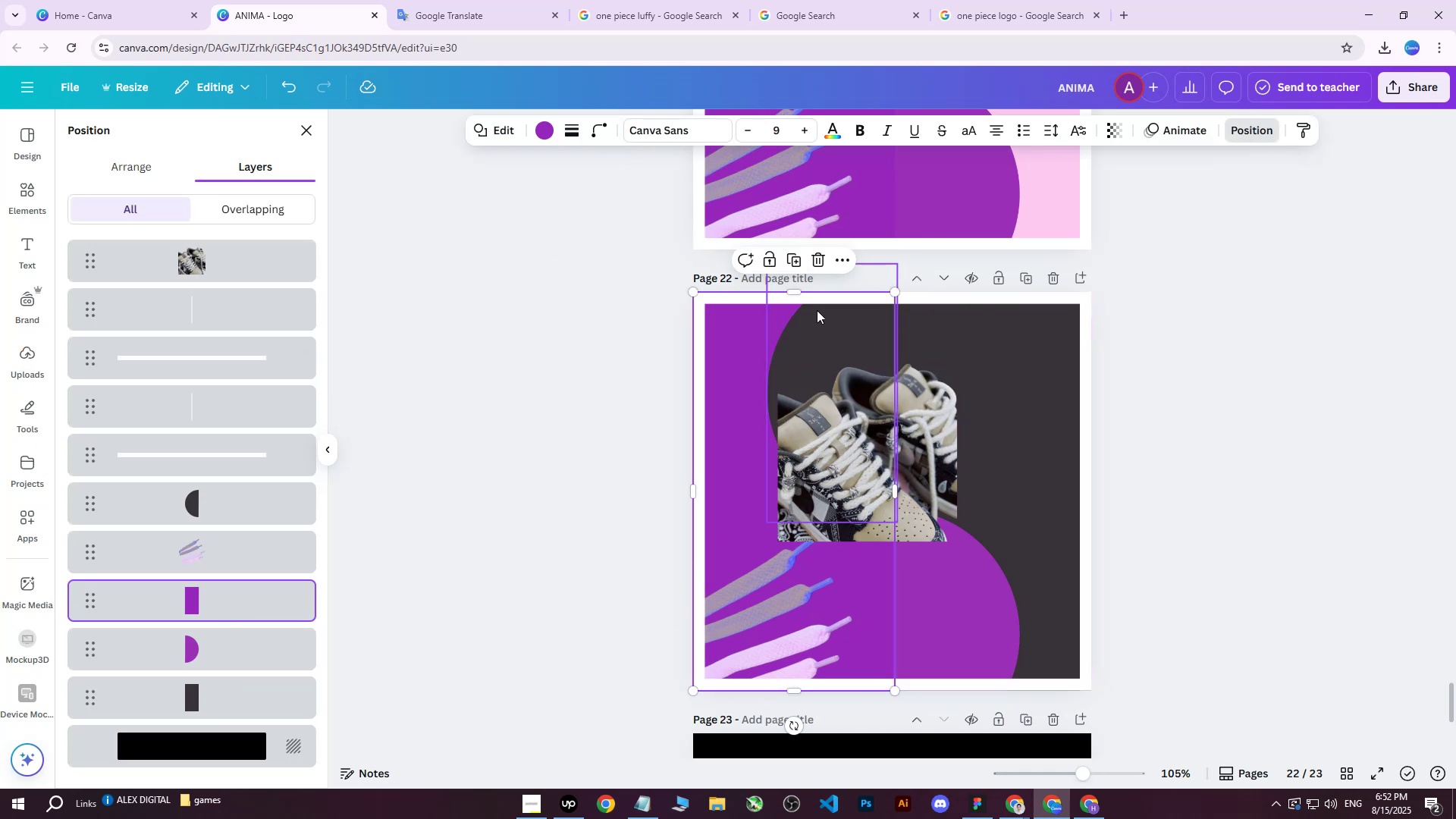 
left_click([542, 135])
 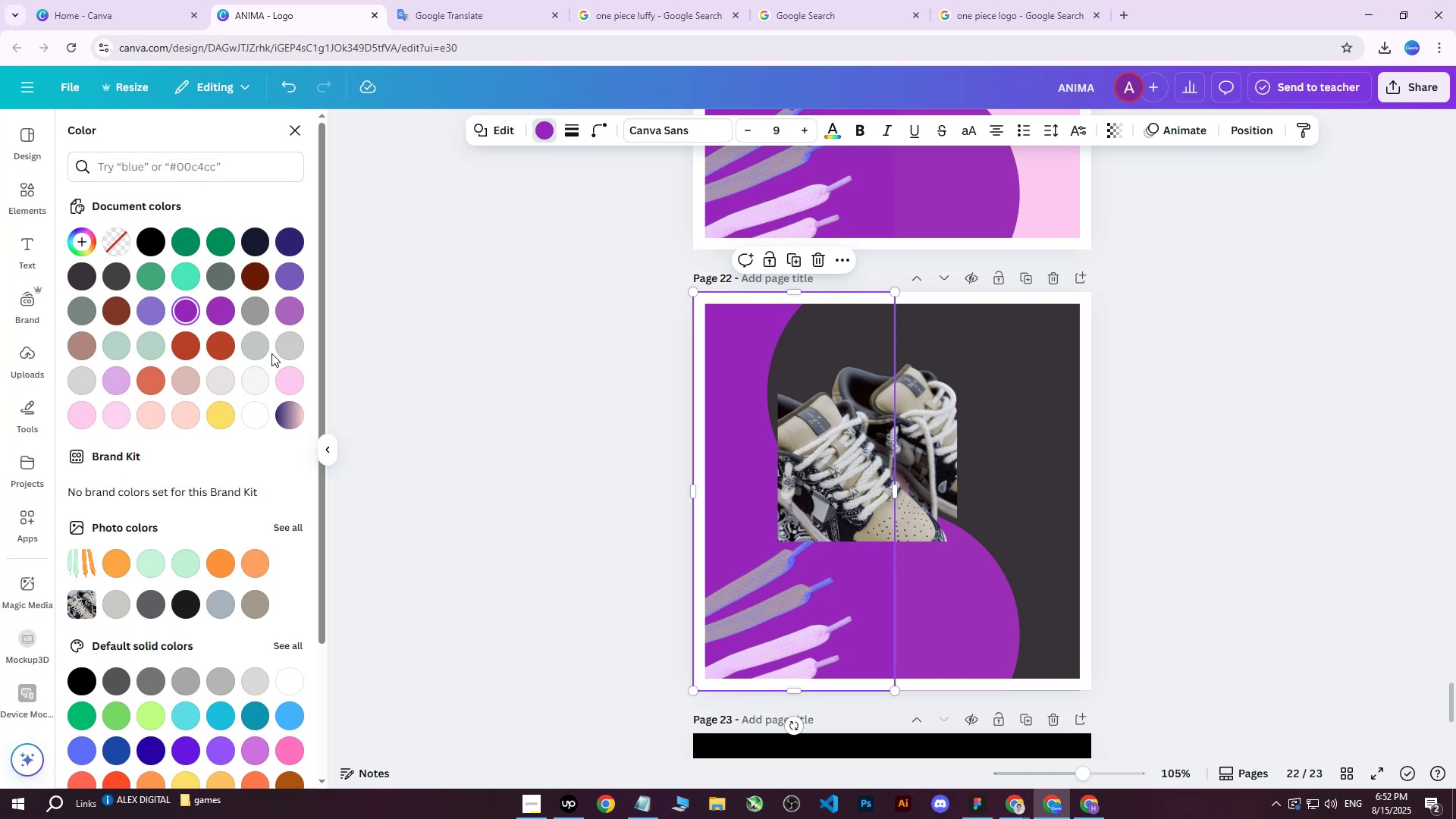 
left_click([259, 345])
 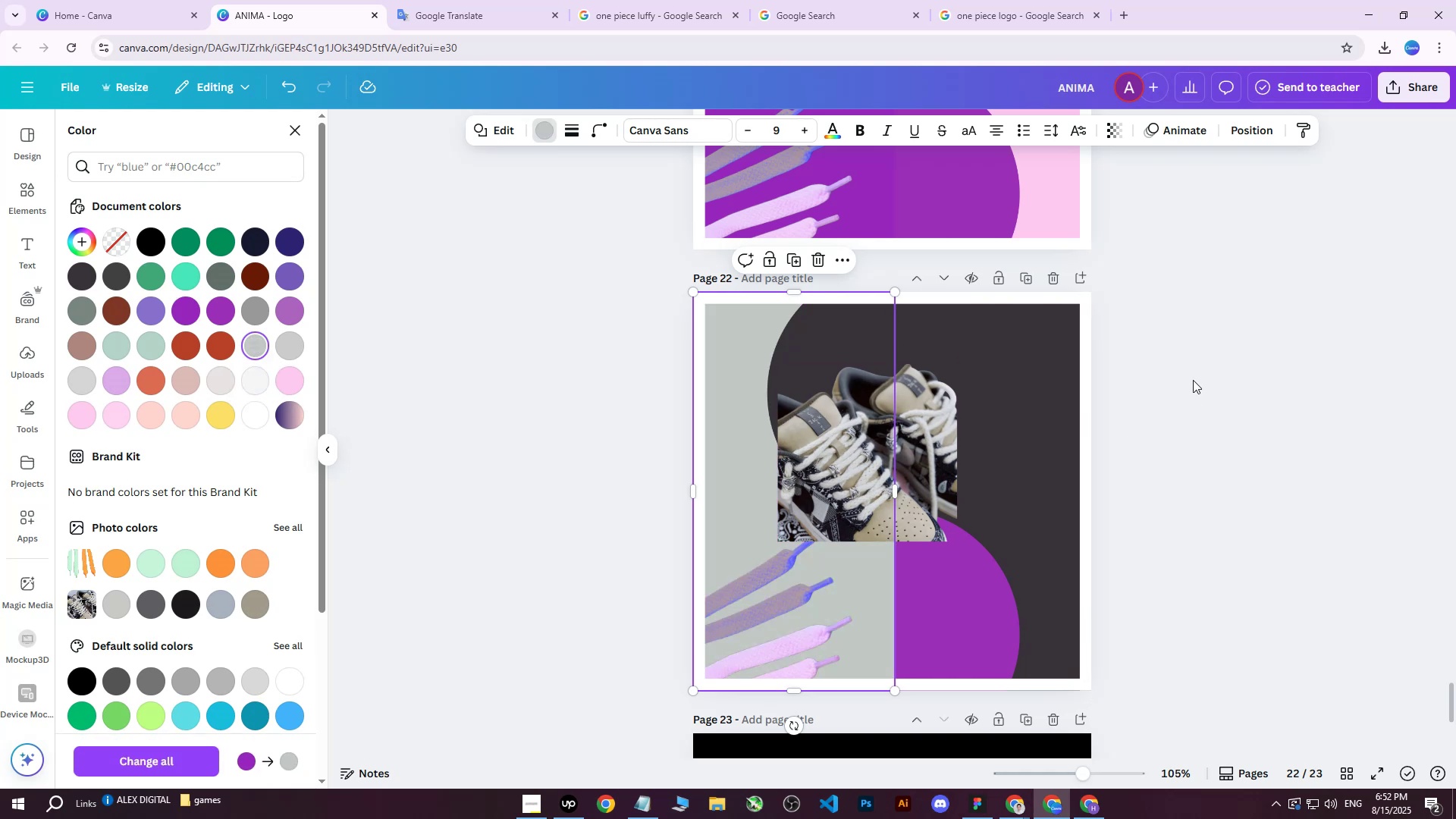 
double_click([1193, 380])
 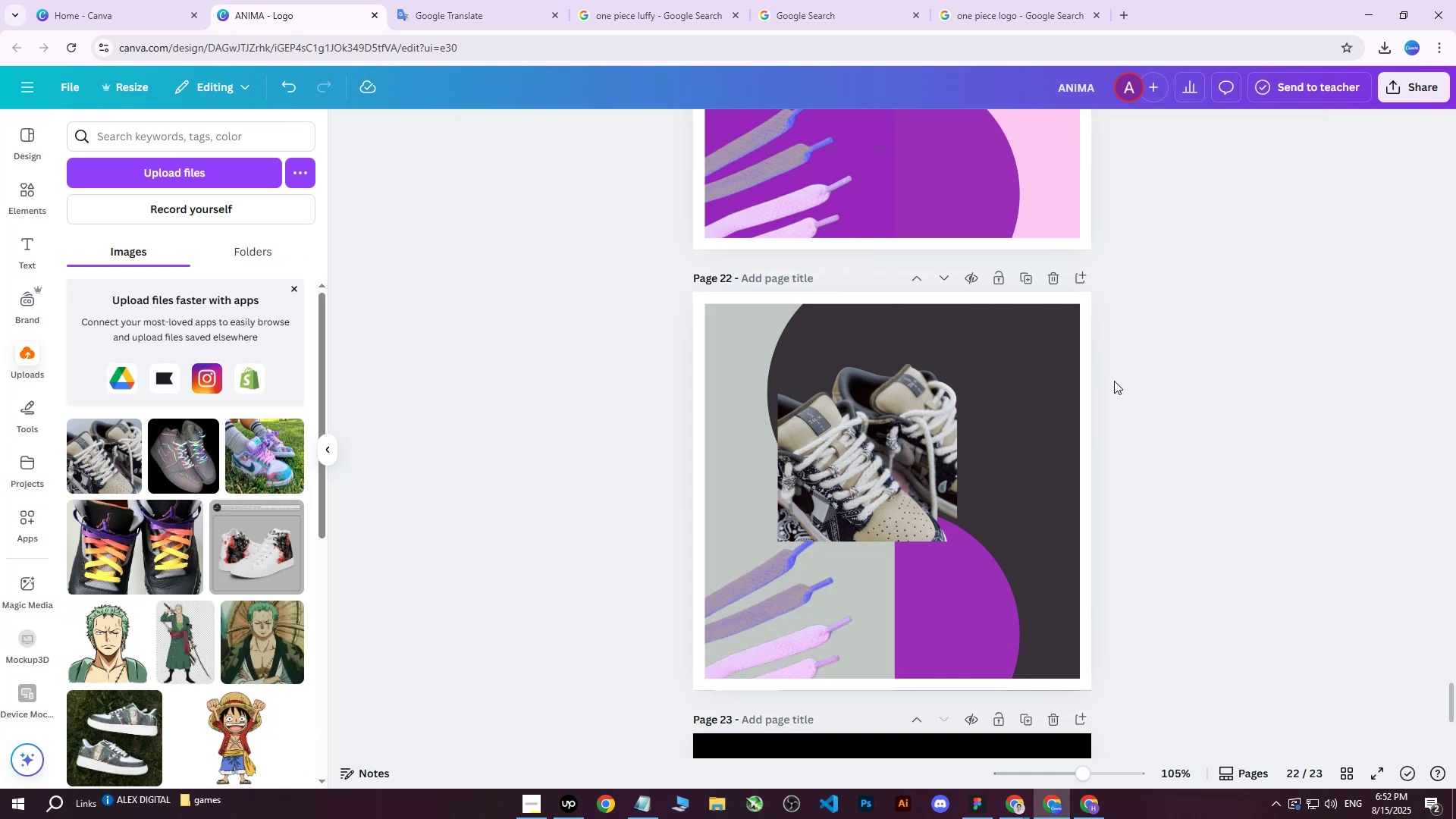 
wait(10.54)
 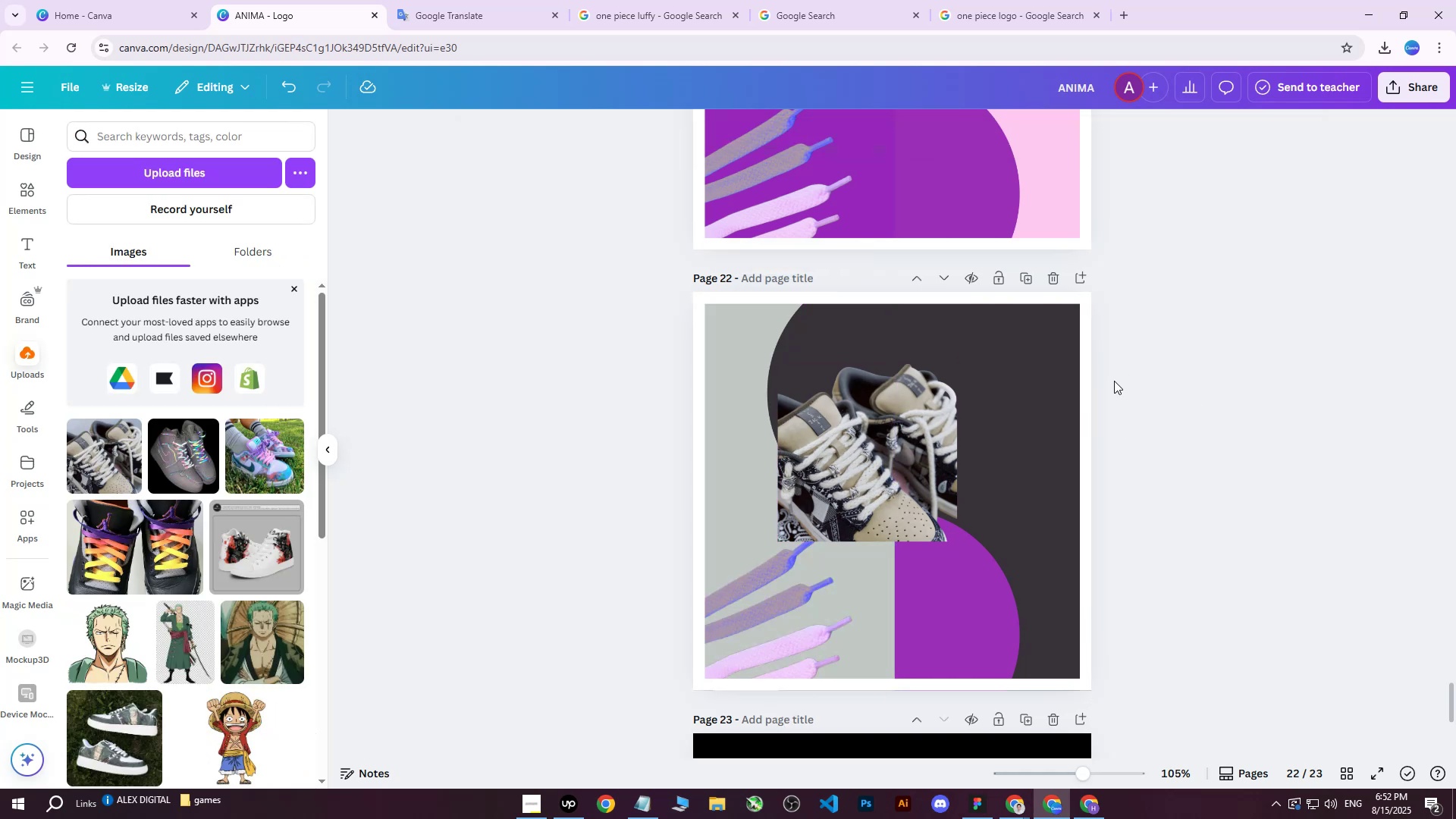 
left_click([868, 384])
 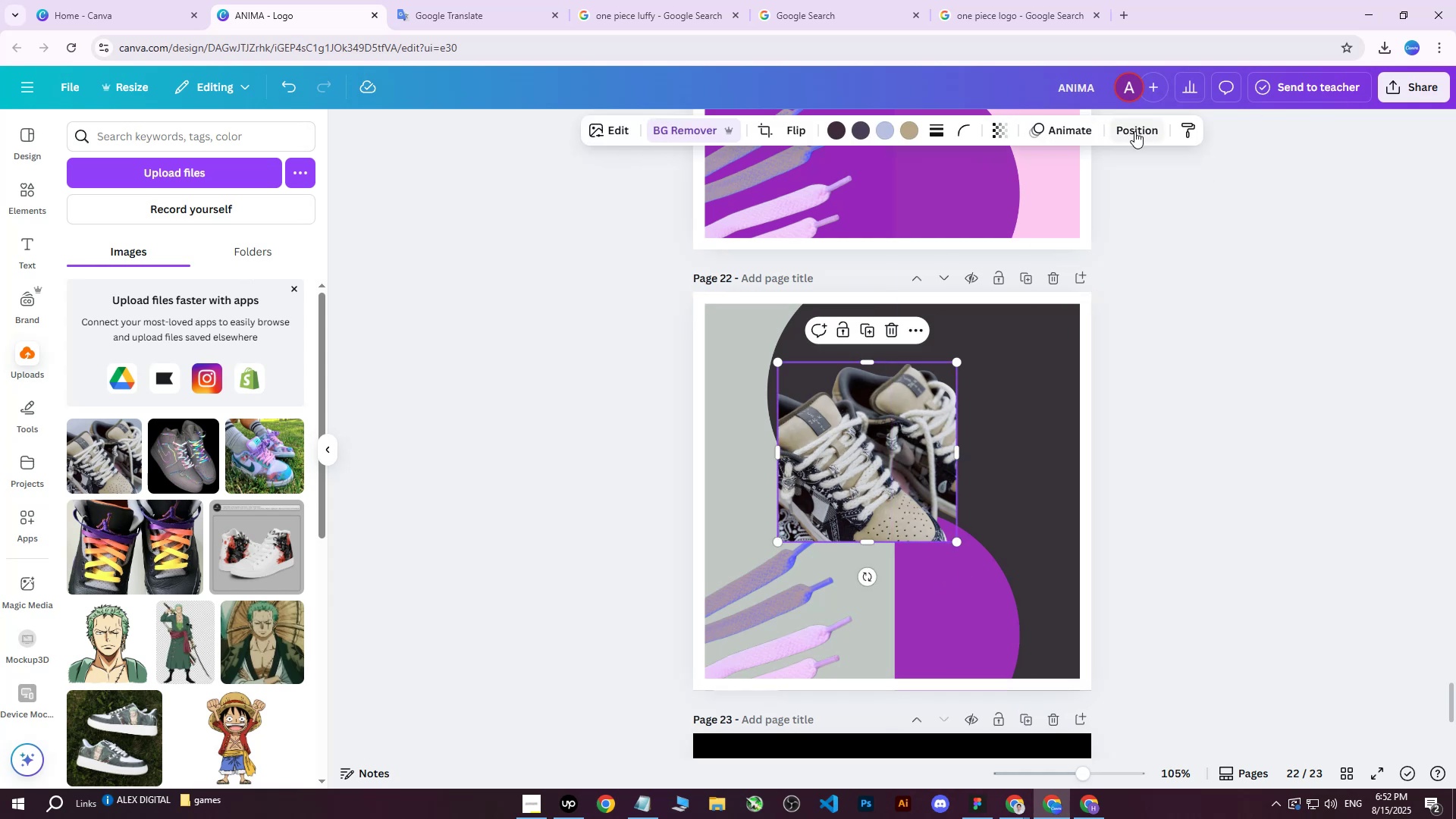 
left_click([1136, 132])
 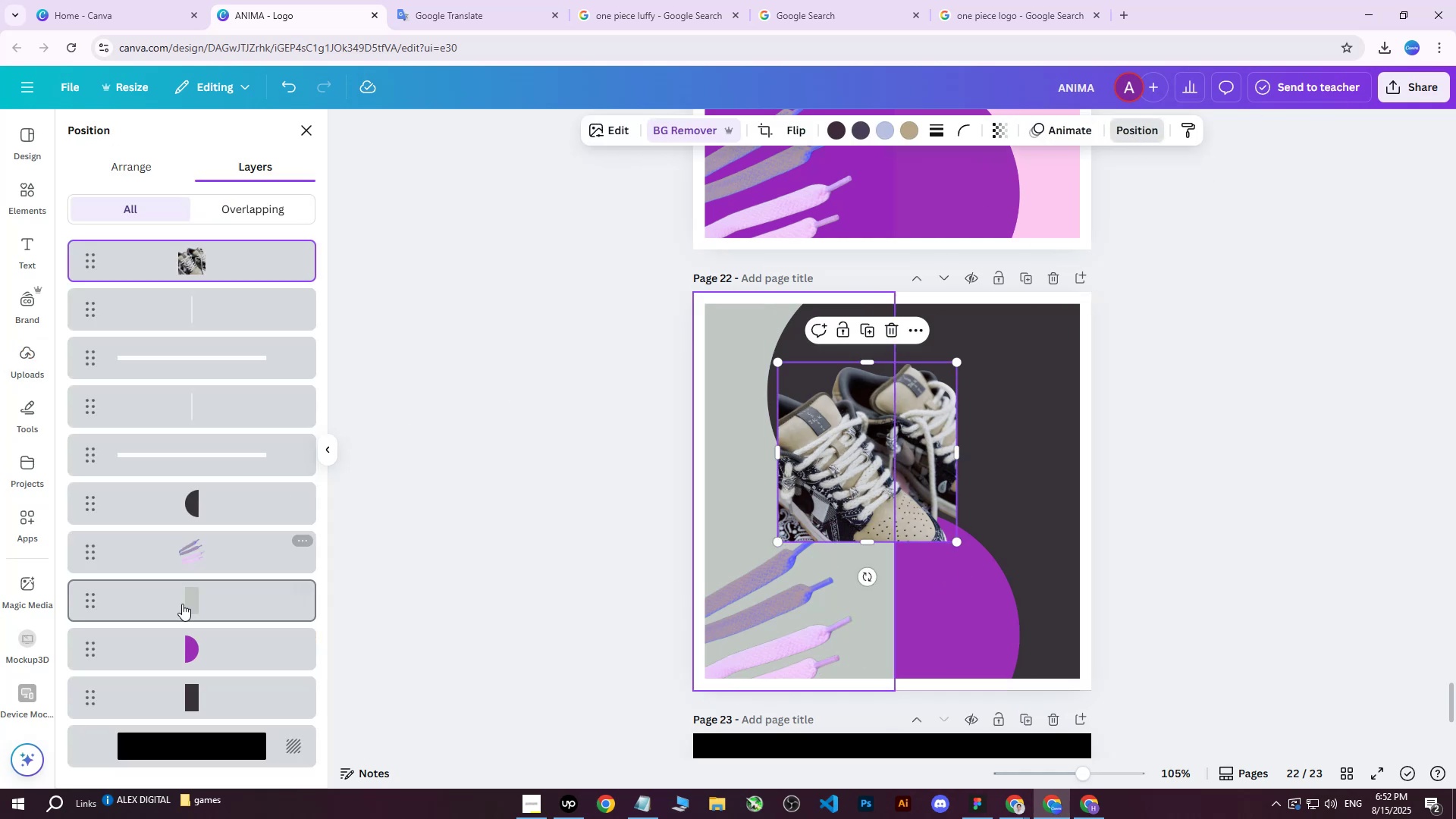 
left_click([183, 639])
 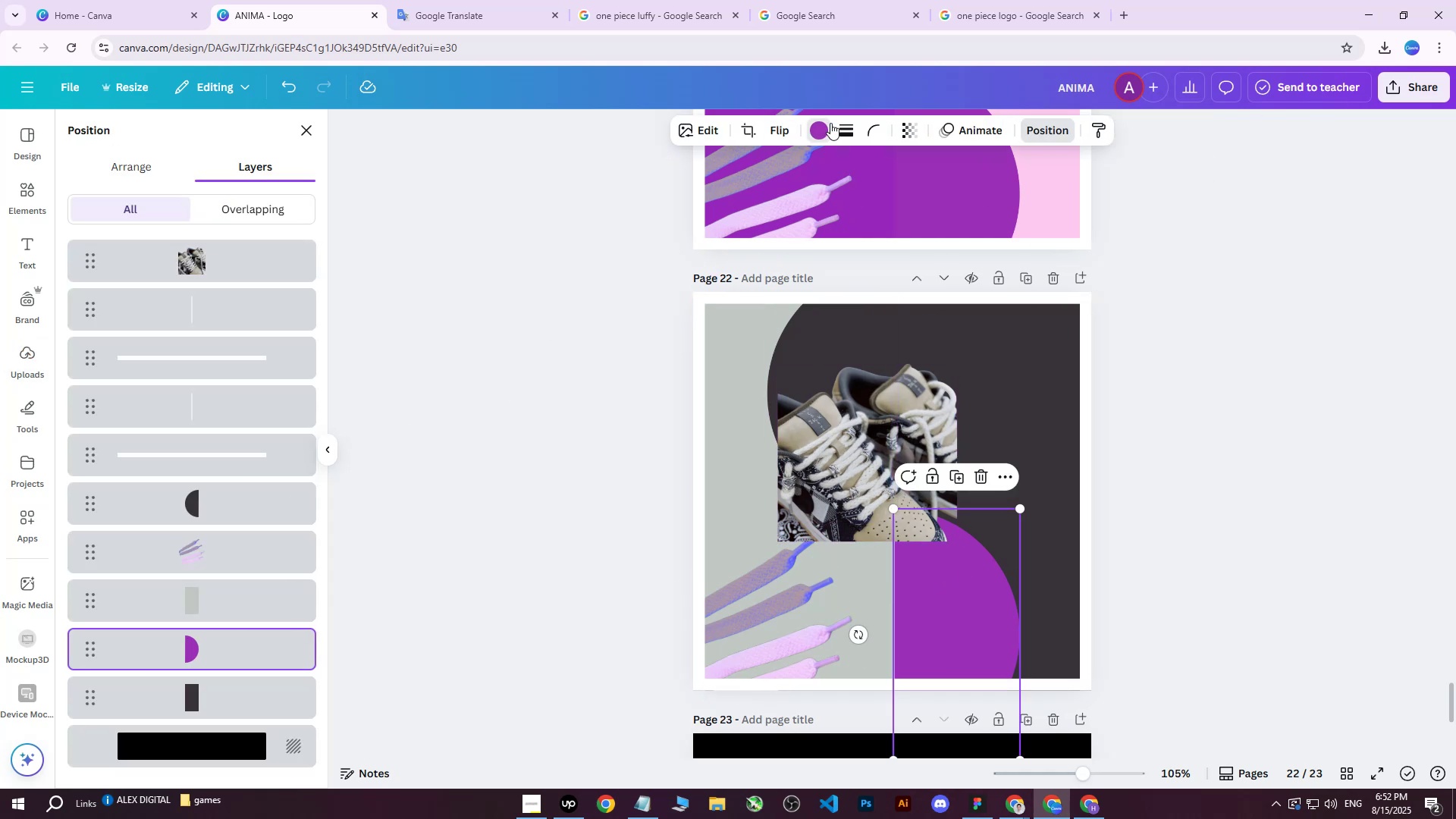 
double_click([824, 129])
 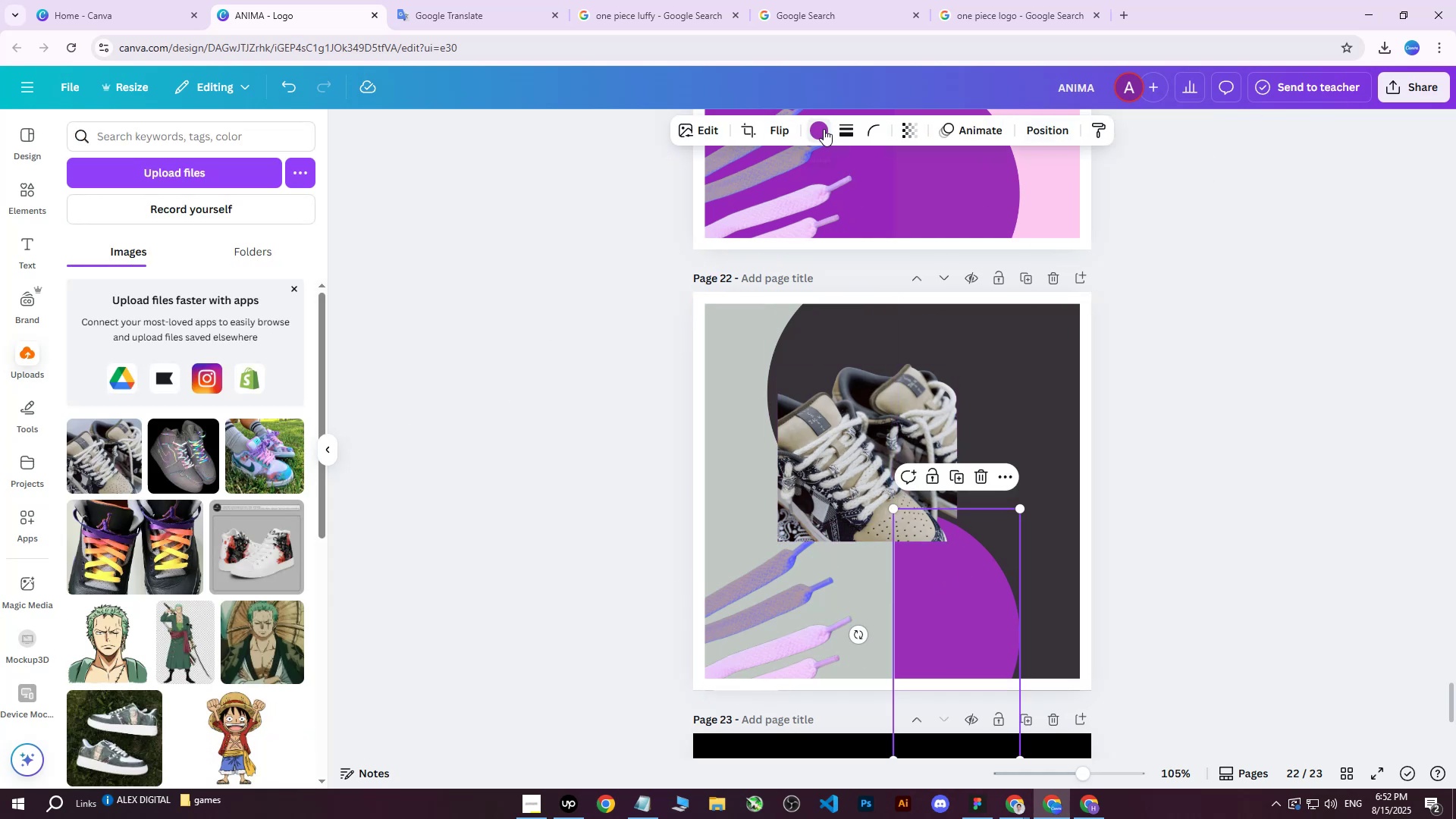 
triple_click([824, 129])
 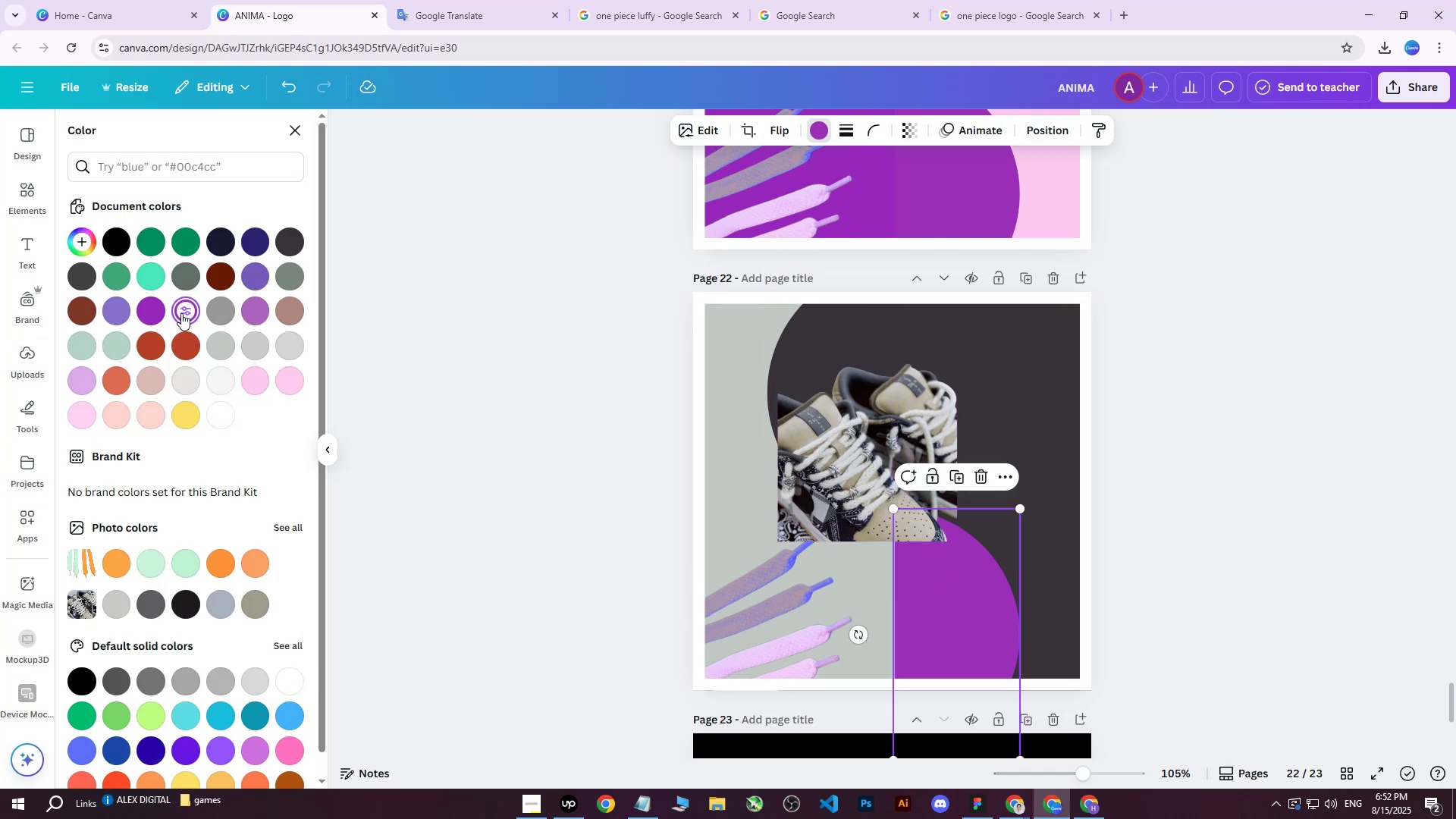 
double_click([181, 312])
 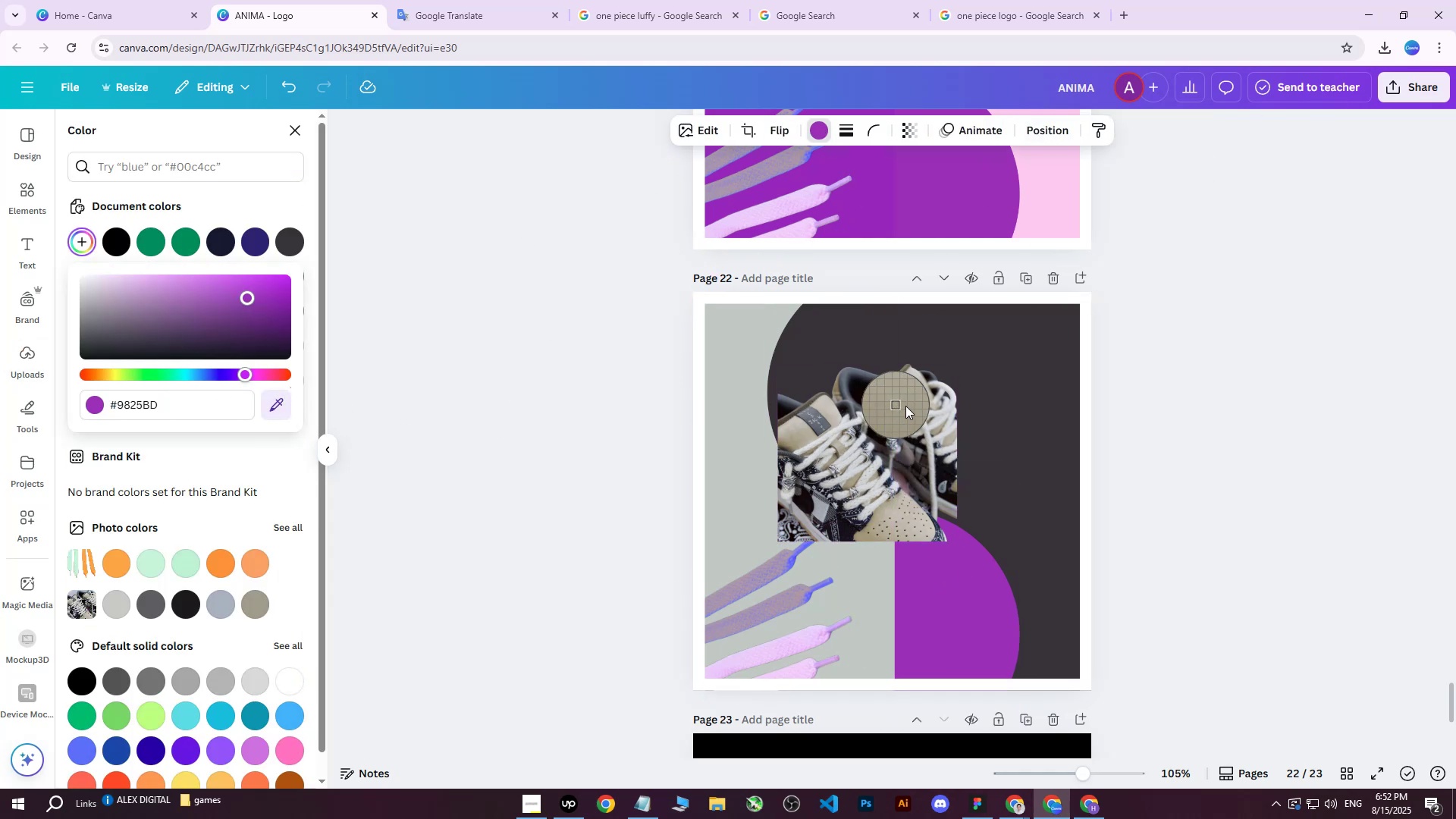 
left_click([986, 413])
 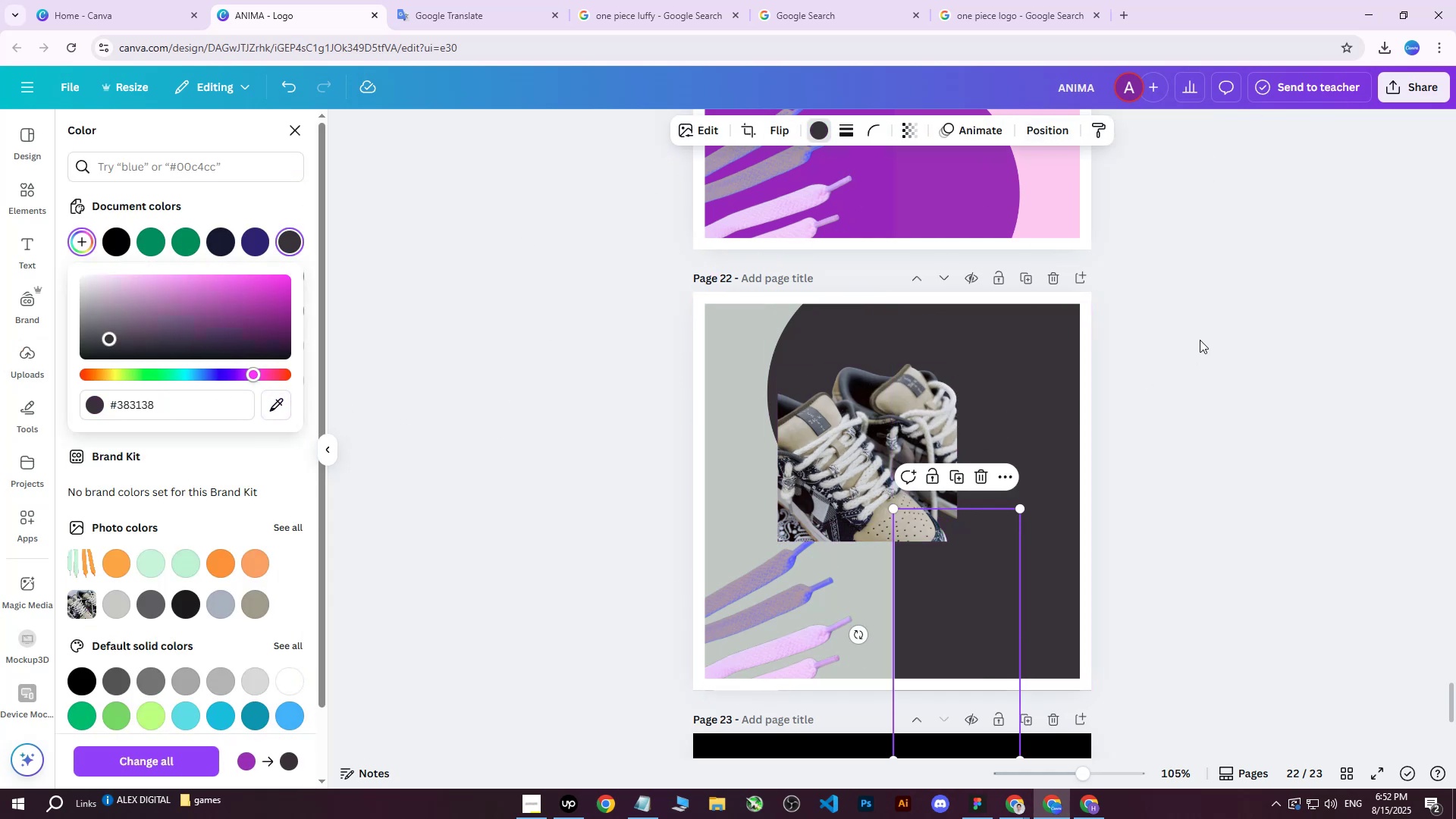 
left_click([1200, 340])
 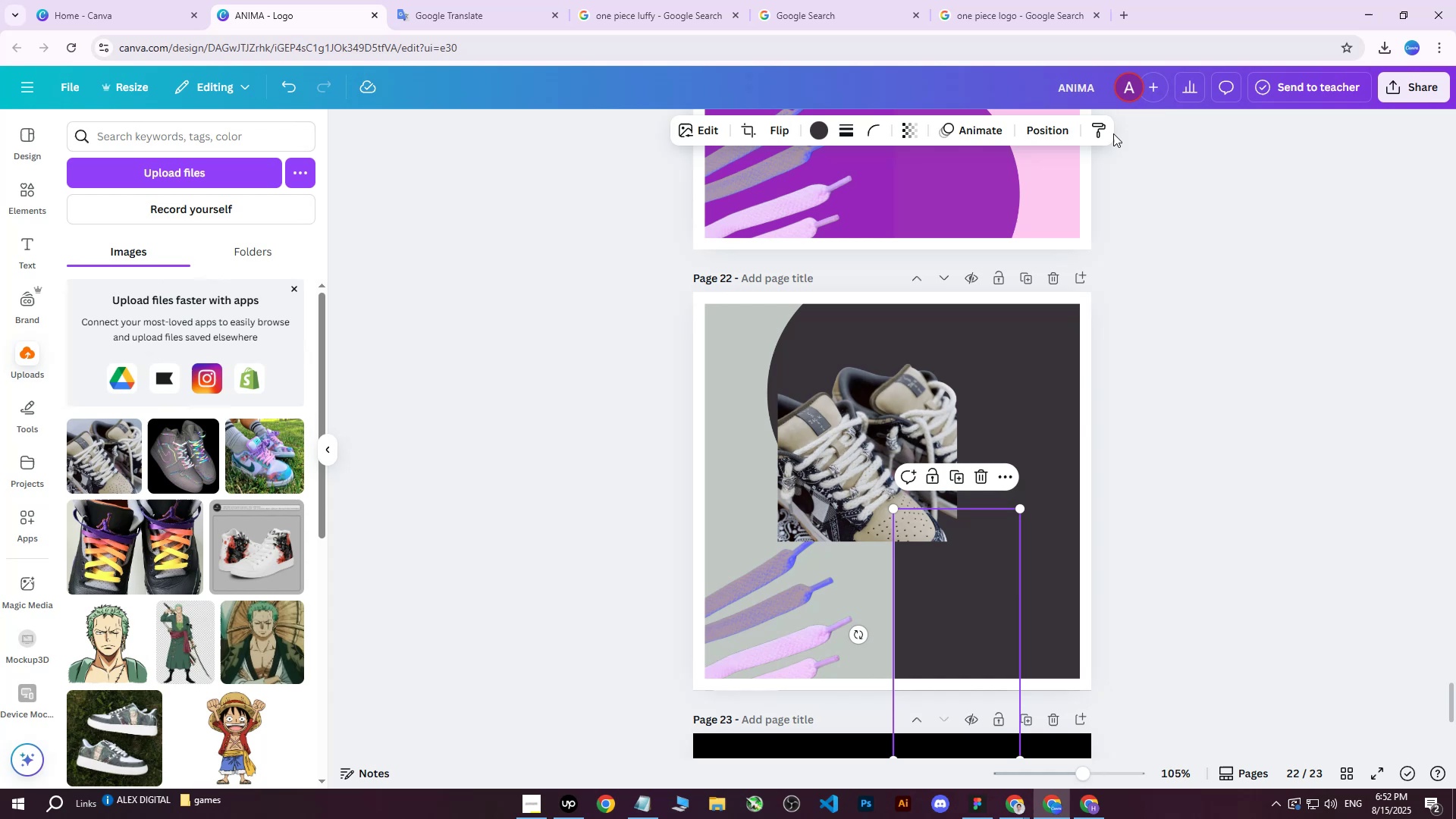 
left_click([1040, 132])
 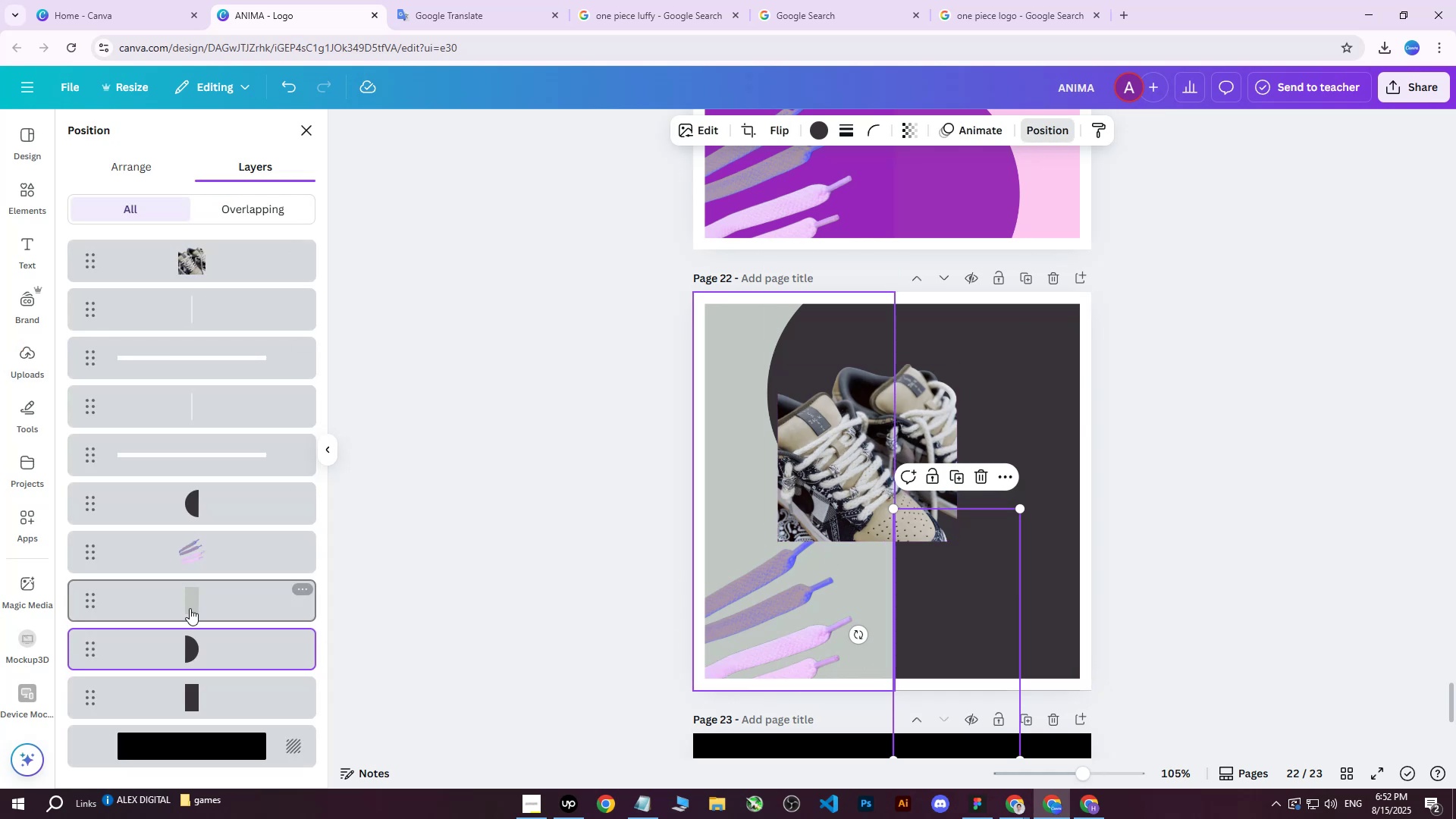 
left_click([188, 634])
 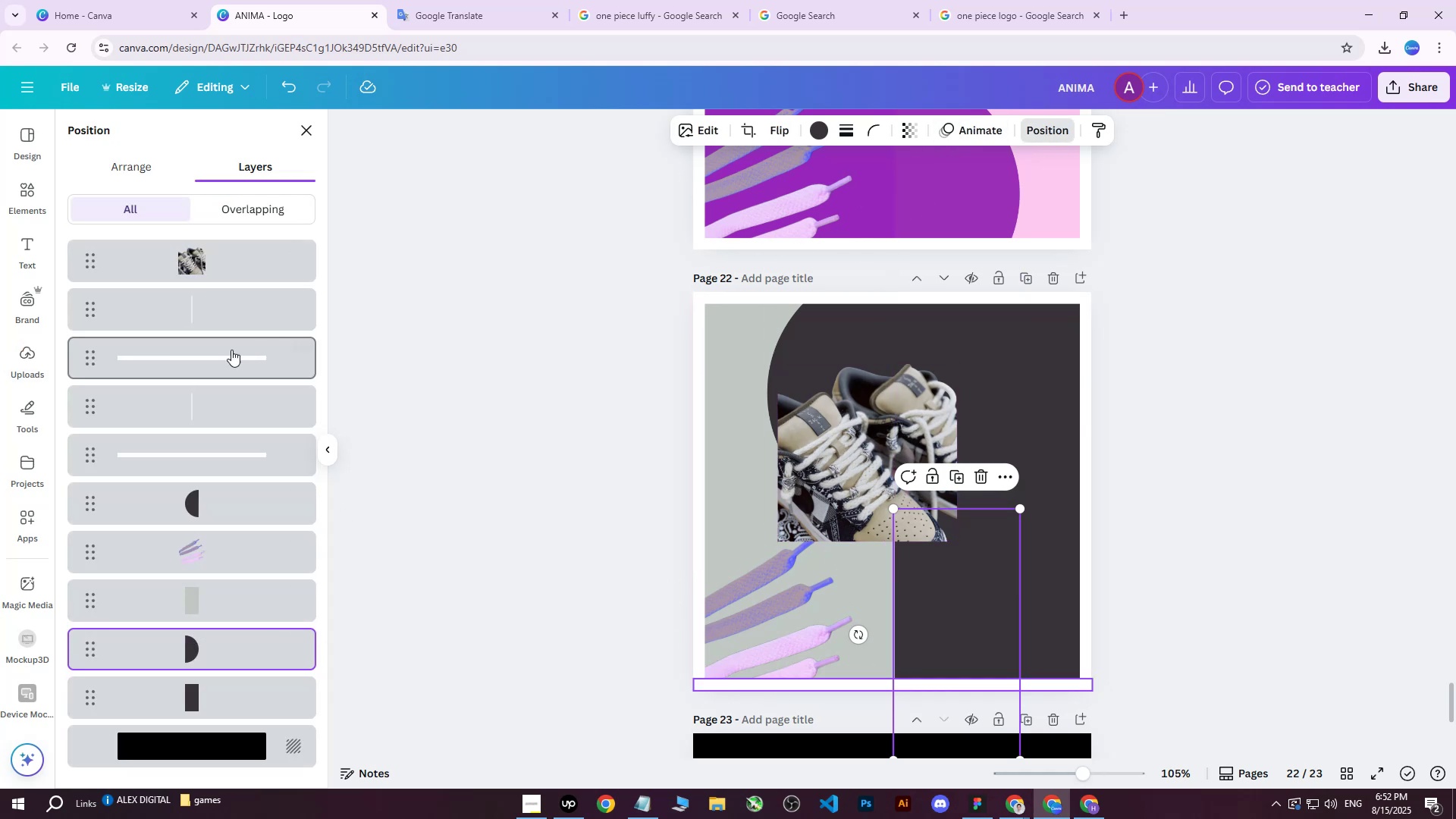 
left_click([187, 644])
 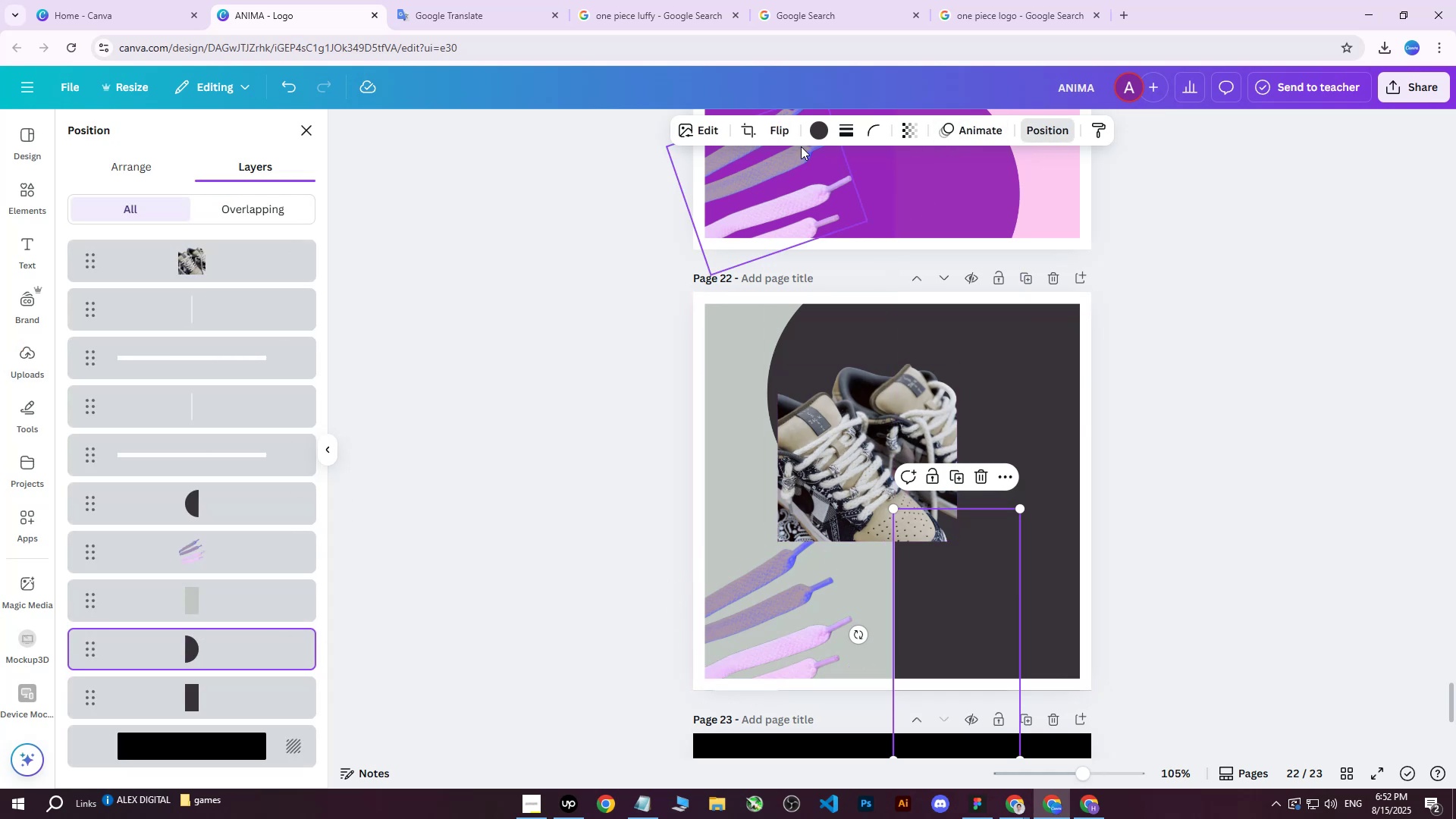 
left_click([815, 131])
 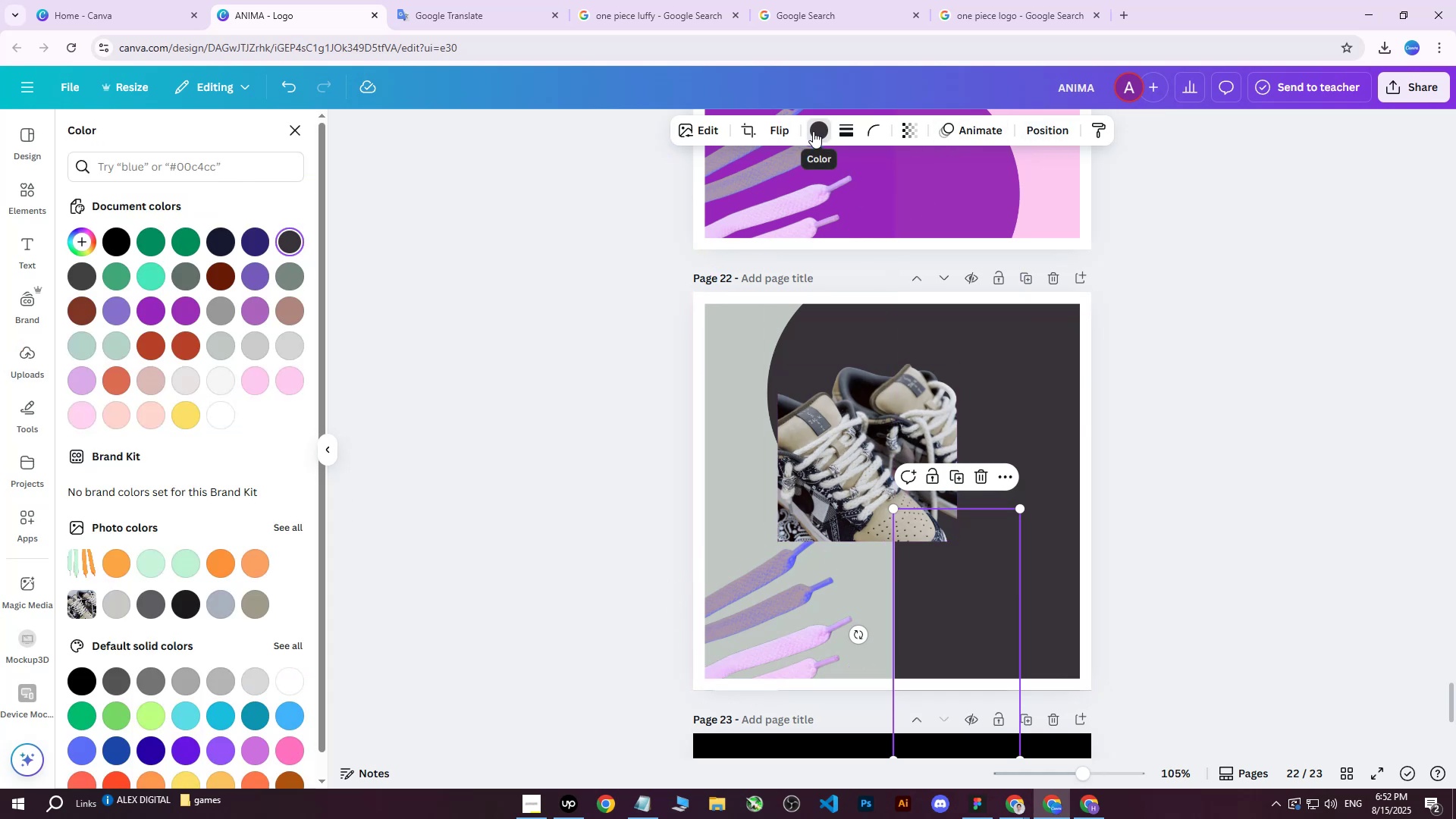 
left_click([813, 131])
 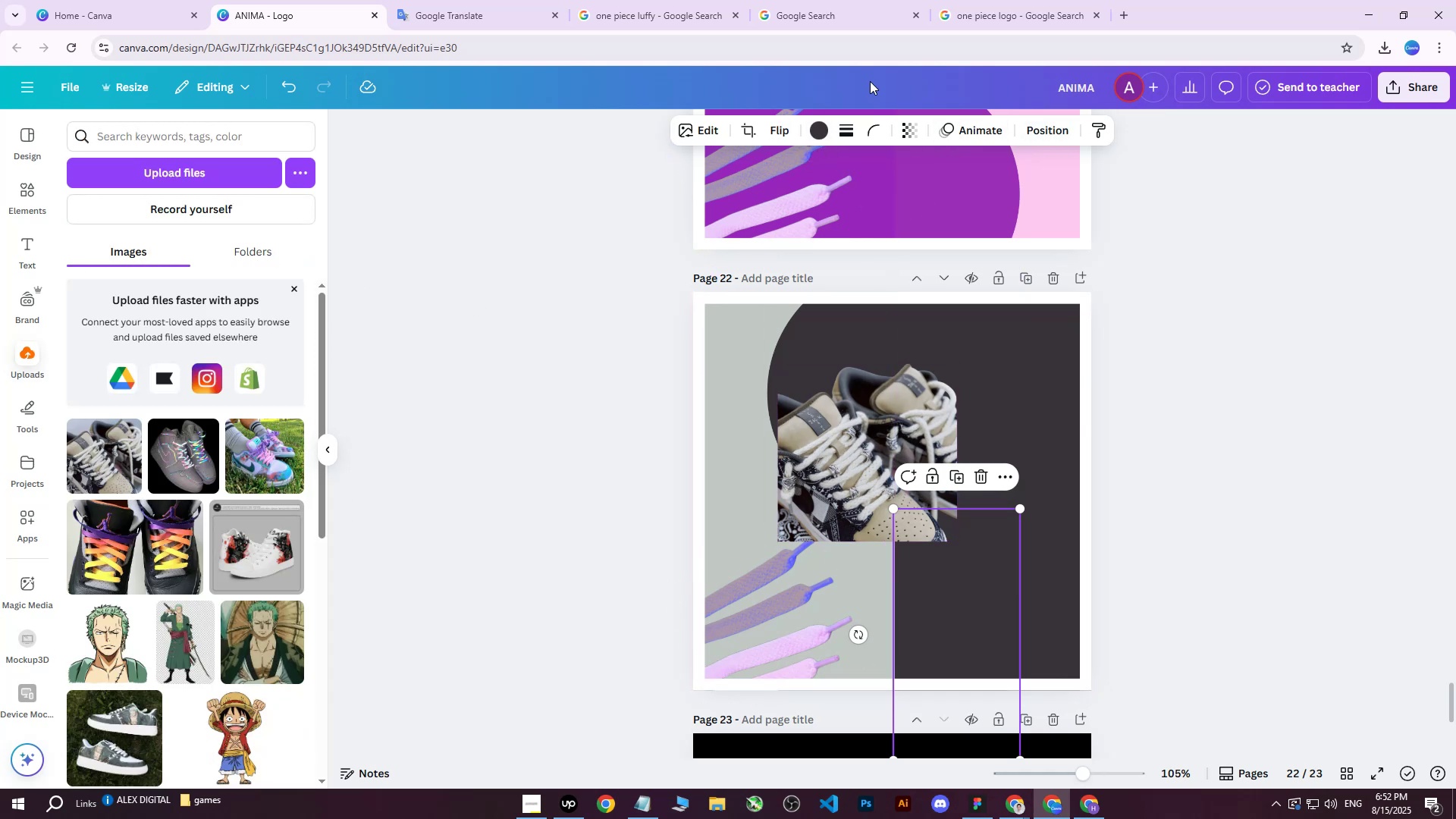 
left_click([821, 130])
 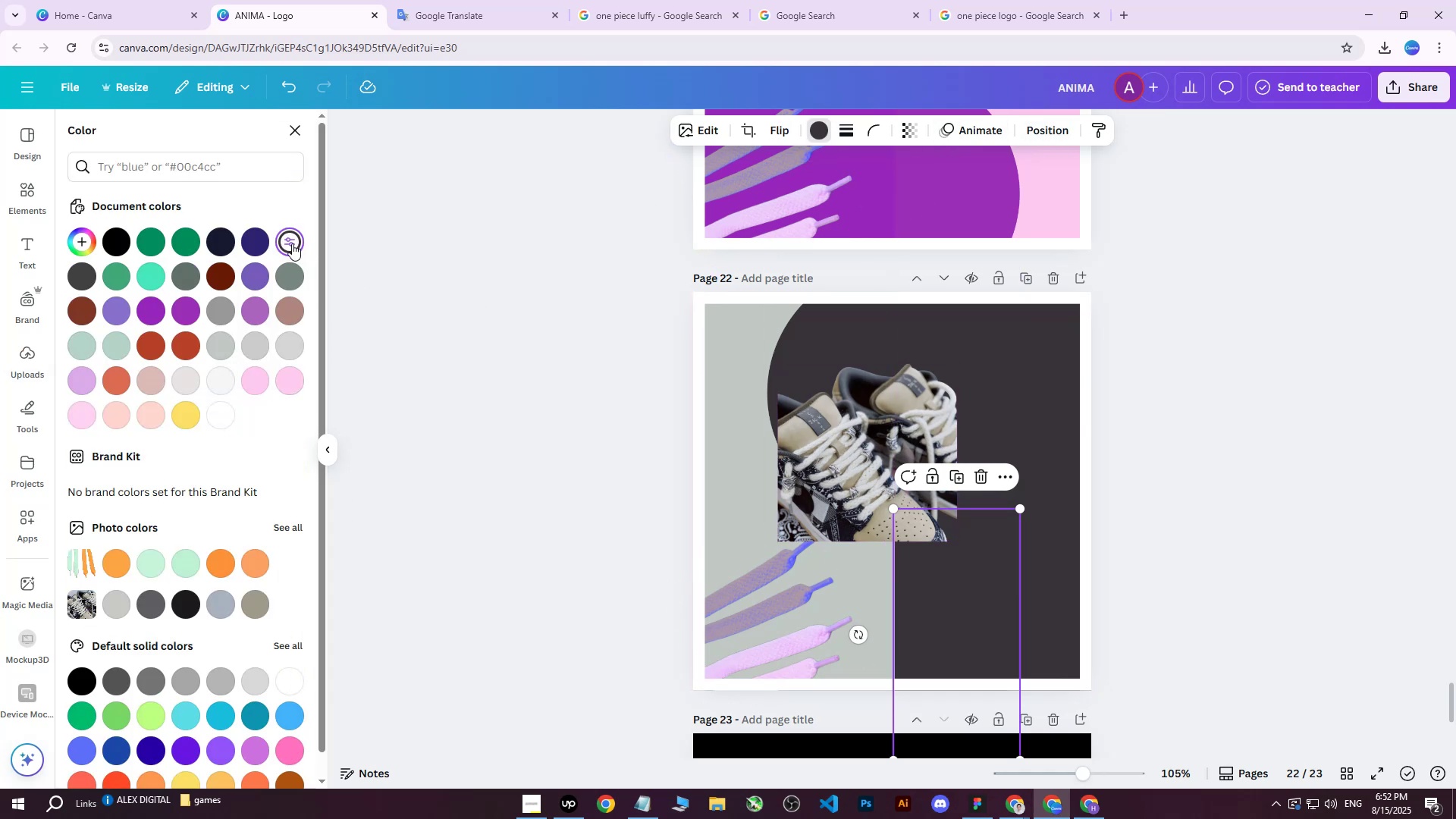 
double_click([292, 243])
 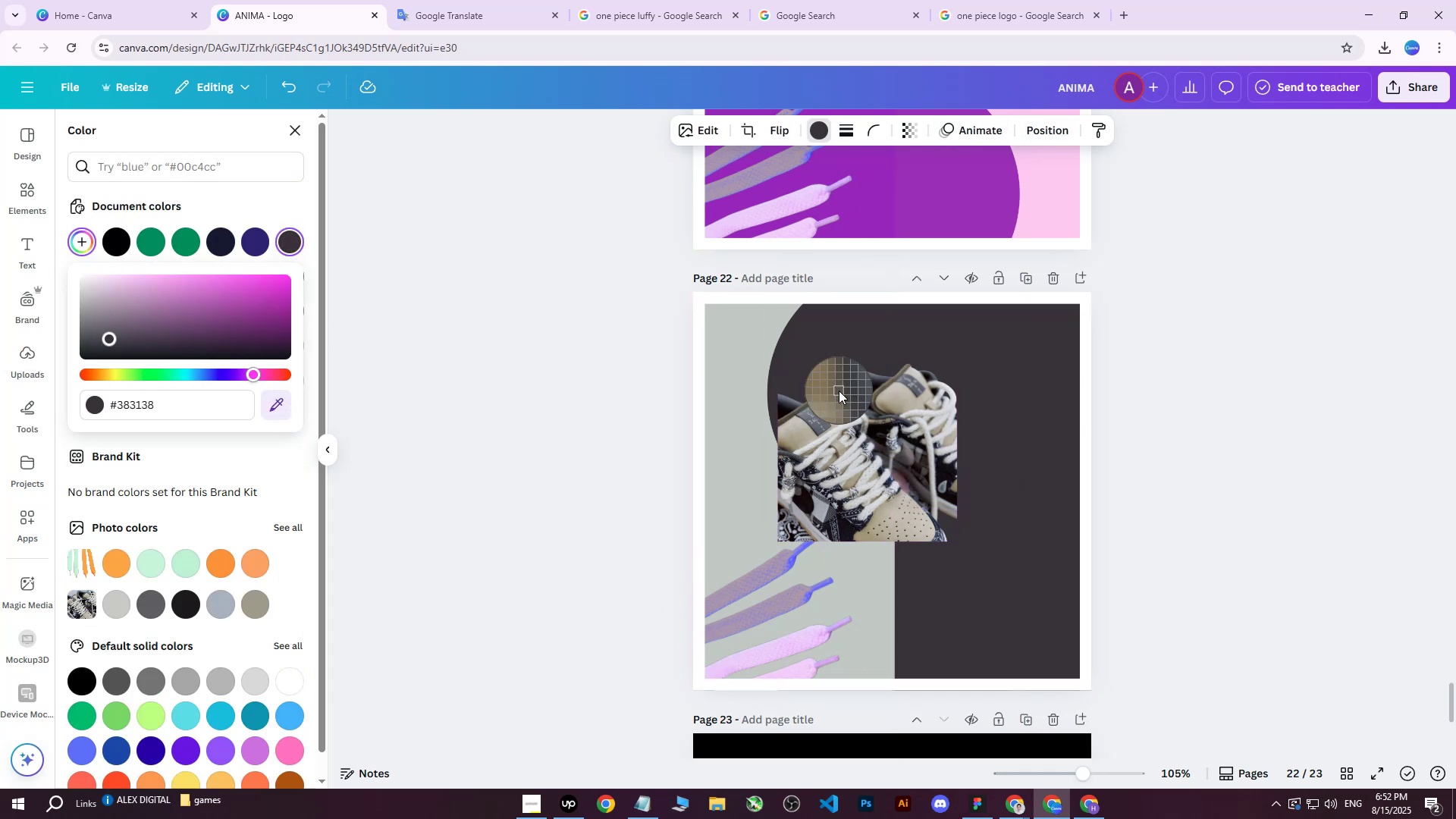 
left_click([714, 422])
 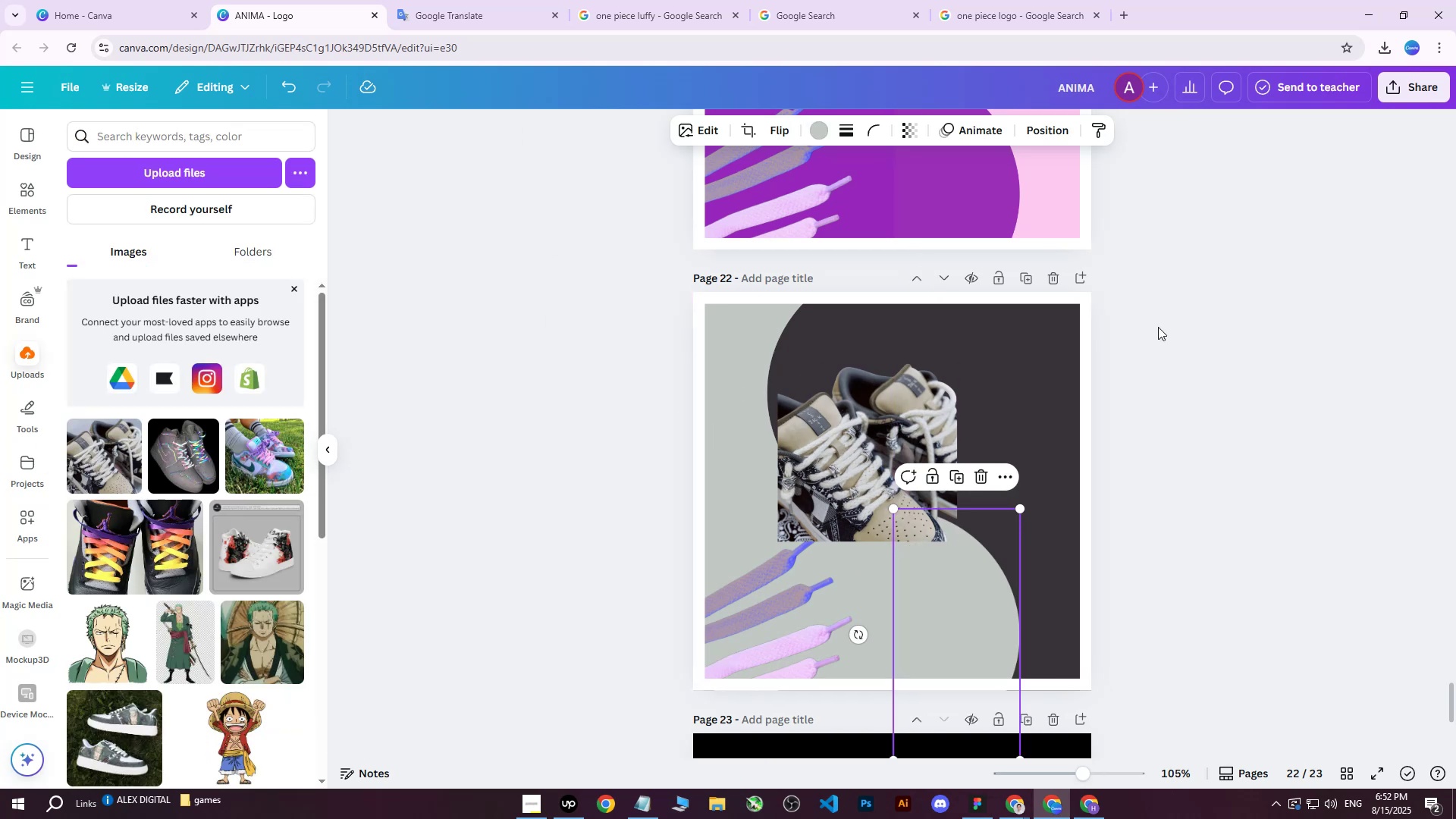 
double_click([1158, 327])
 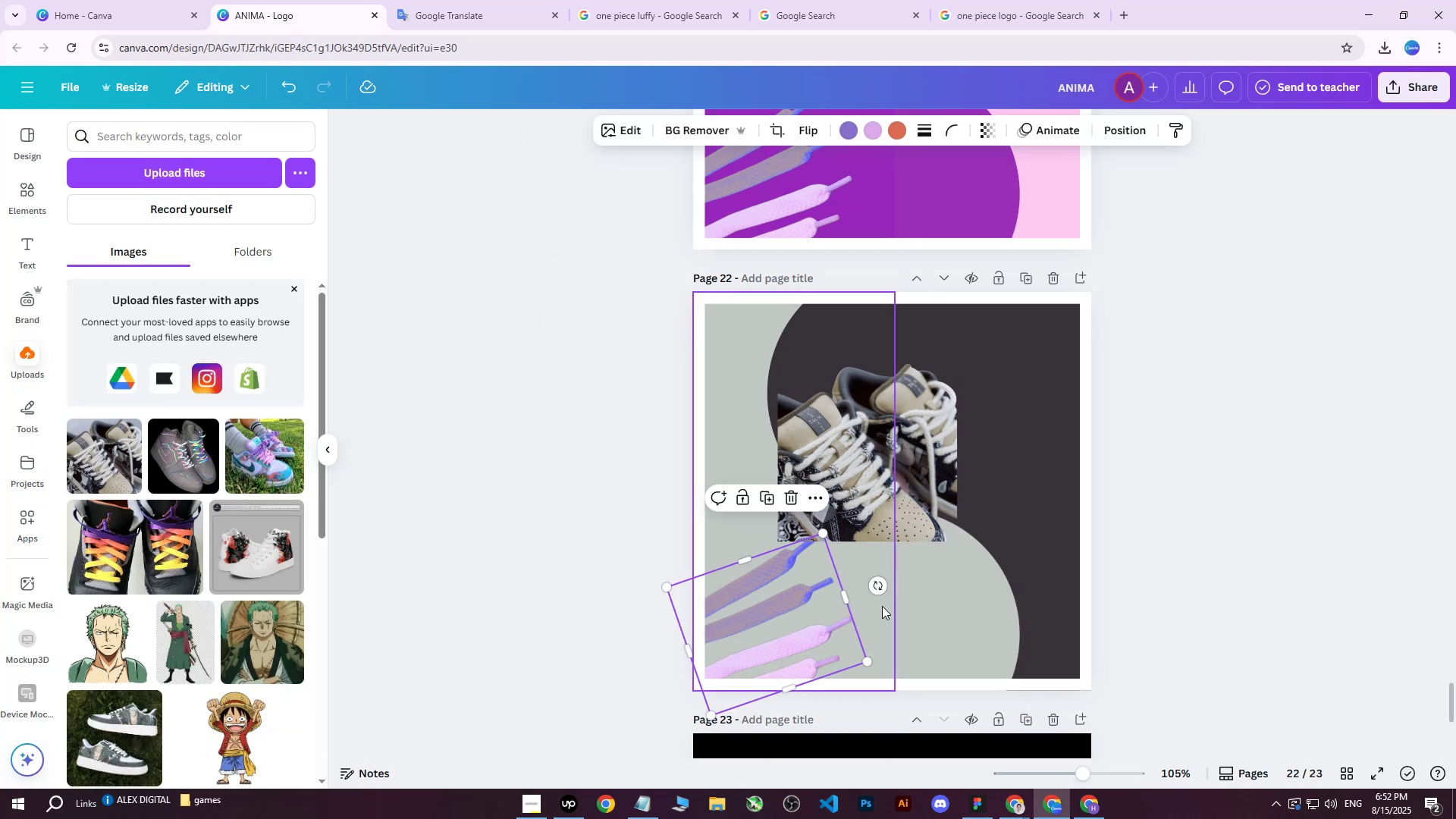 
left_click_drag(start_coordinate=[879, 589], to_coordinate=[886, 617])
 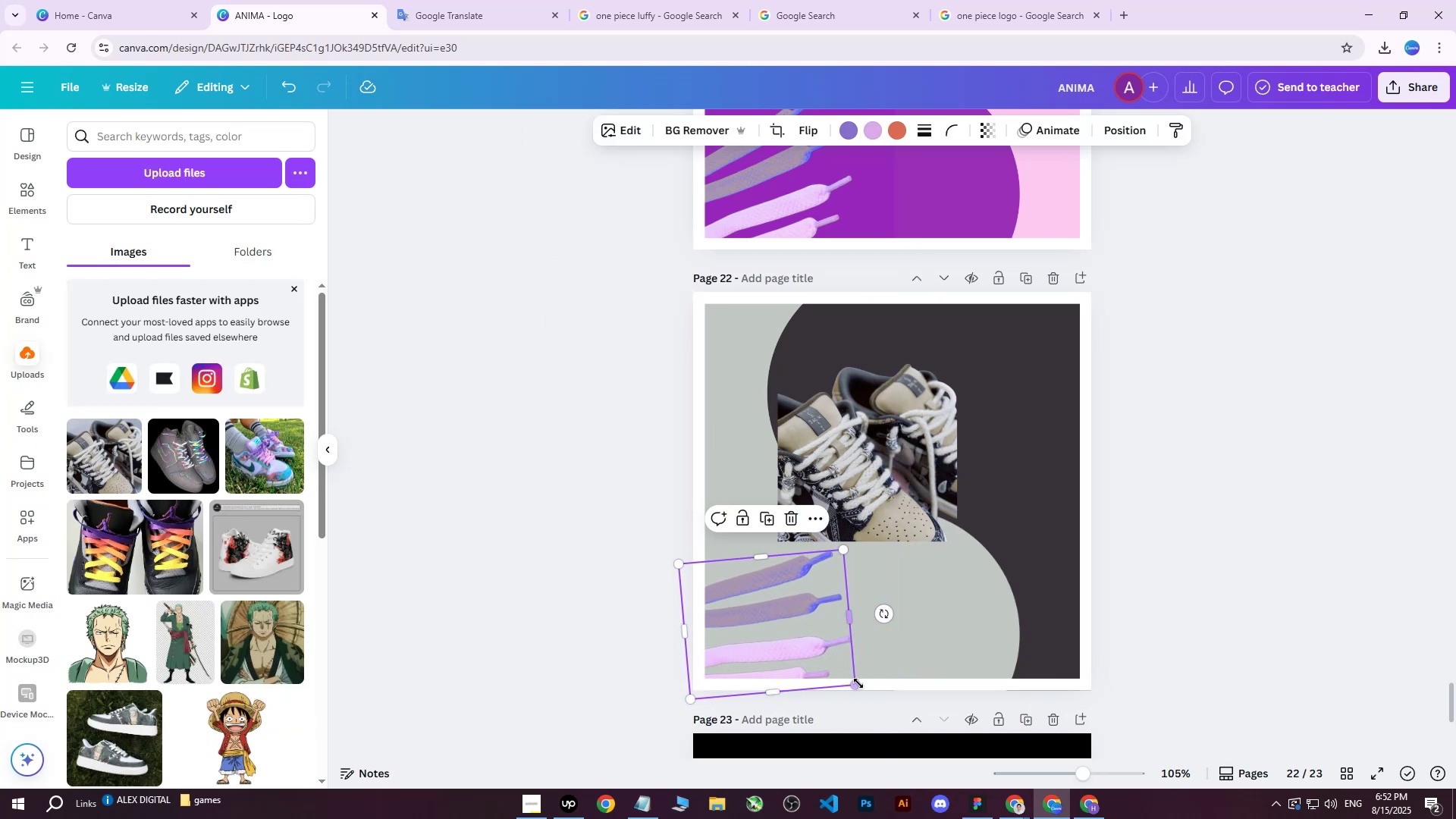 
left_click_drag(start_coordinate=[859, 684], to_coordinate=[830, 663])
 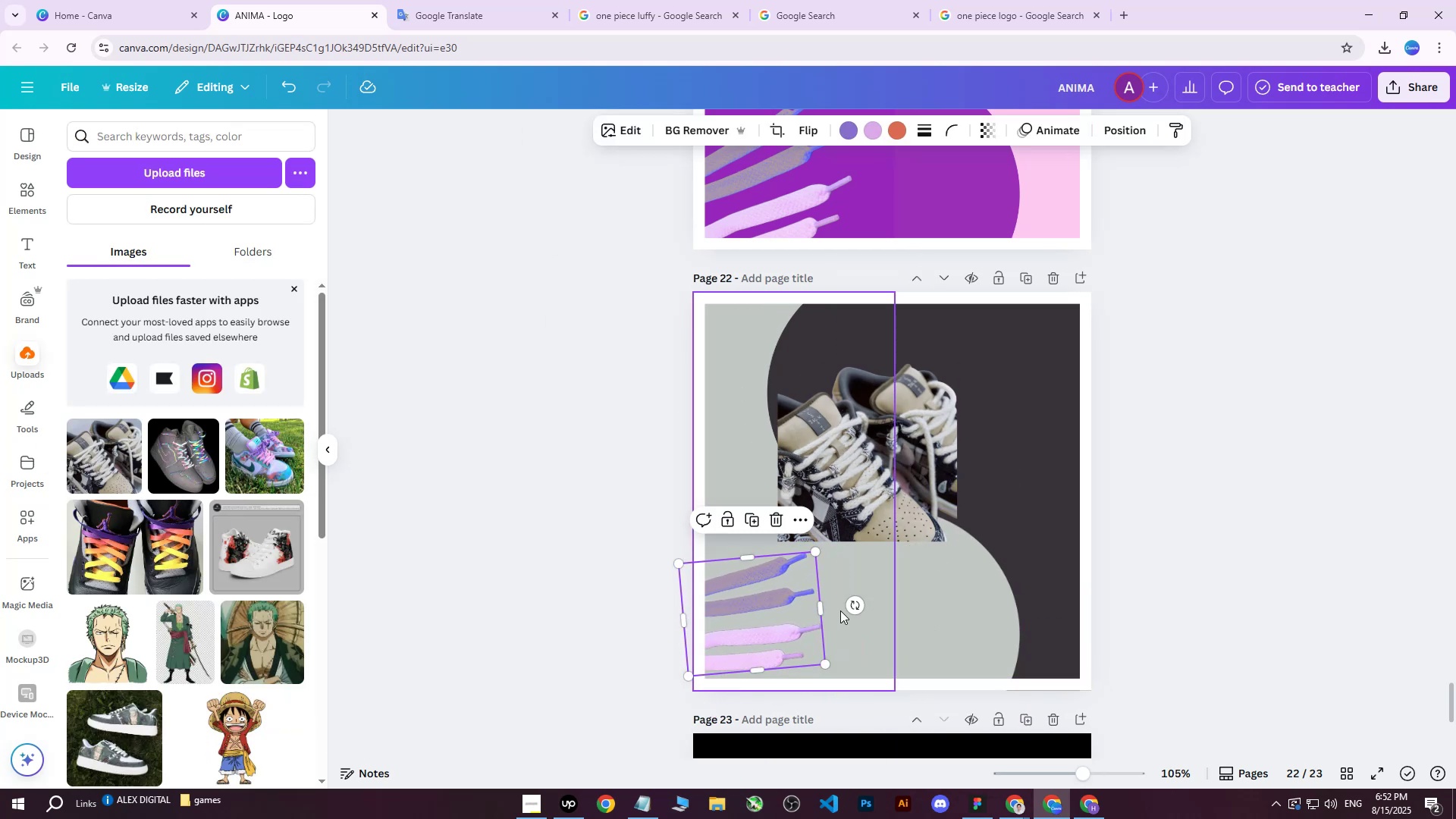 
left_click_drag(start_coordinate=[853, 605], to_coordinate=[858, 568])
 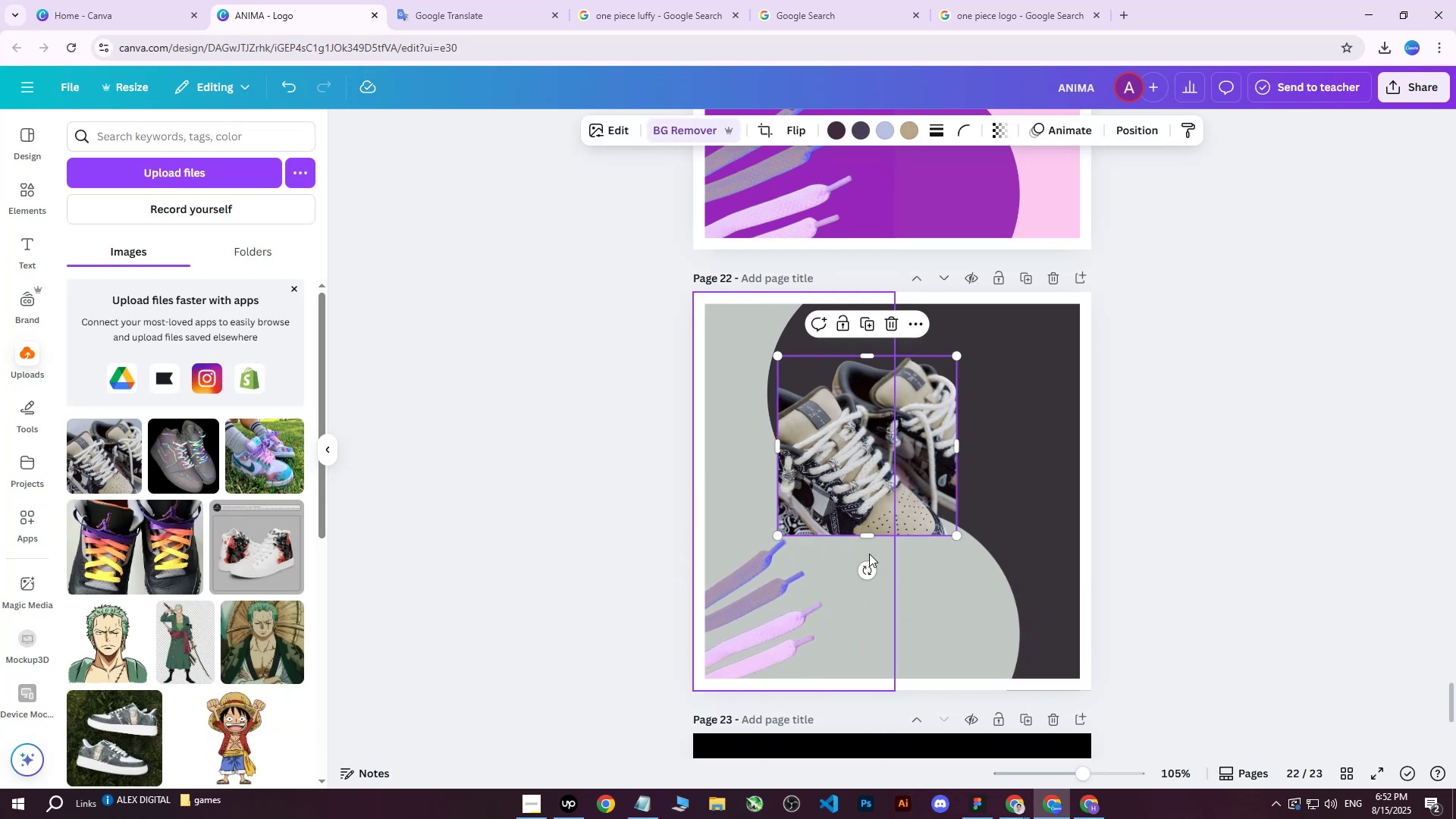 
left_click_drag(start_coordinate=[862, 574], to_coordinate=[824, 573])
 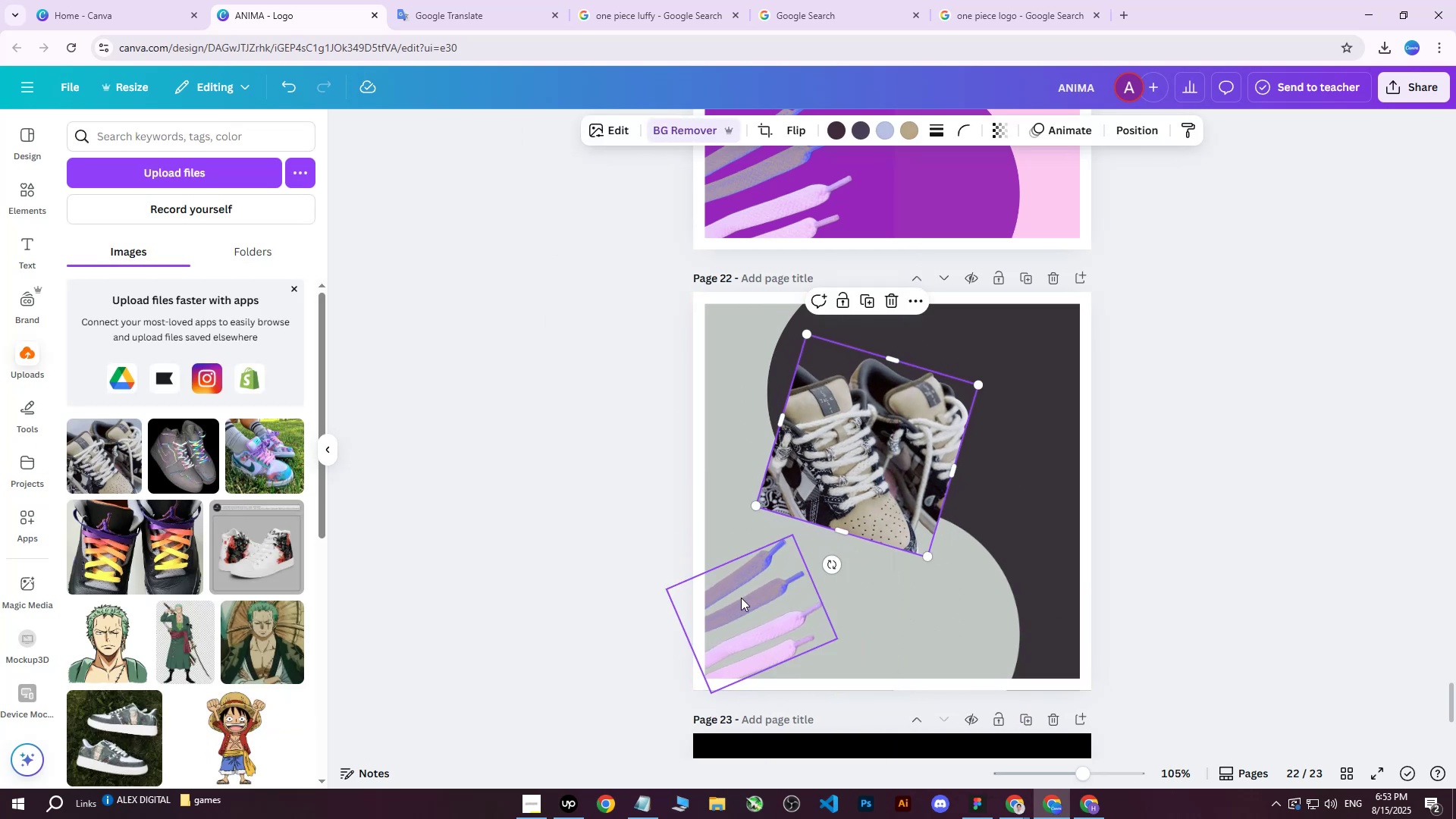 
left_click([740, 598])
 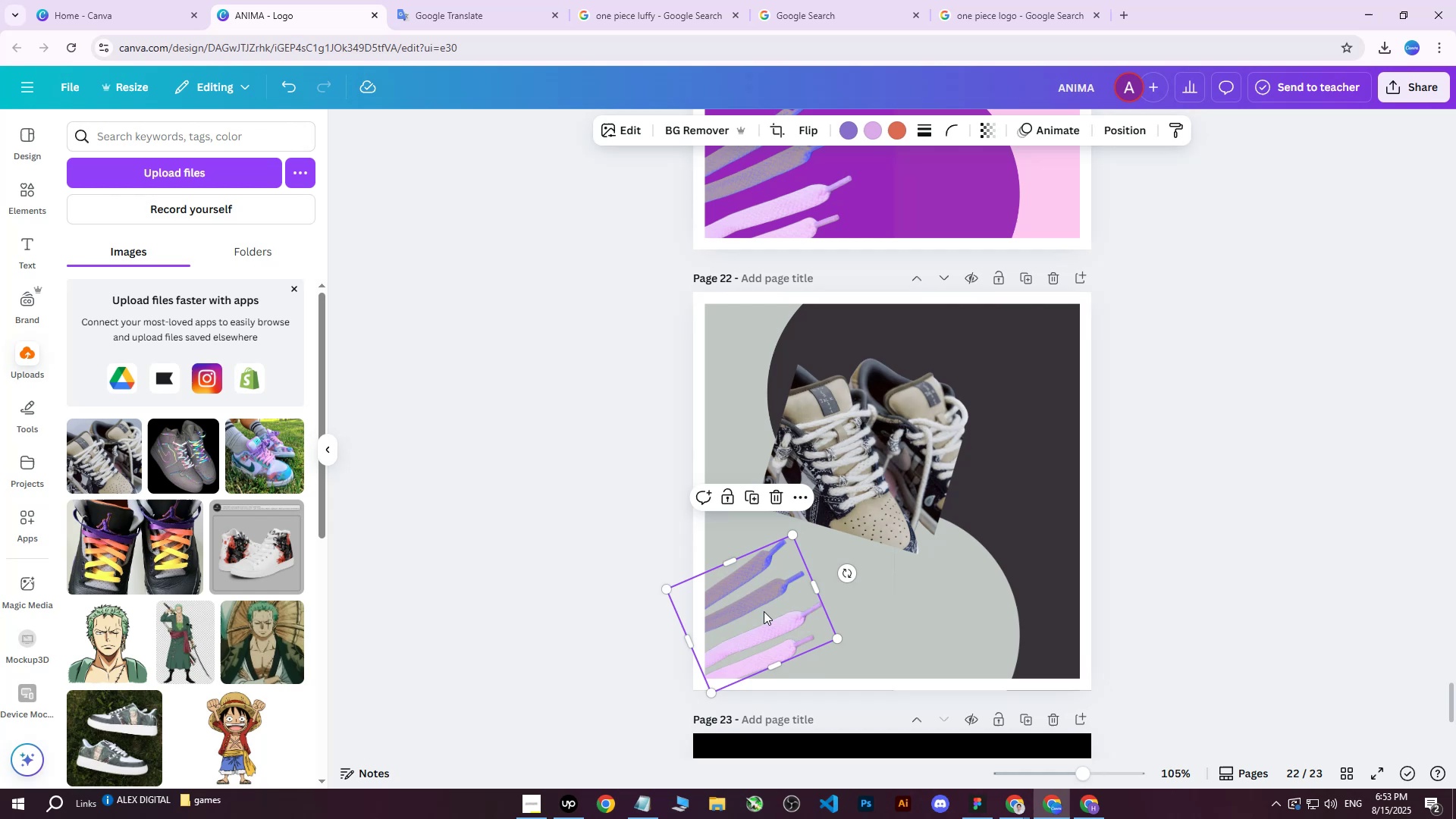 
left_click_drag(start_coordinate=[774, 612], to_coordinate=[777, 625])
 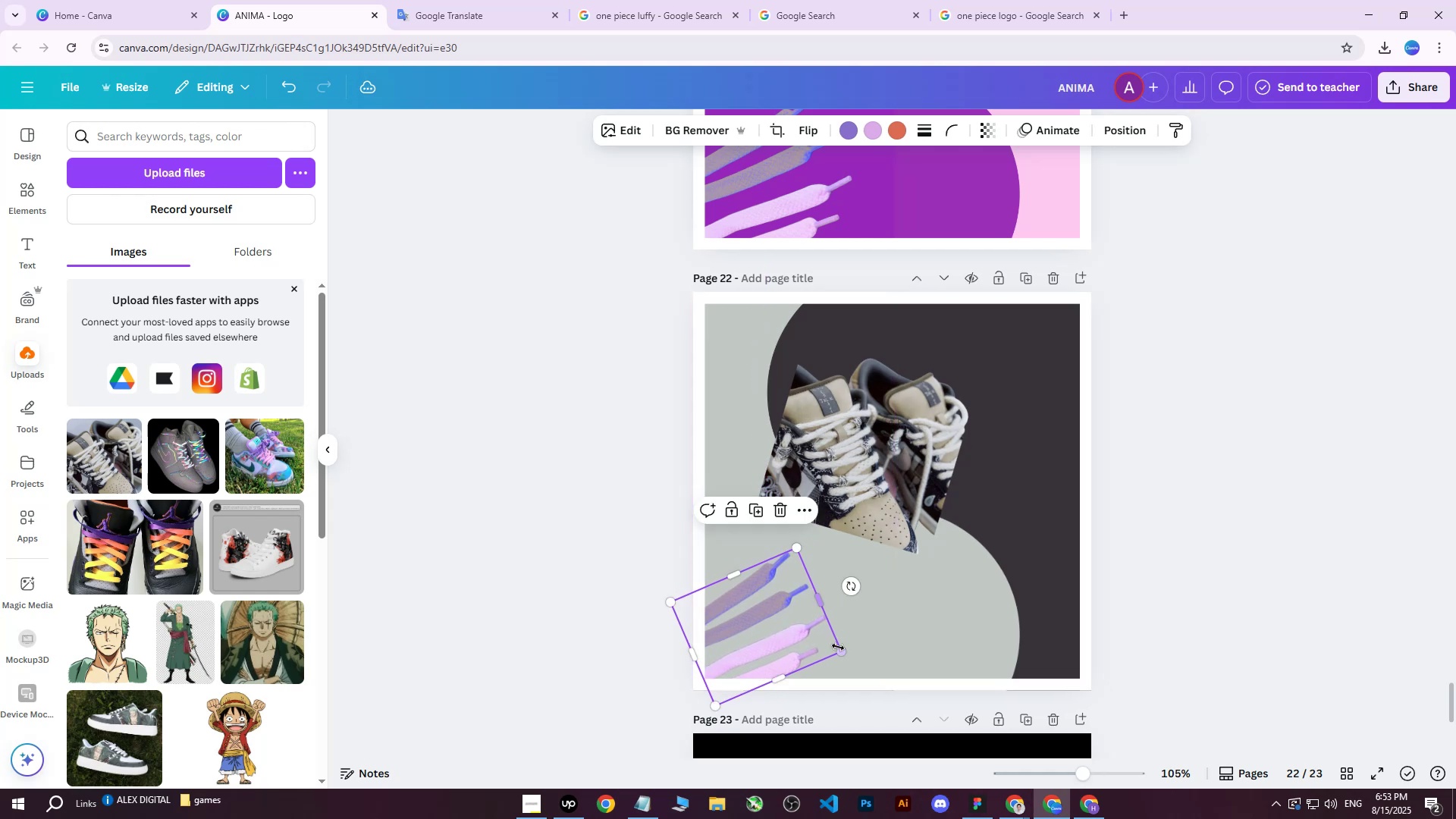 
left_click_drag(start_coordinate=[840, 654], to_coordinate=[890, 617])
 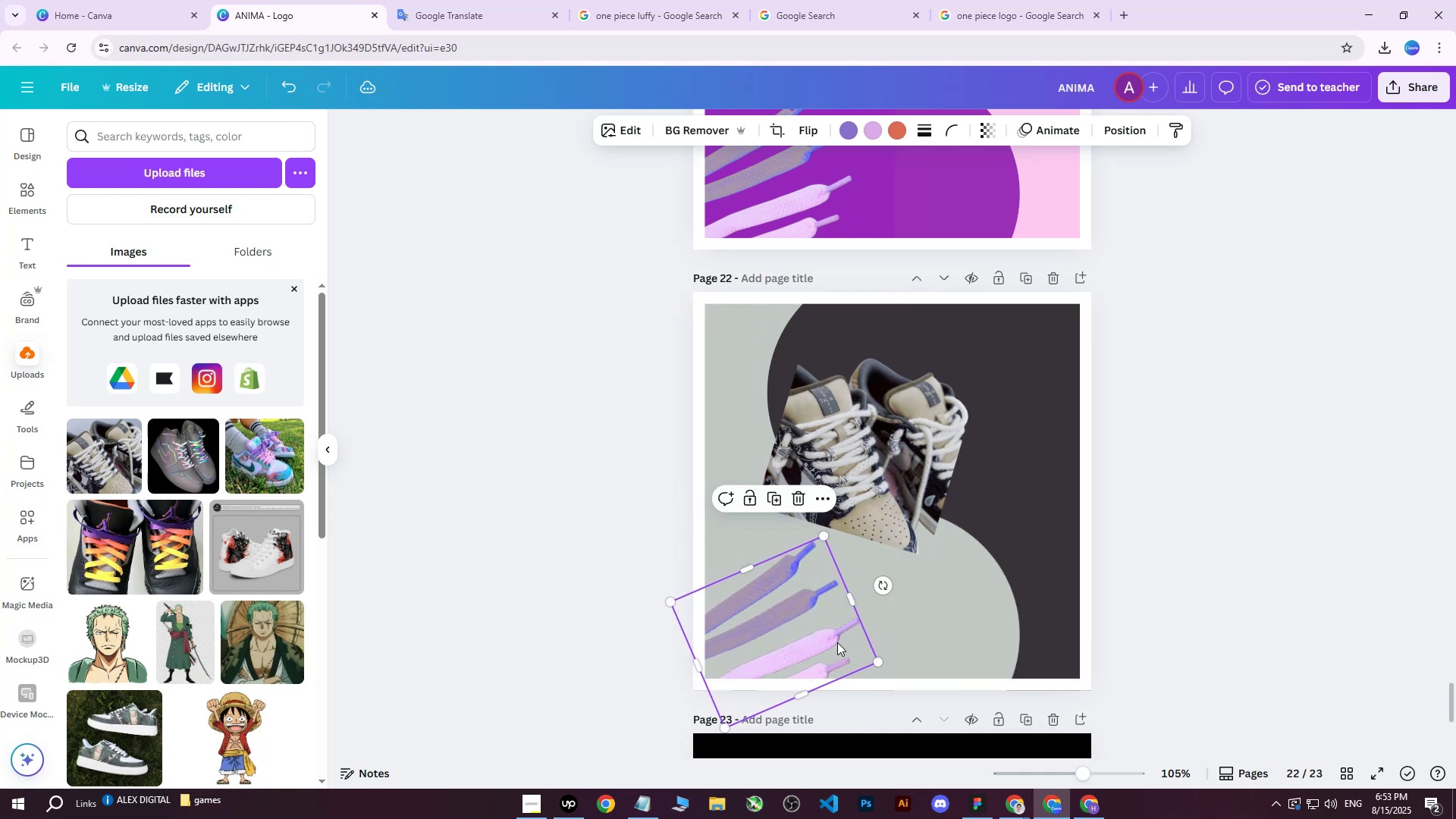 
left_click_drag(start_coordinate=[837, 639], to_coordinate=[839, 630])
 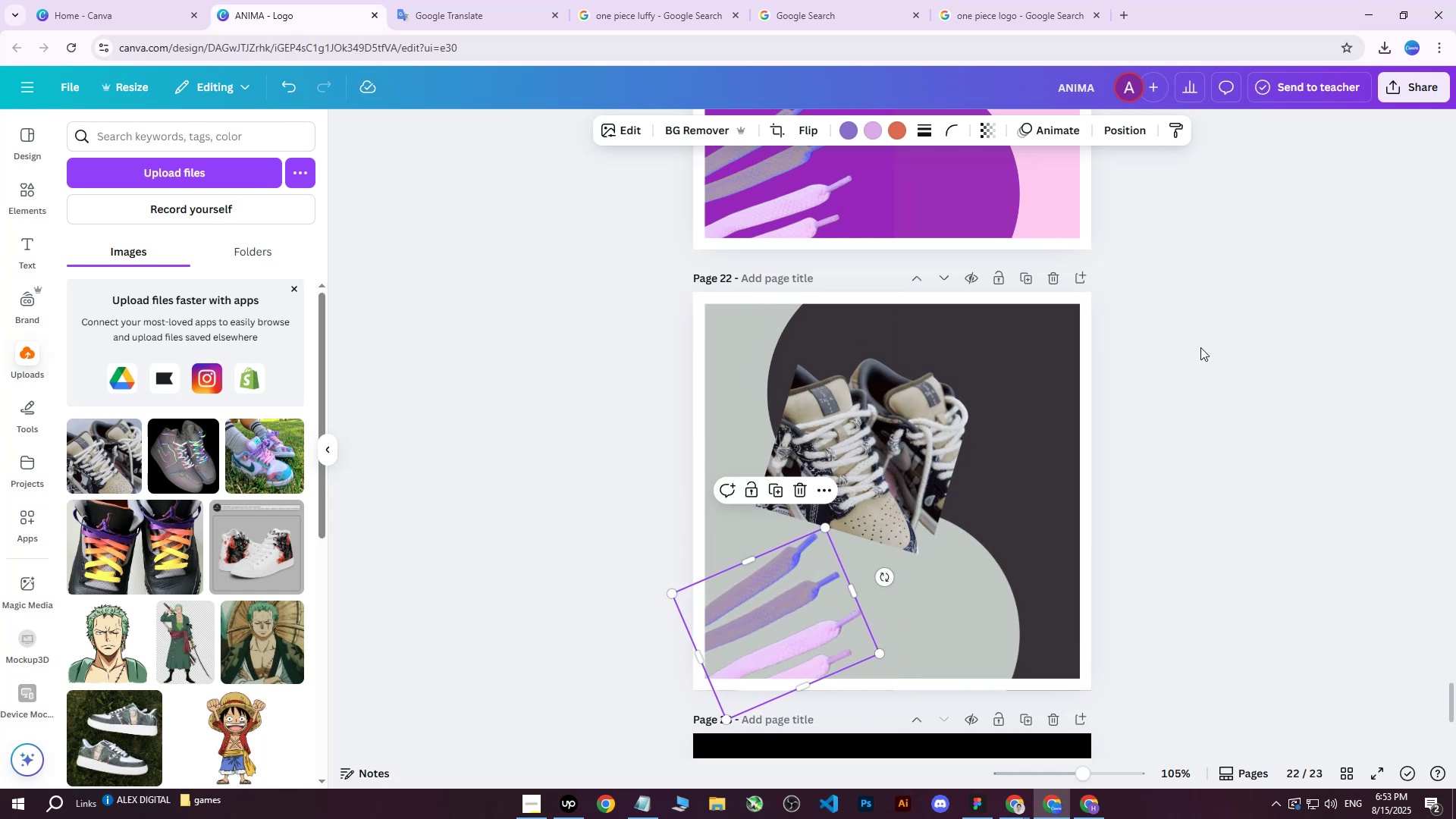 
left_click([1200, 347])
 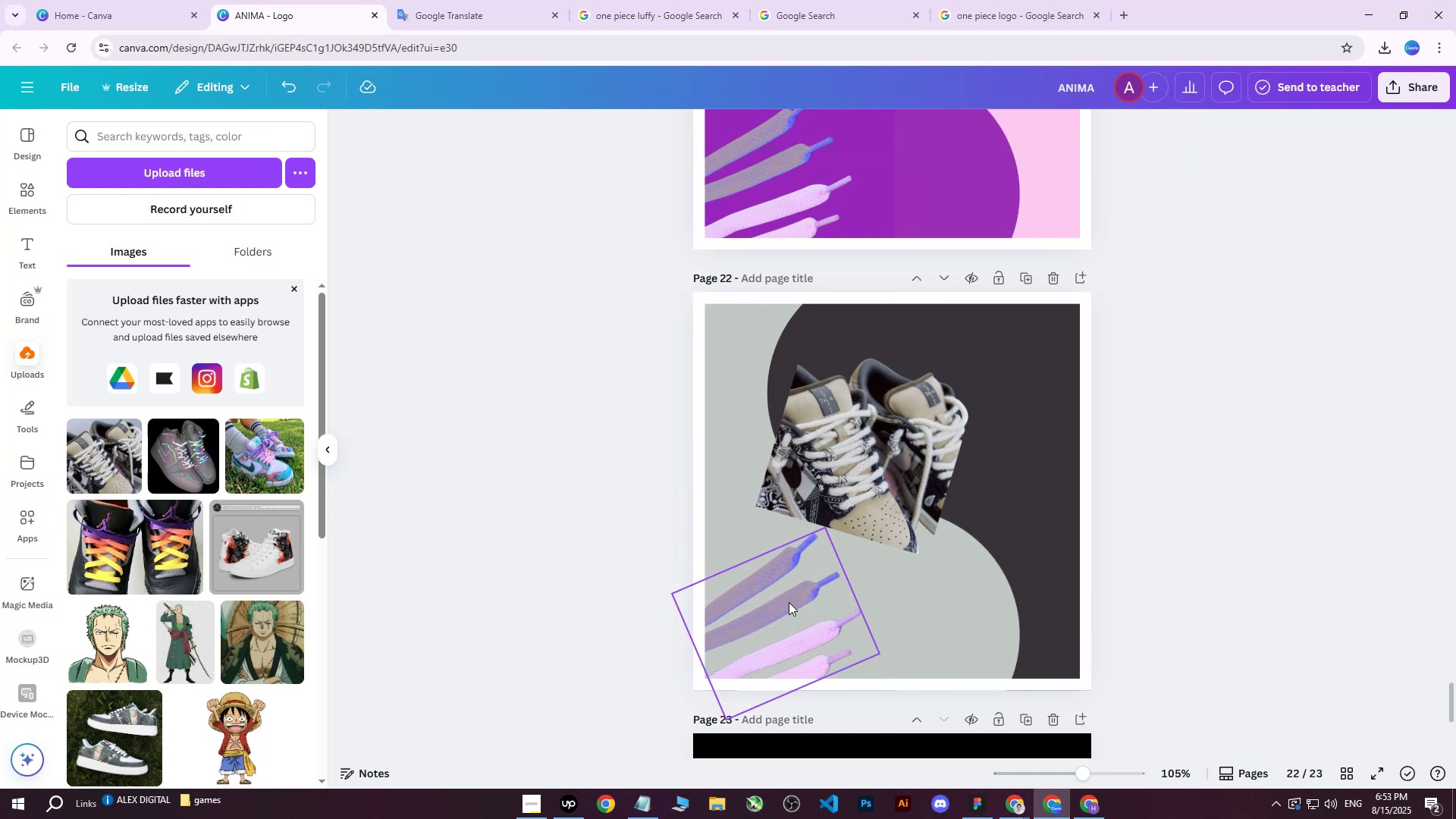 
left_click([789, 602])
 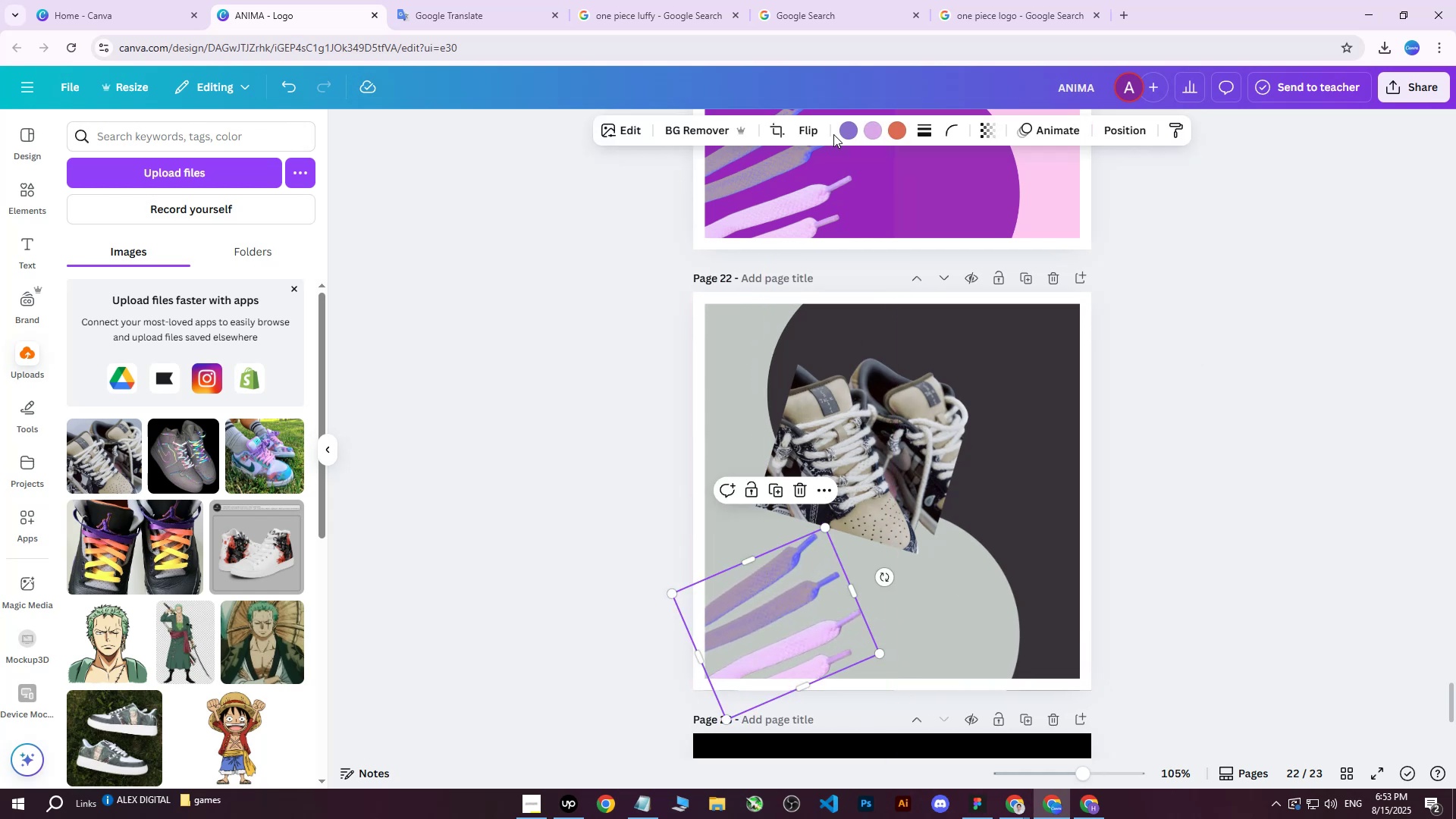 
left_click([846, 131])
 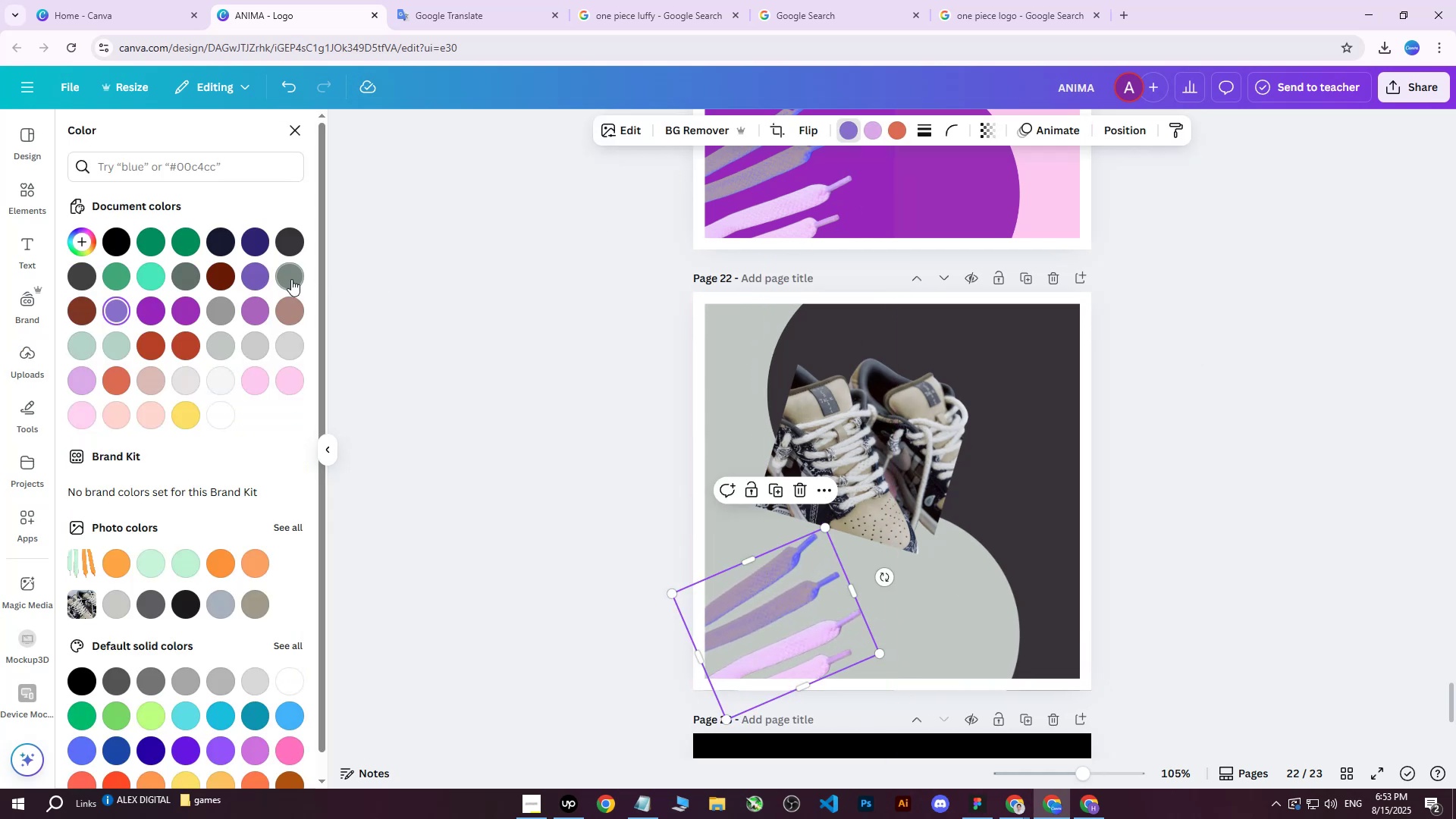 
left_click([291, 279])
 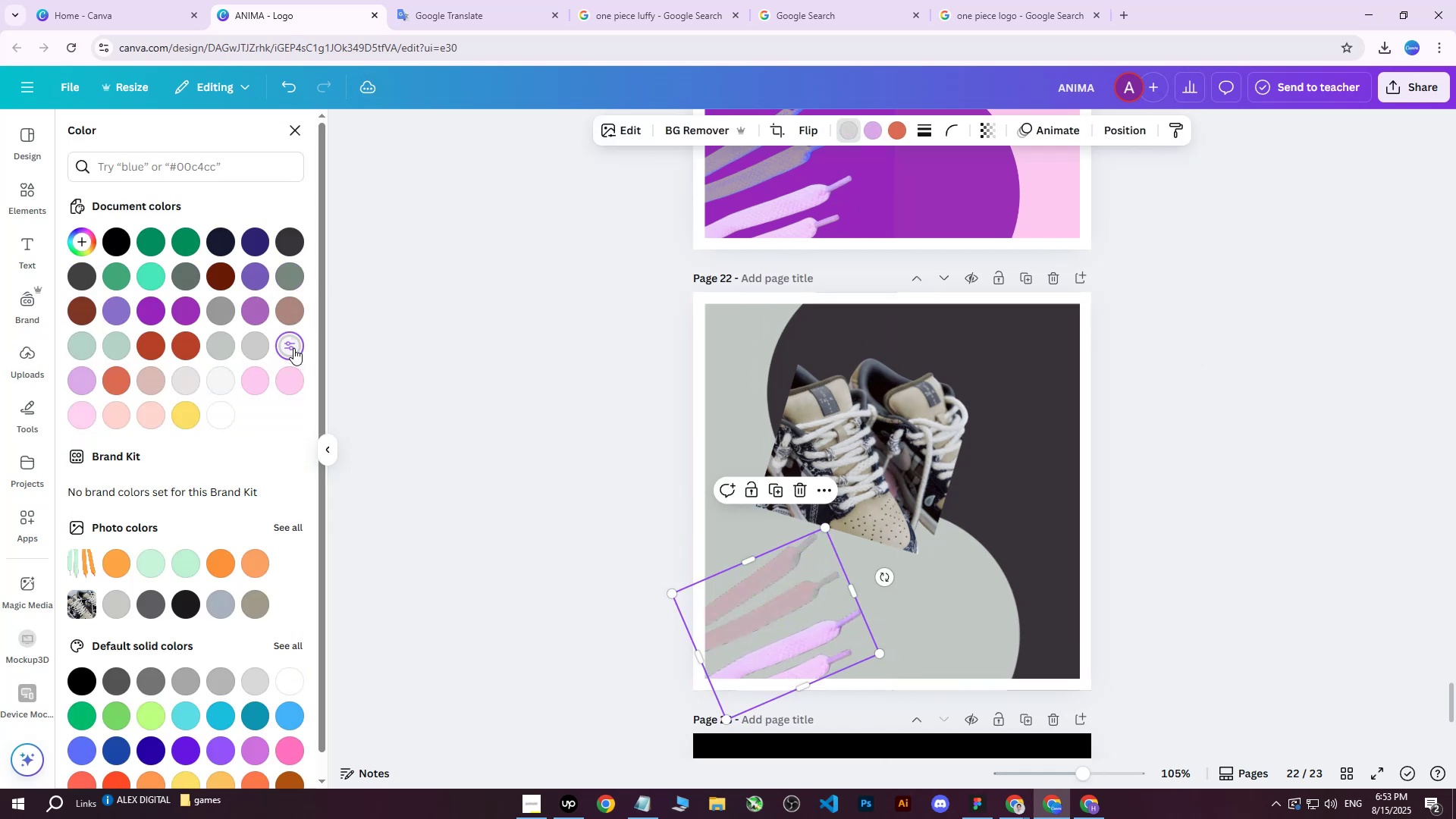 
left_click([292, 383])
 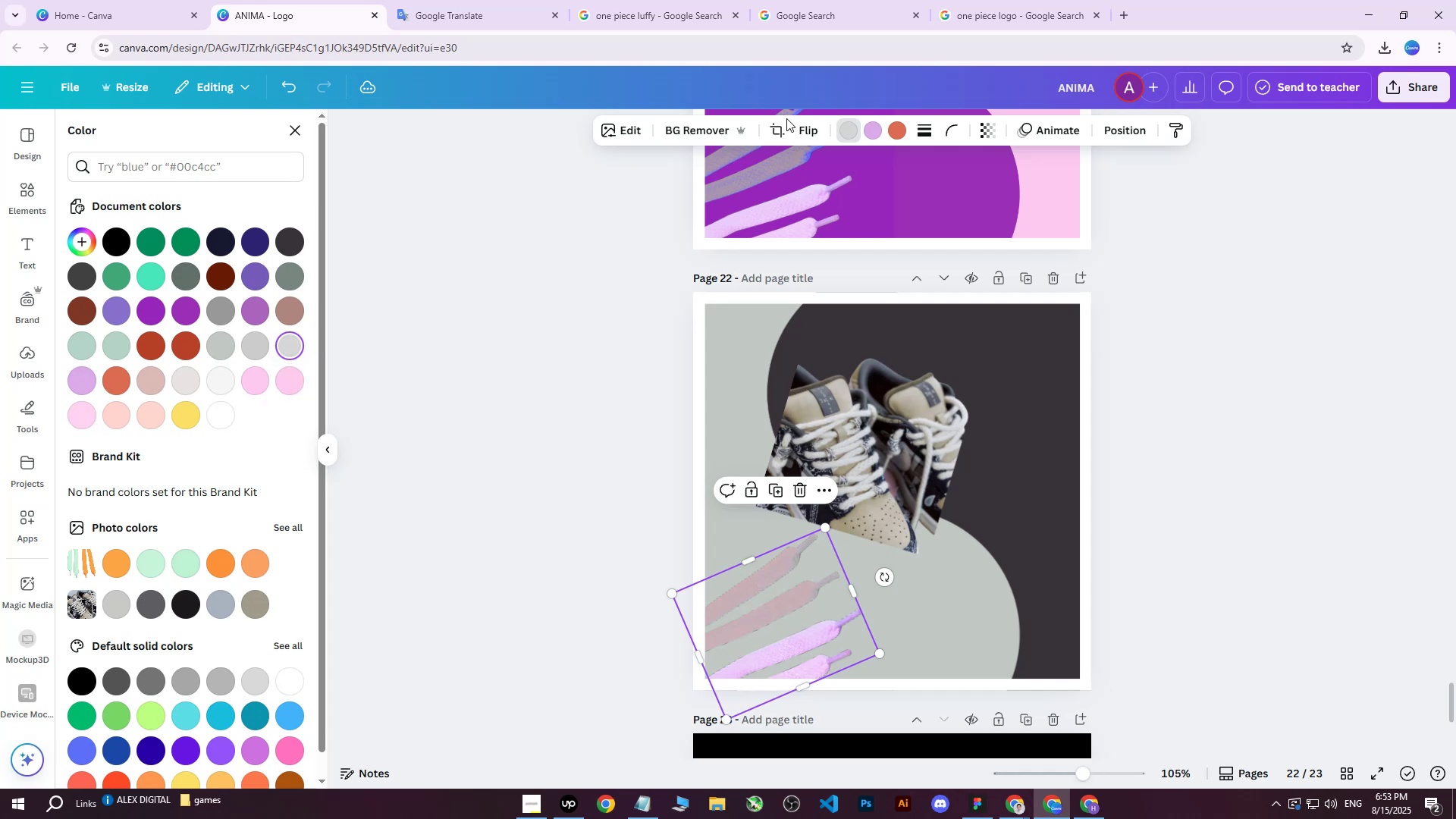 
left_click([876, 131])
 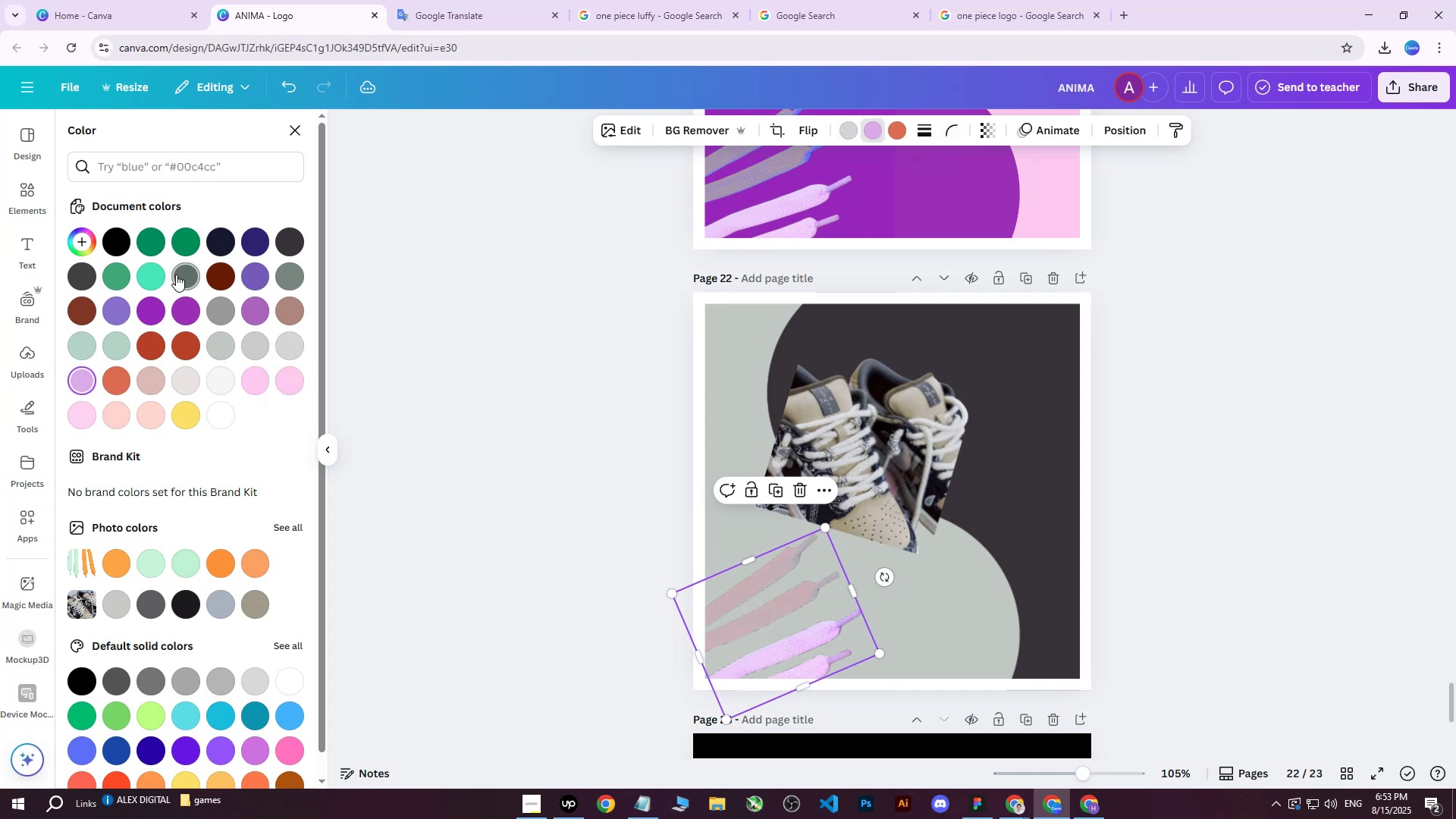 
left_click([183, 278])
 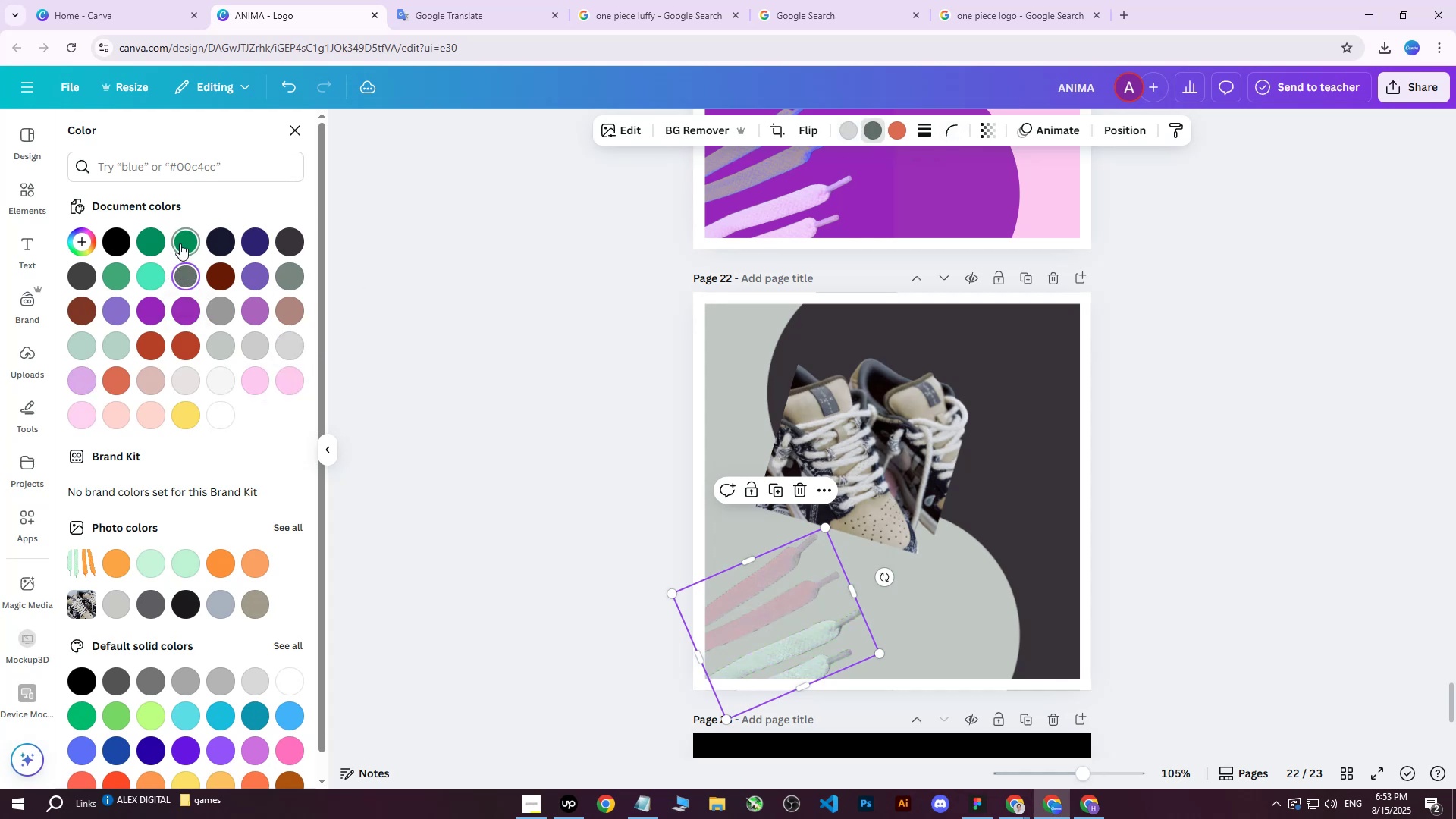 
left_click([180, 243])
 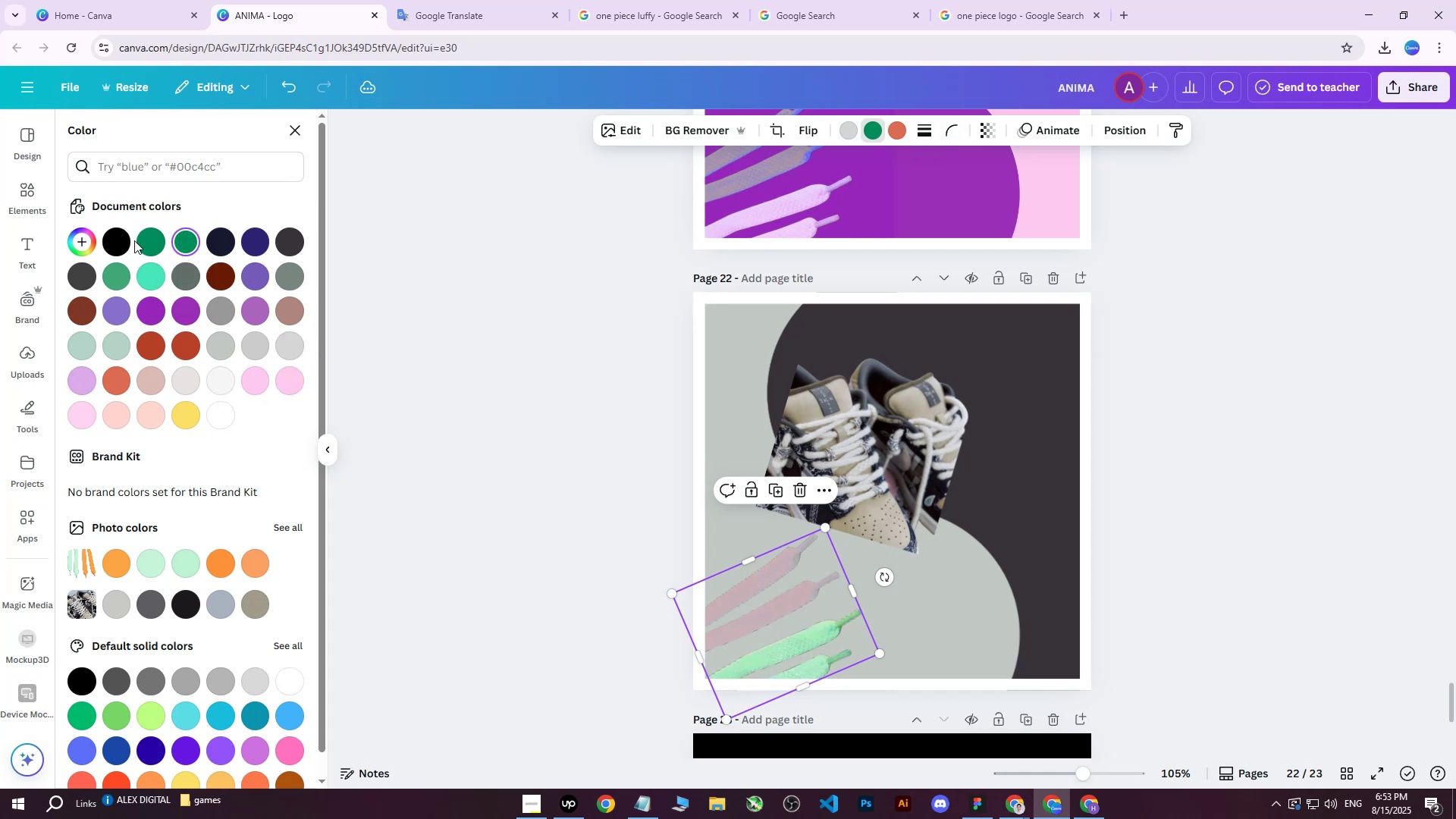 
double_click([130, 240])
 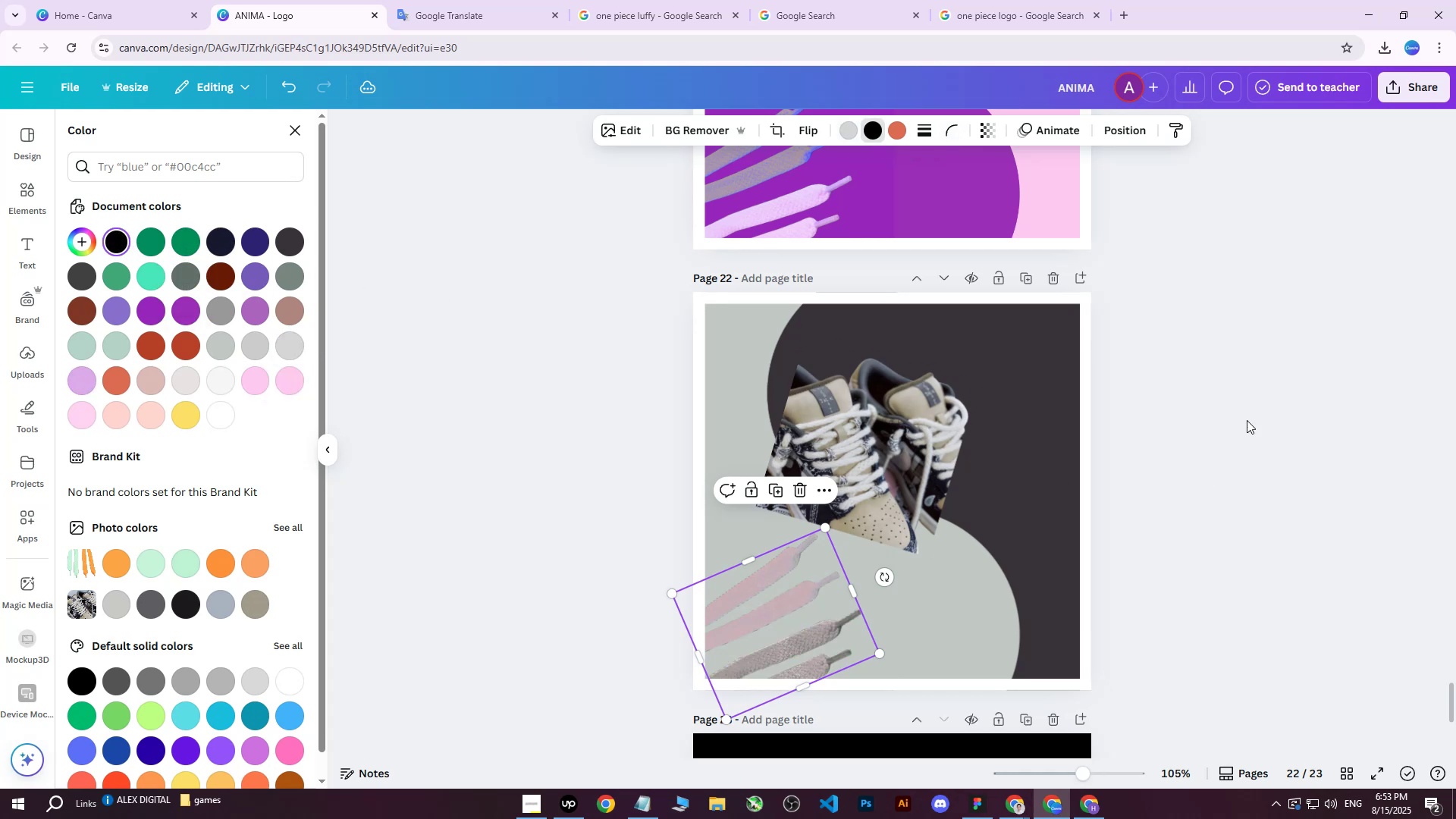 
left_click([1255, 394])
 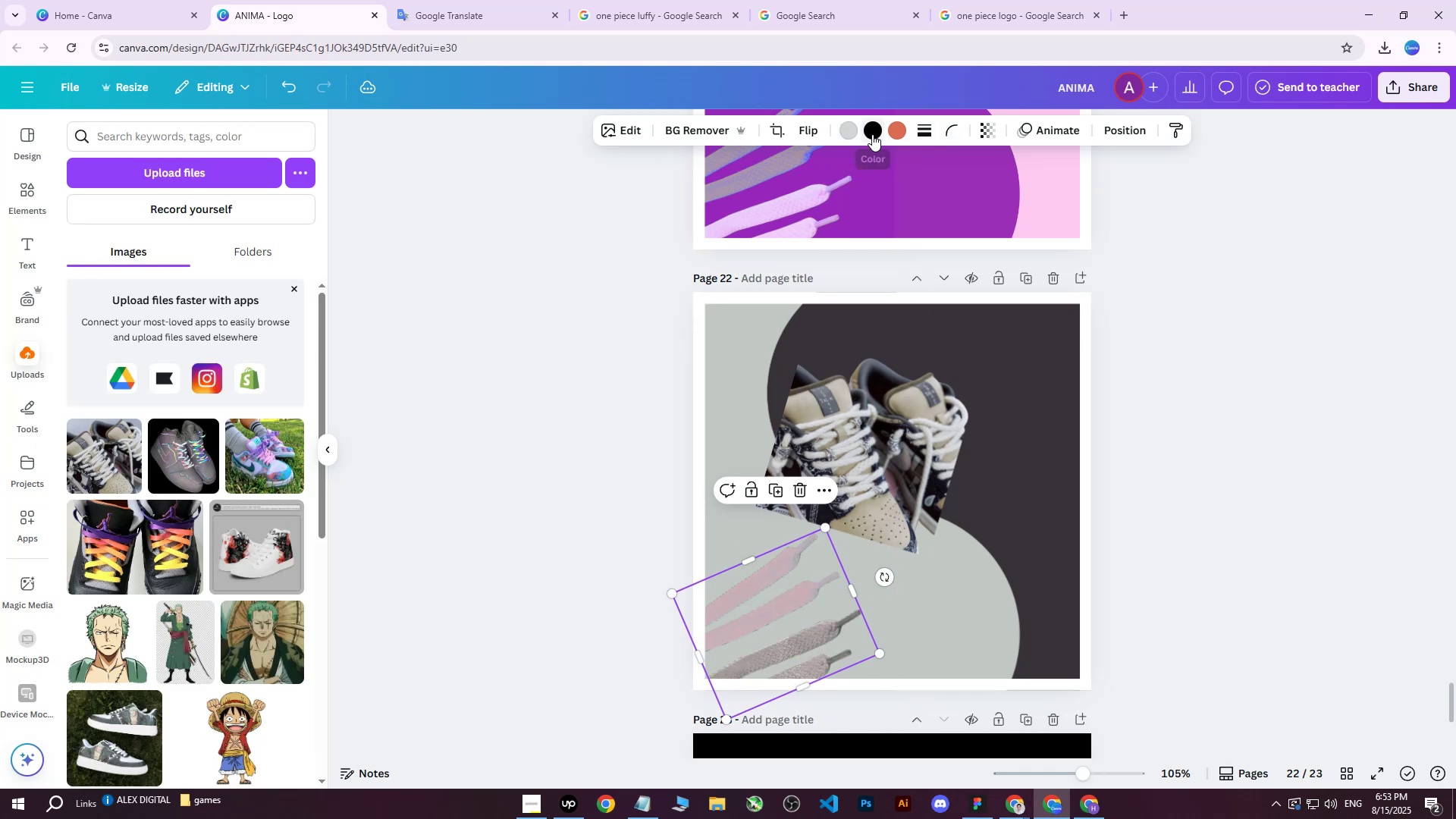 
left_click([850, 133])
 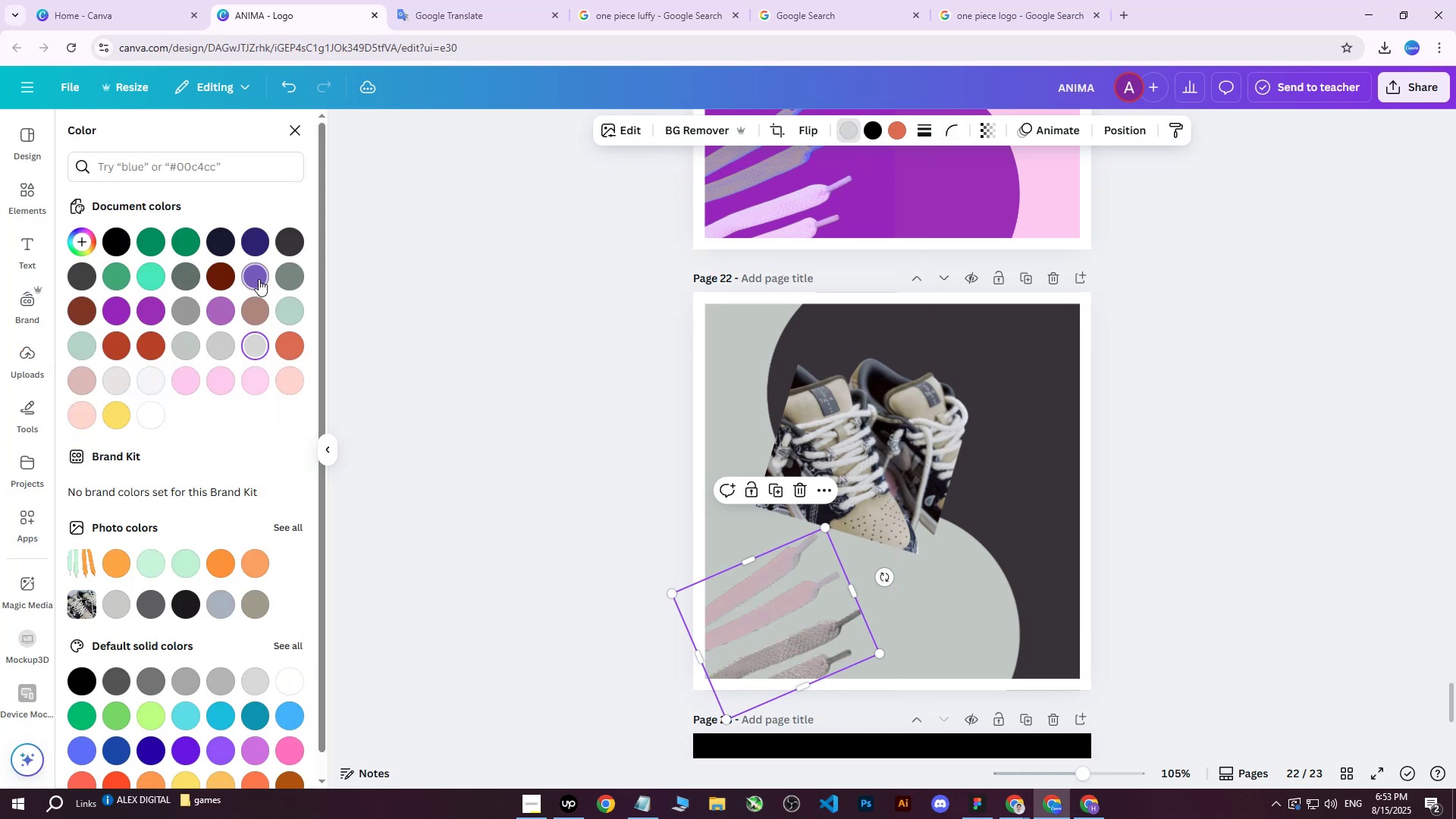 
left_click([253, 274])
 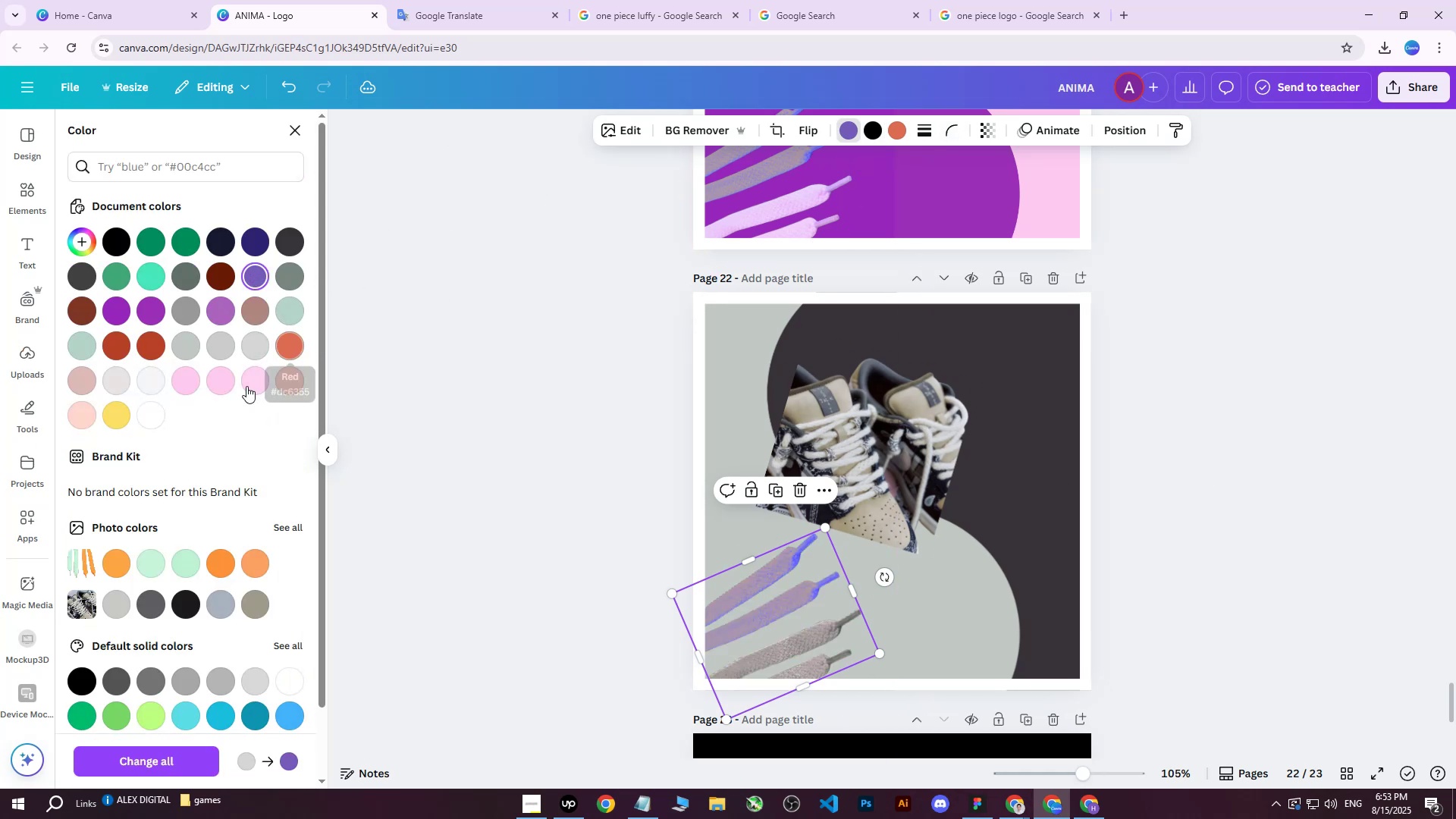 
left_click([152, 382])
 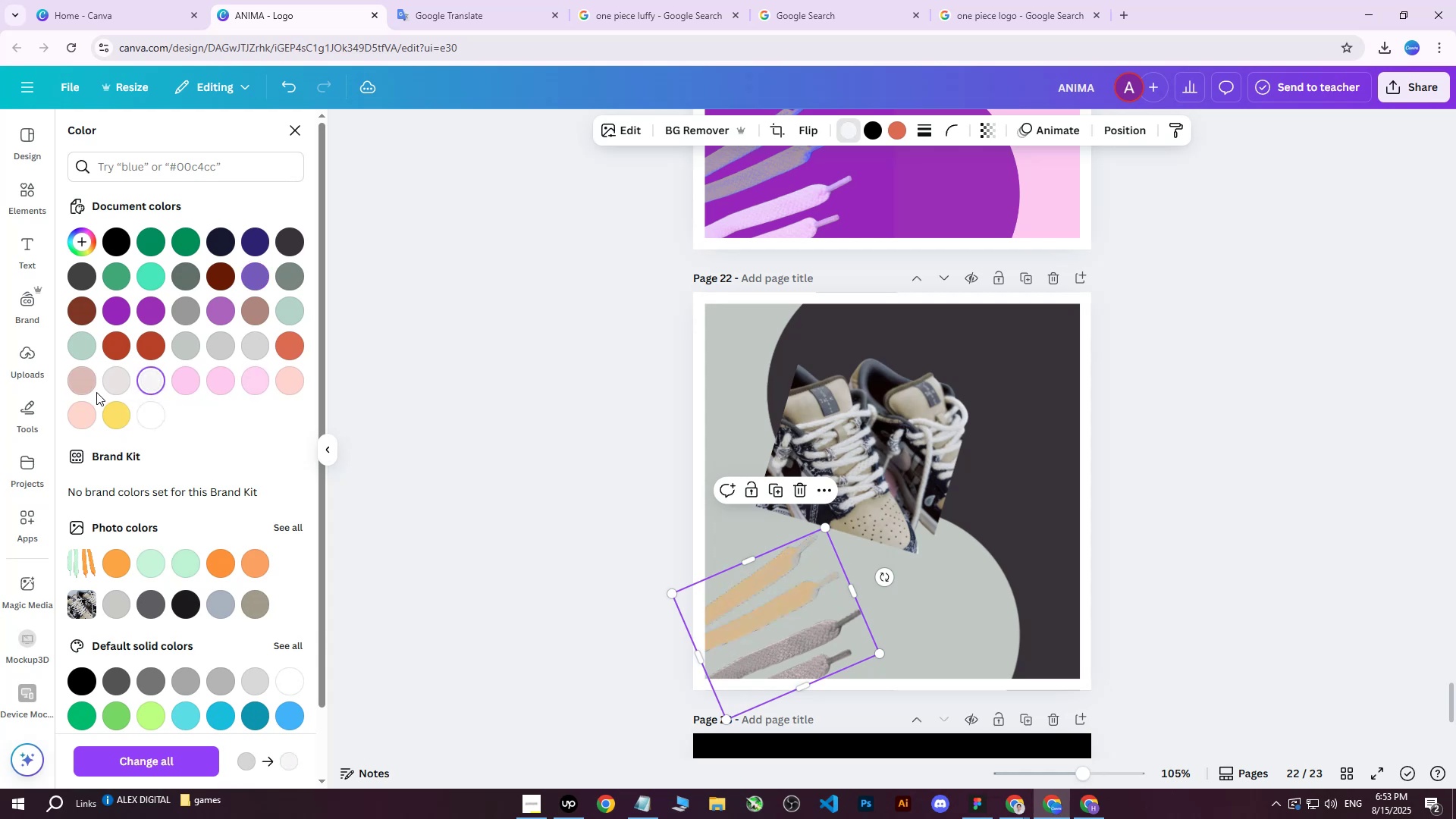 
left_click([121, 384])
 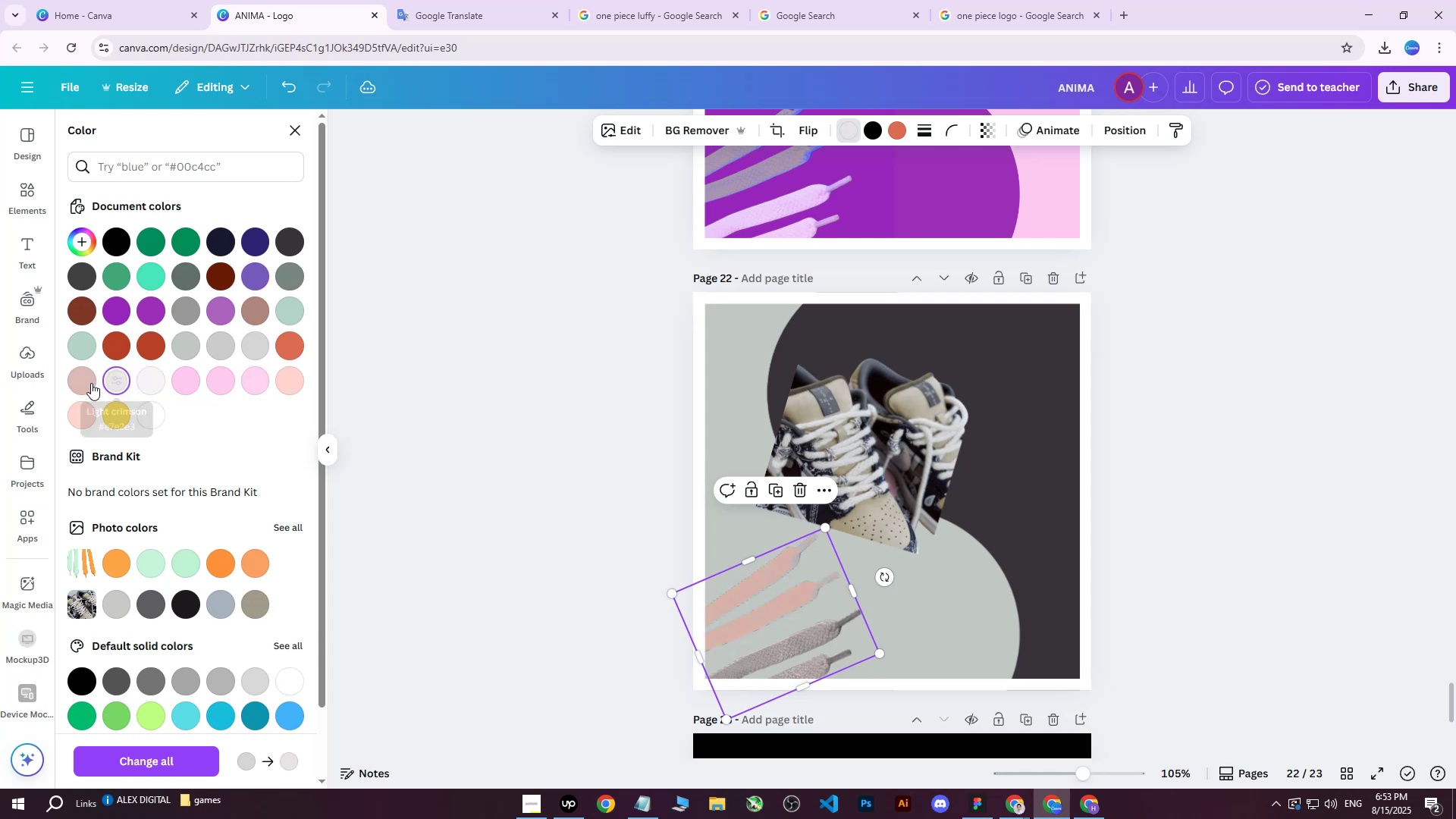 
double_click([94, 417])
 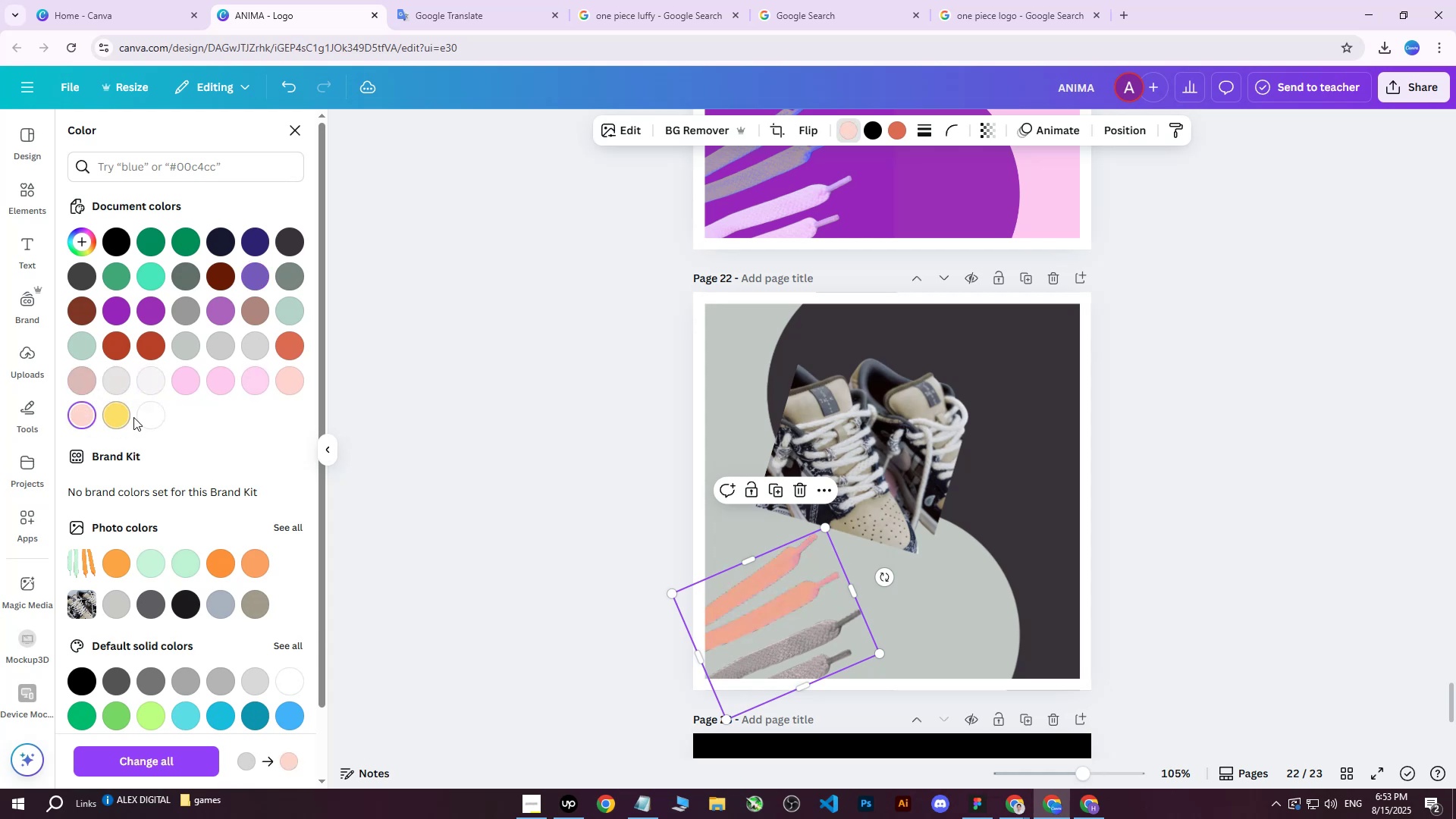 
triple_click([133, 417])
 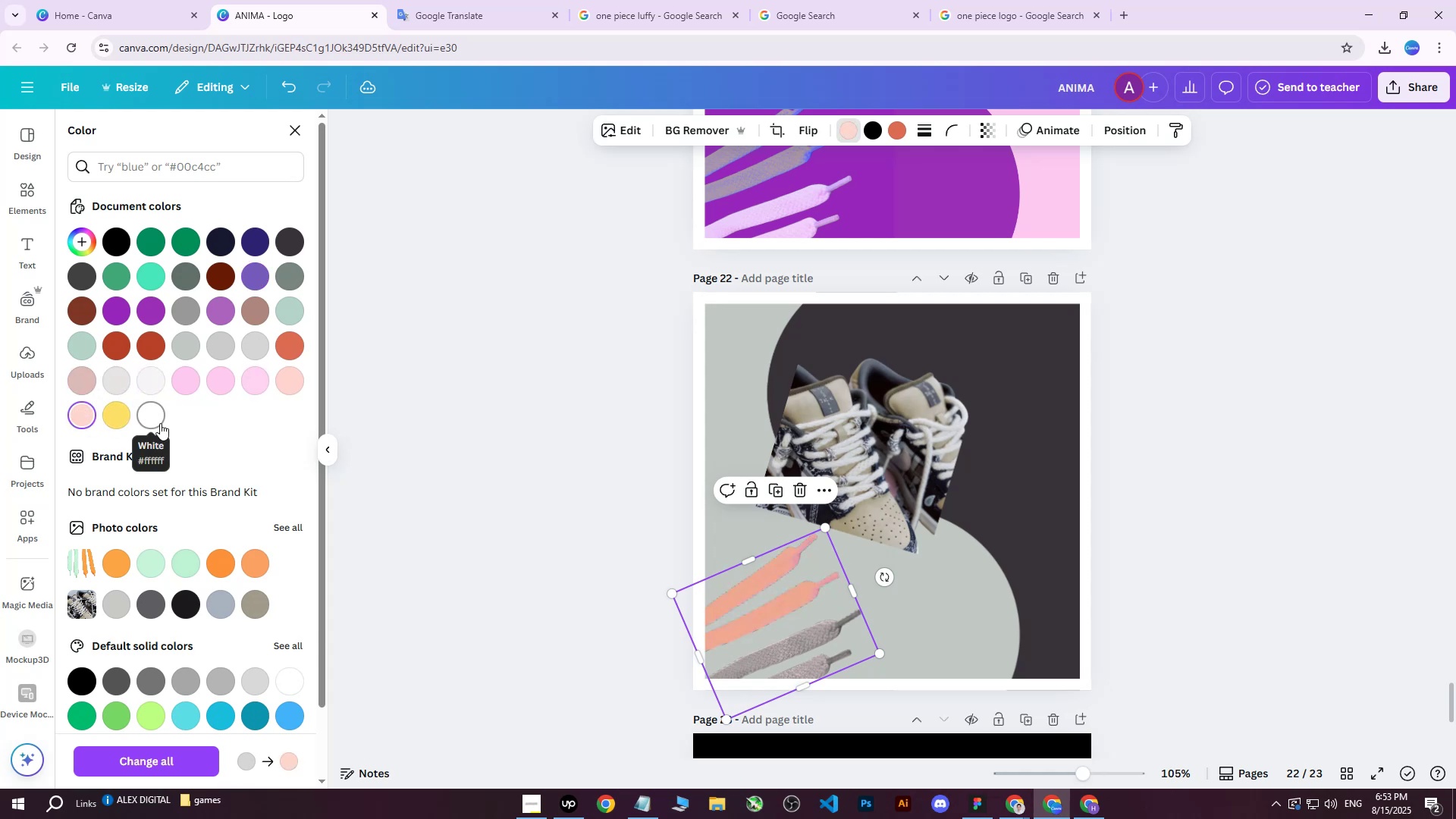 
left_click([159, 422])
 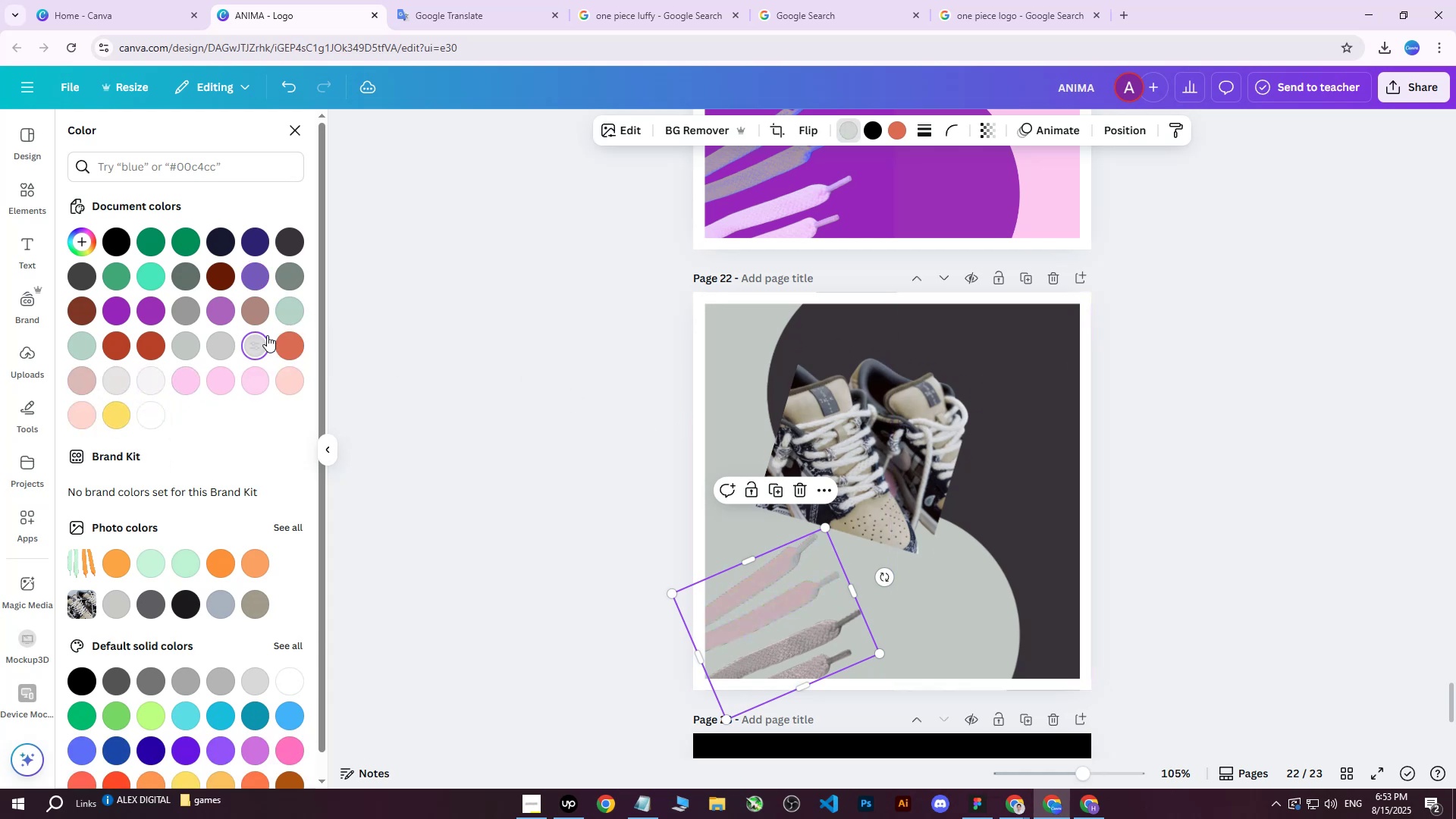 
double_click([187, 305])
 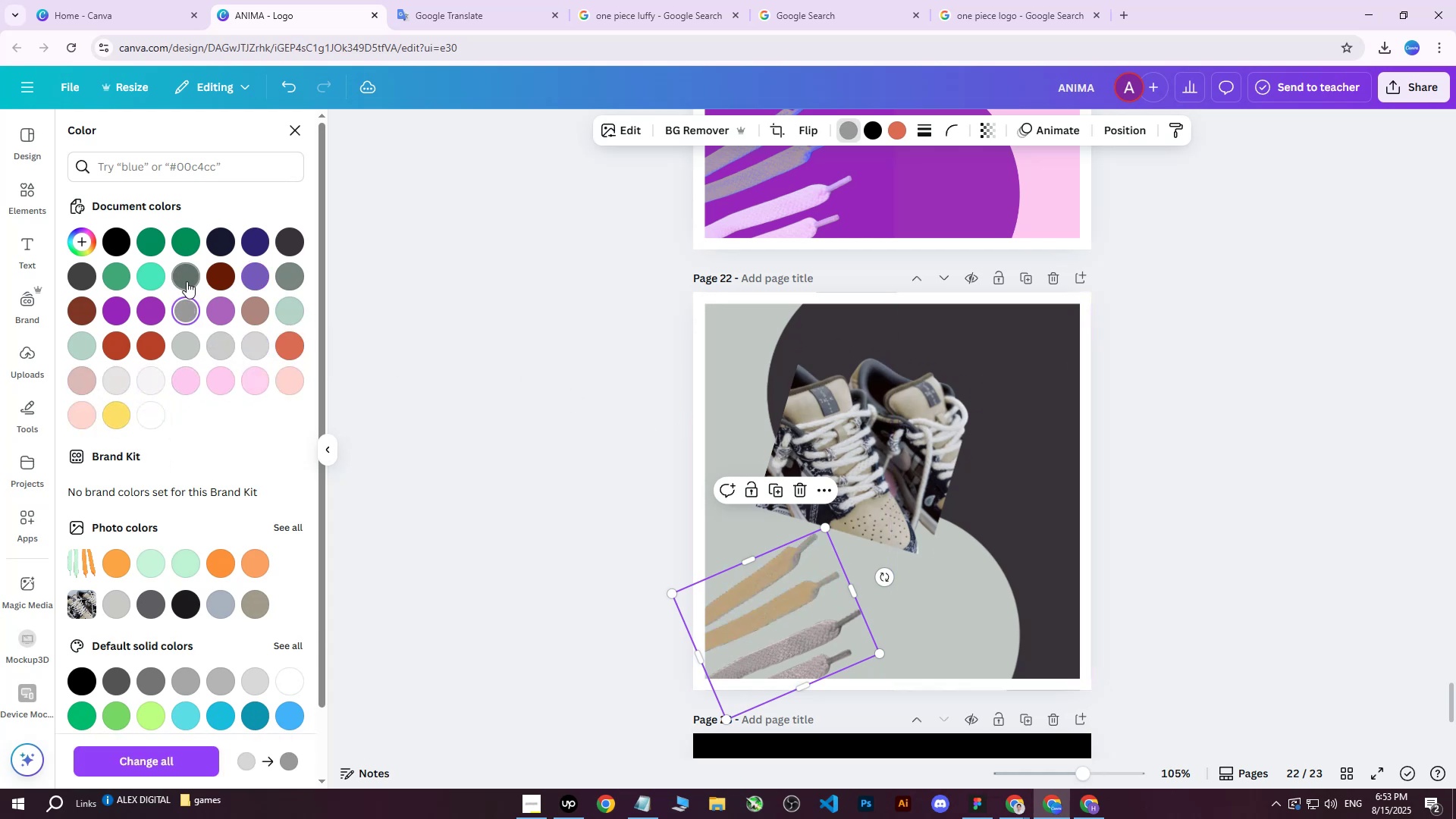 
triple_click([187, 281])
 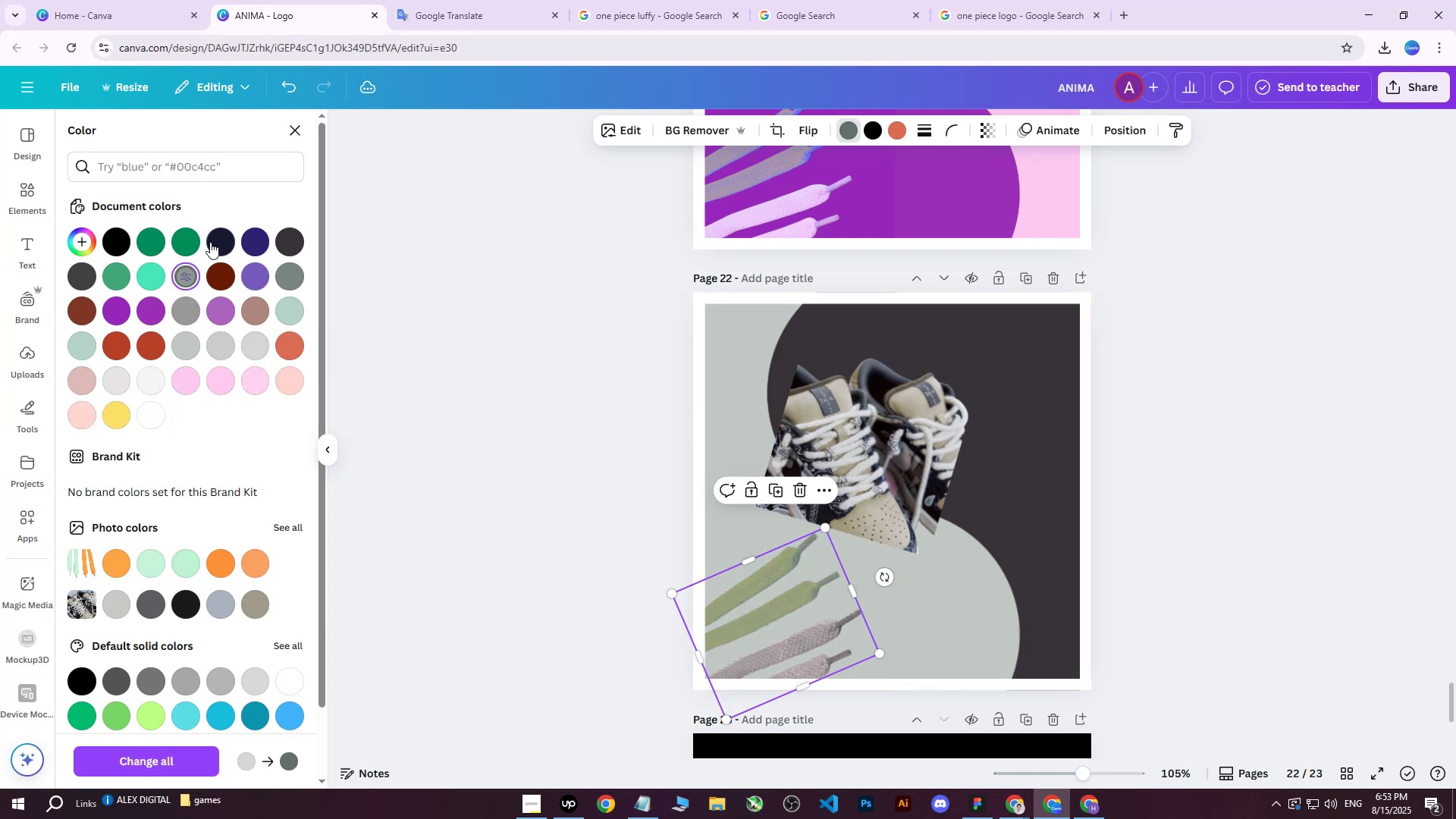 
triple_click([210, 242])
 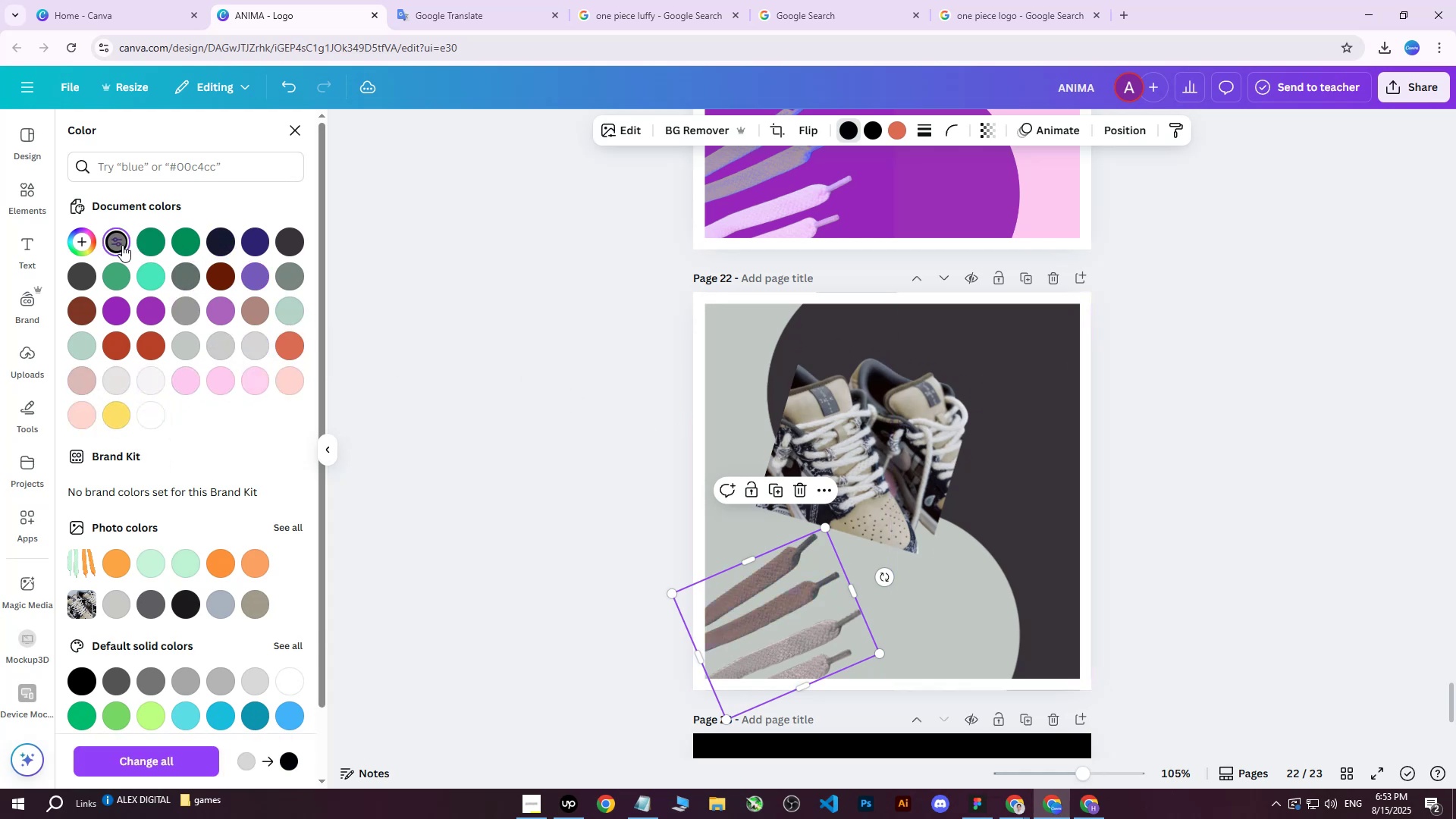 
double_click([122, 276])
 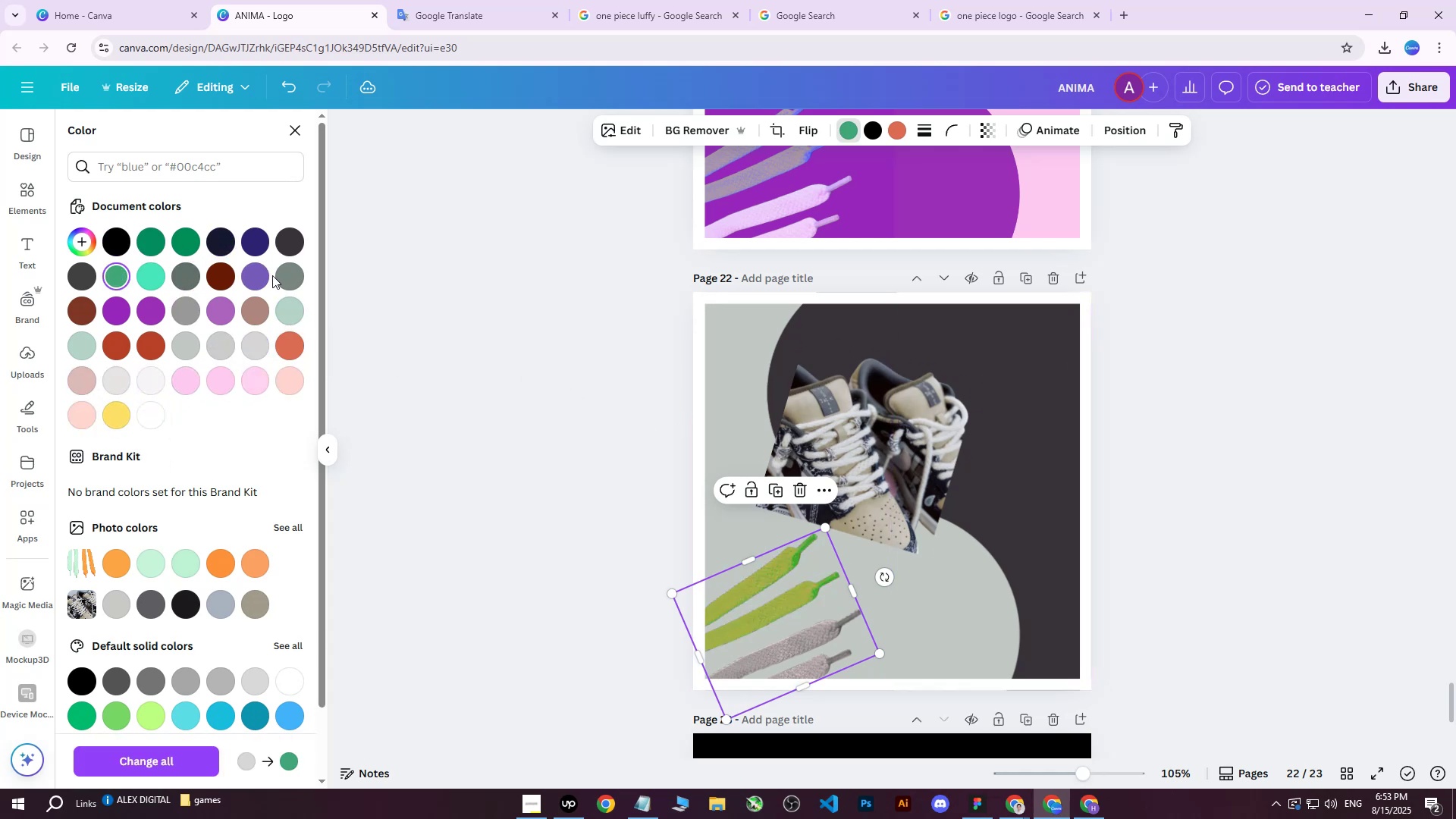 
double_click([291, 277])
 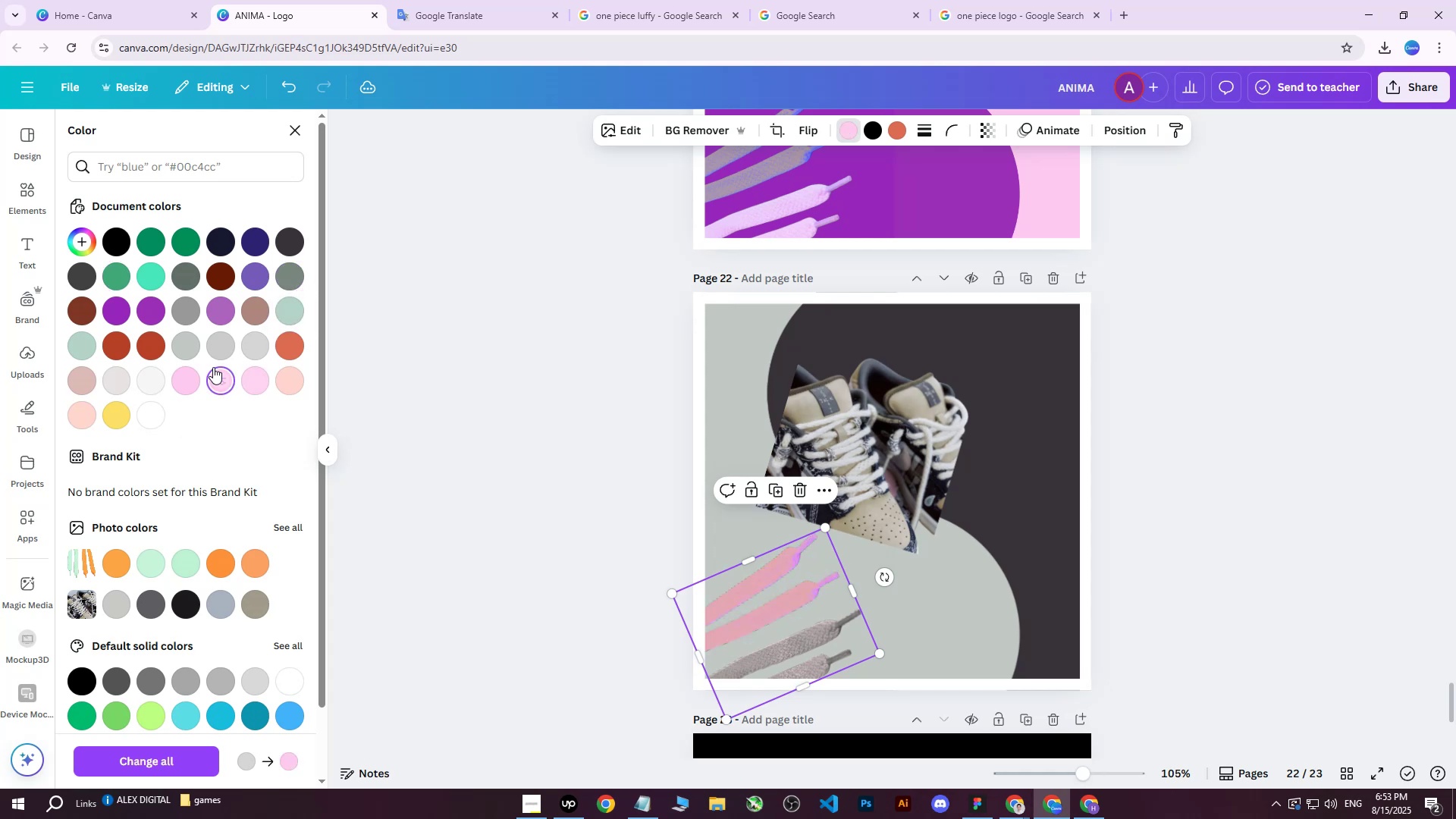 
double_click([176, 378])
 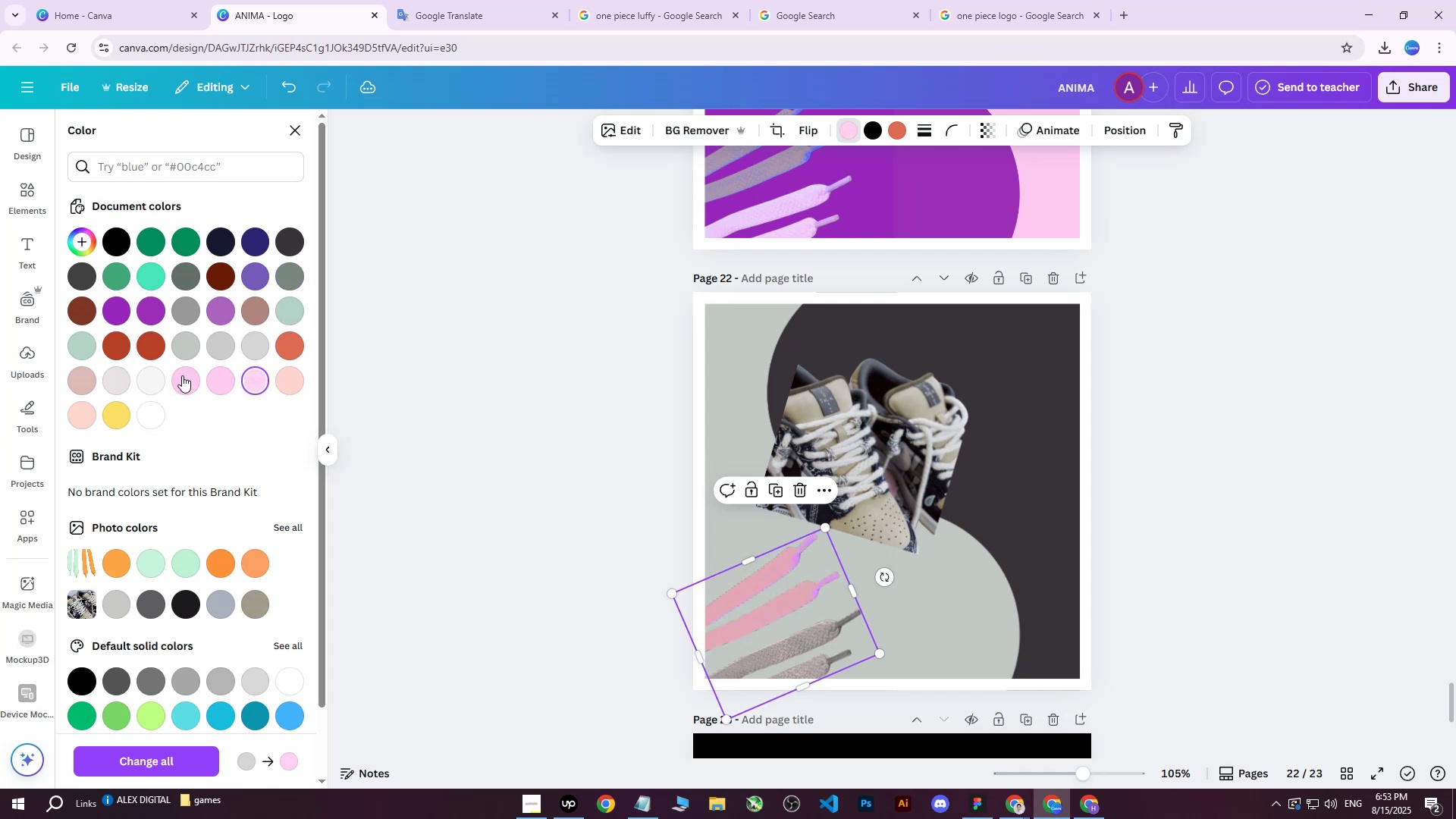 
triple_click([140, 375])
 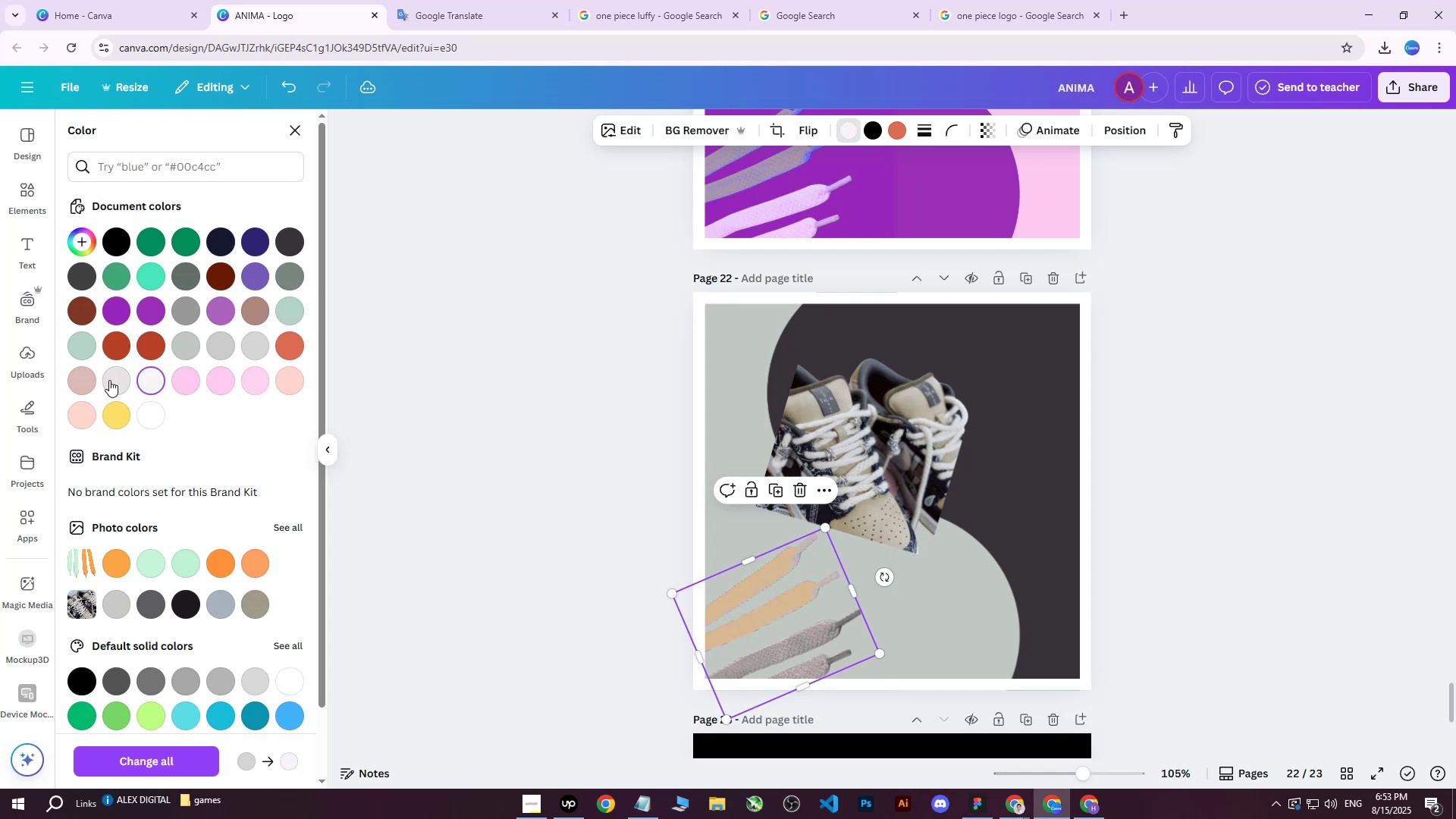 
triple_click([109, 380])
 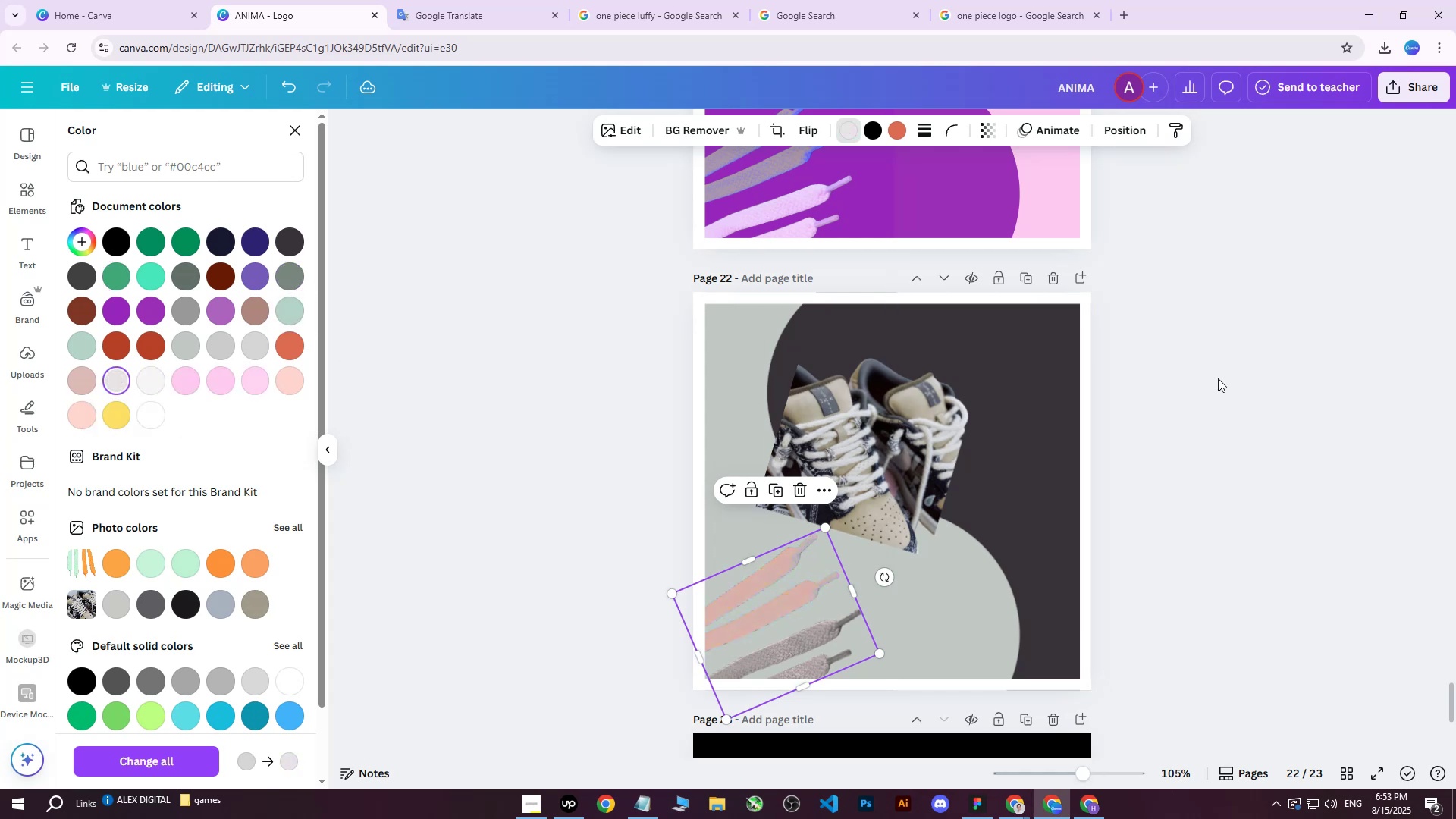 
double_click([1218, 378])
 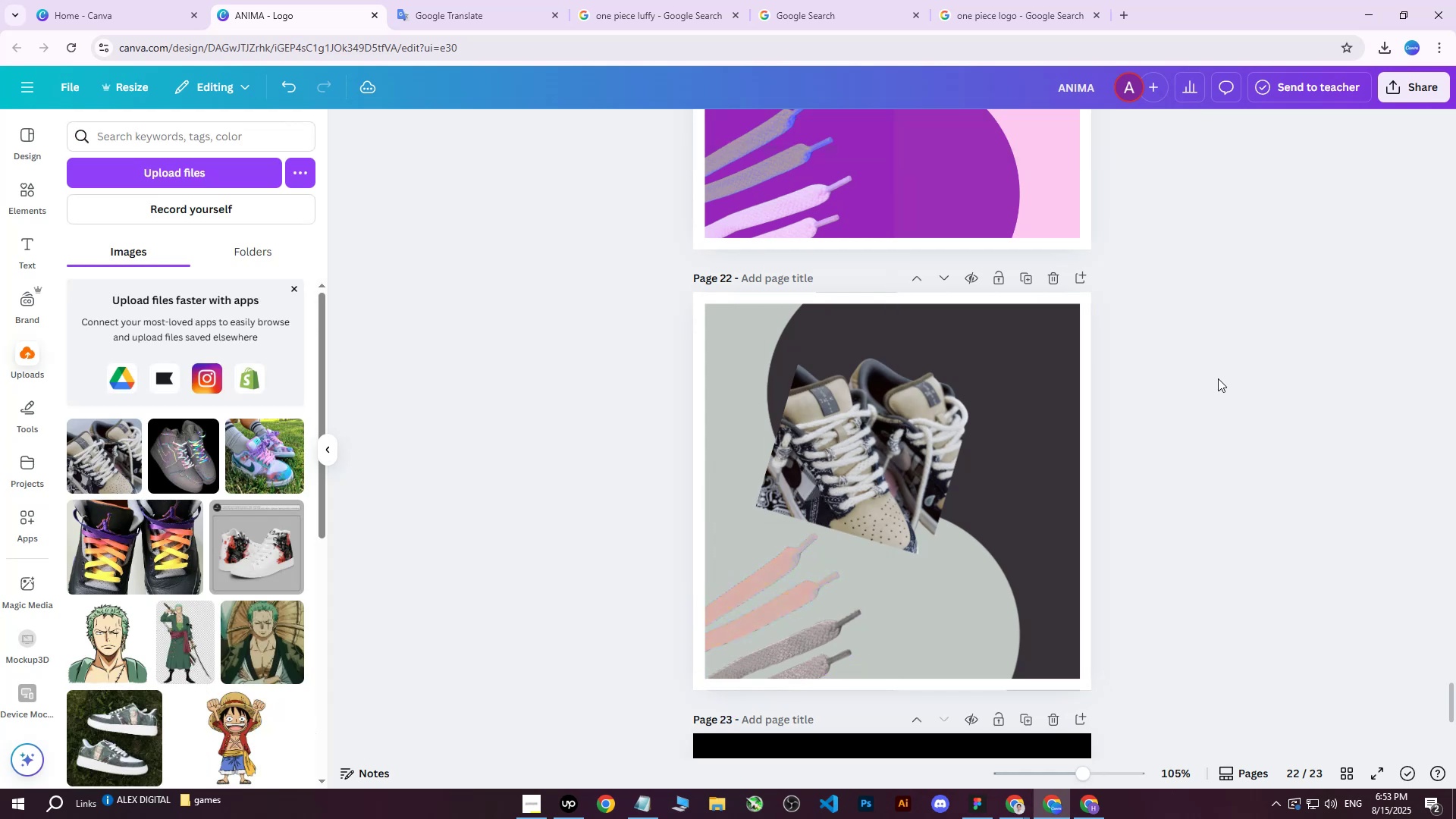 
triple_click([1218, 378])
 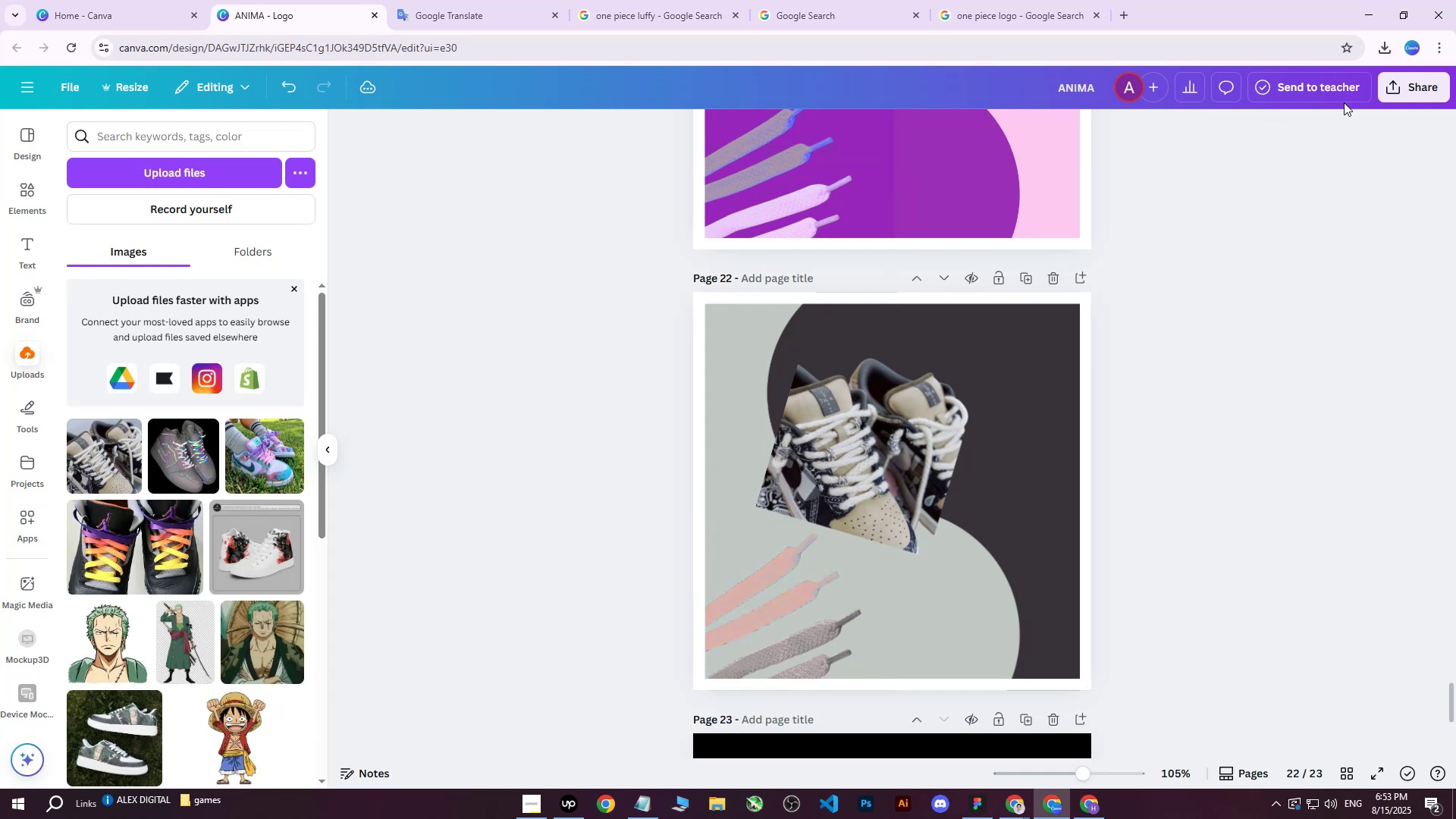 
left_click([1414, 97])
 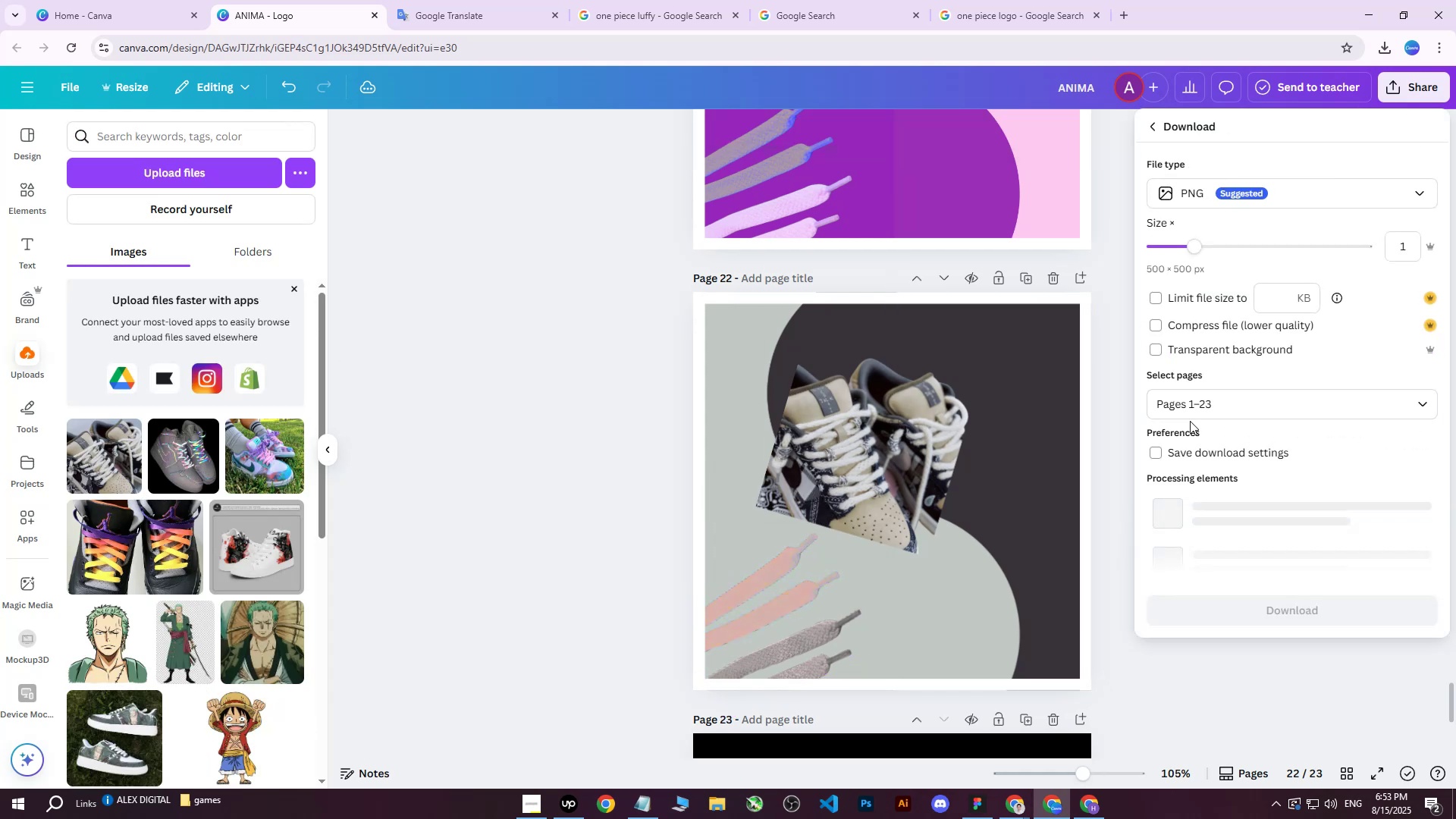 
double_click([1205, 410])
 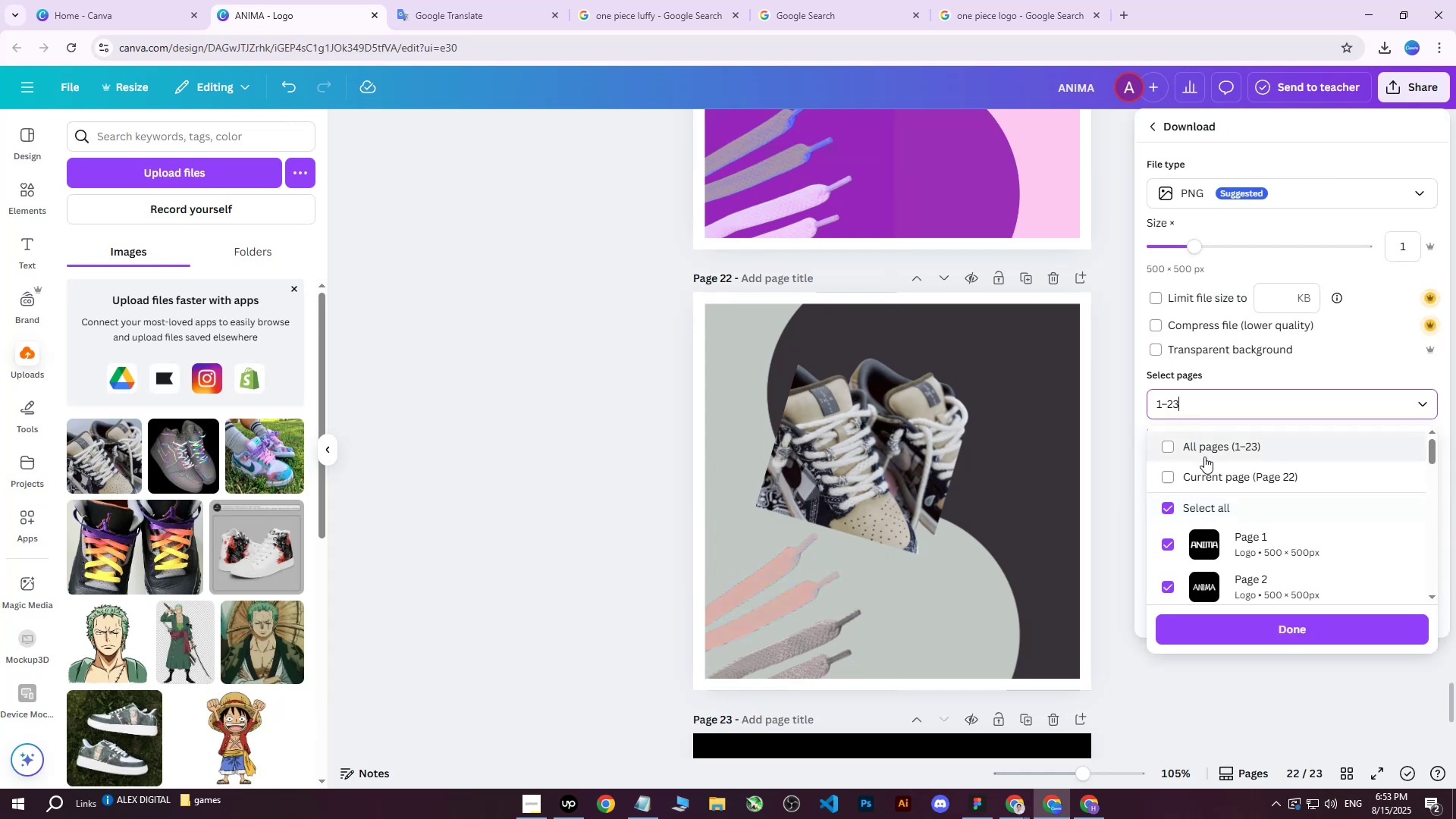 
triple_click([1204, 457])
 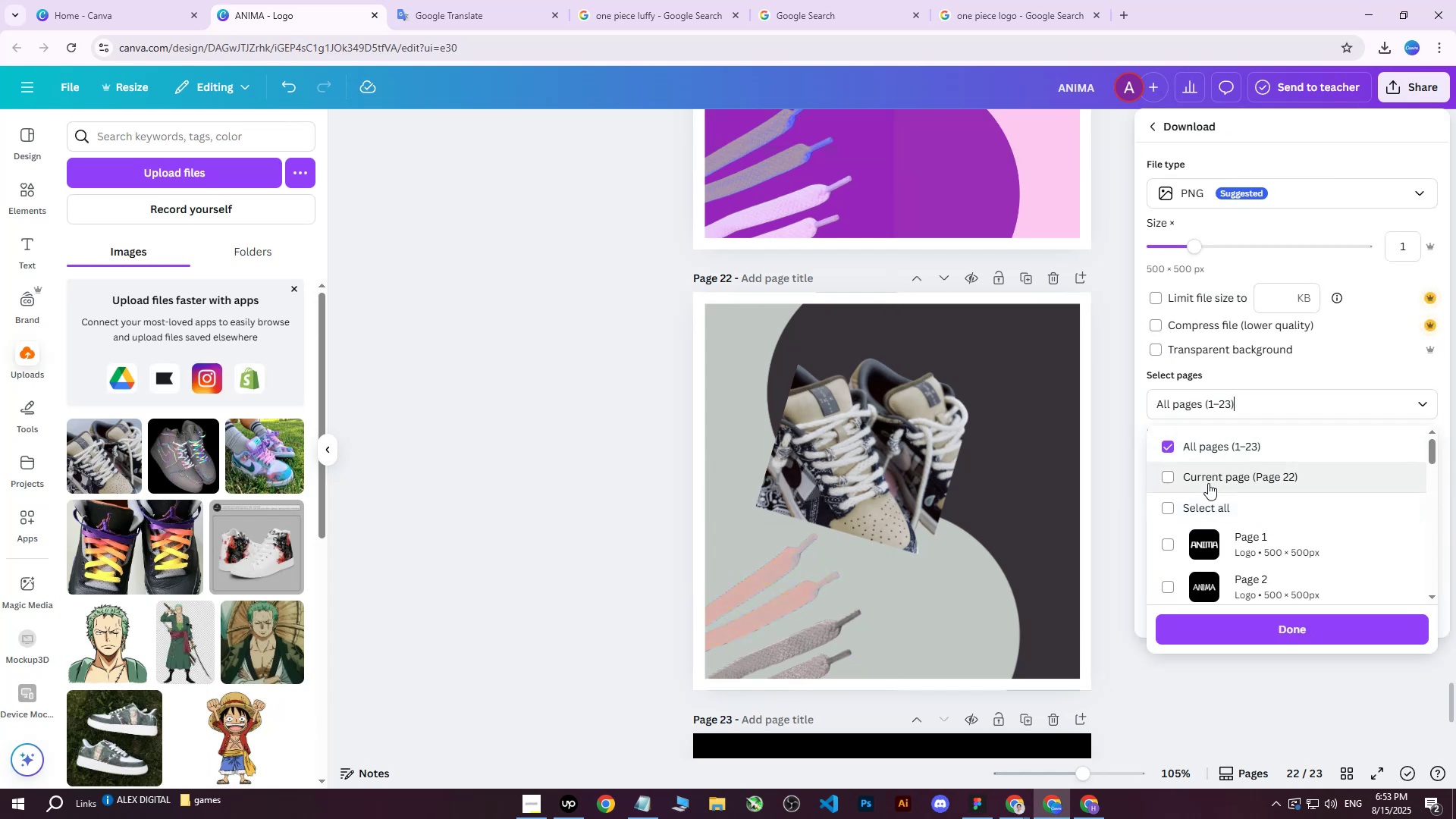 
triple_click([1208, 483])
 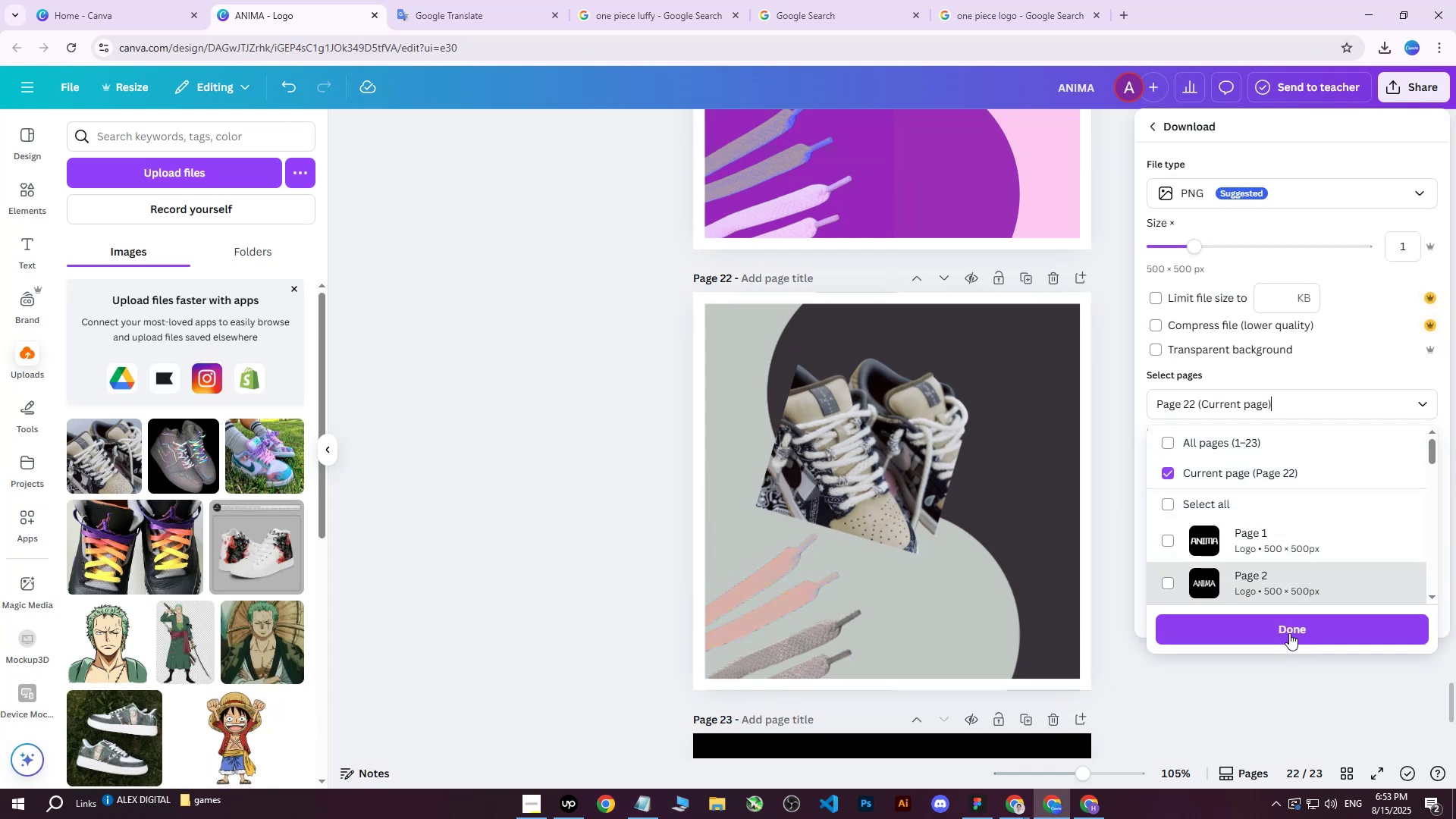 
left_click([1287, 629])
 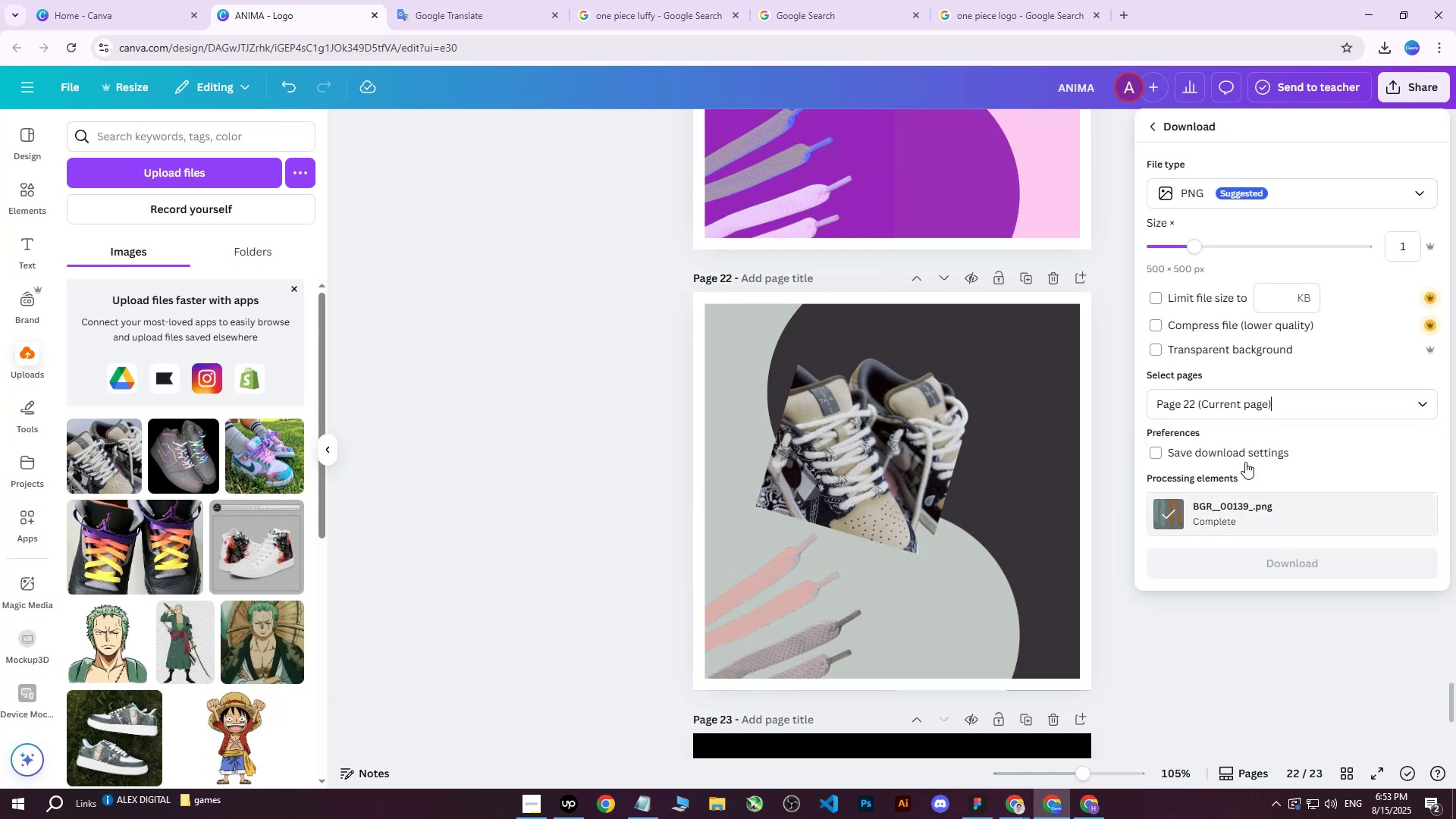 
left_click([1279, 561])
 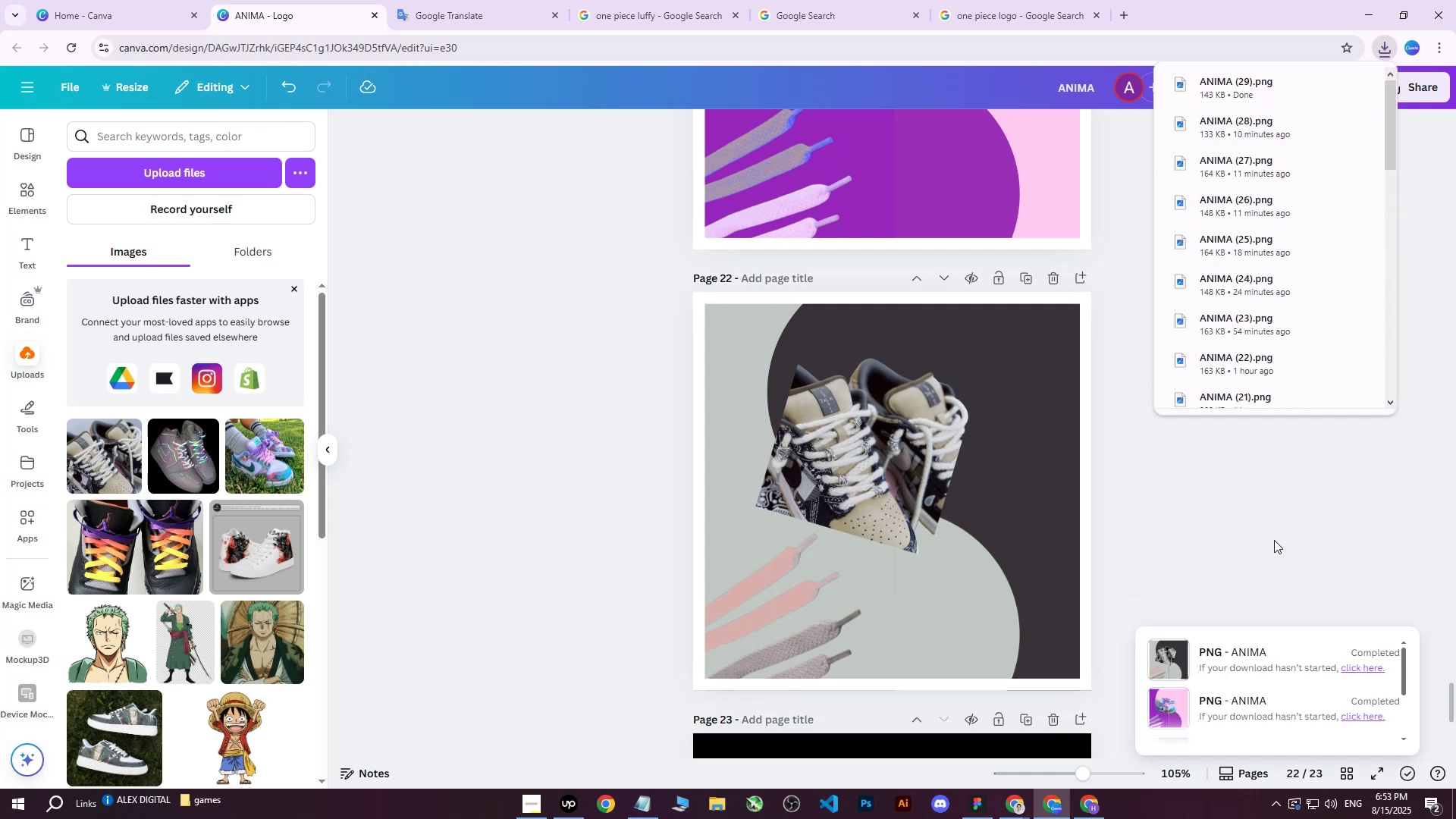 
wait(11.57)
 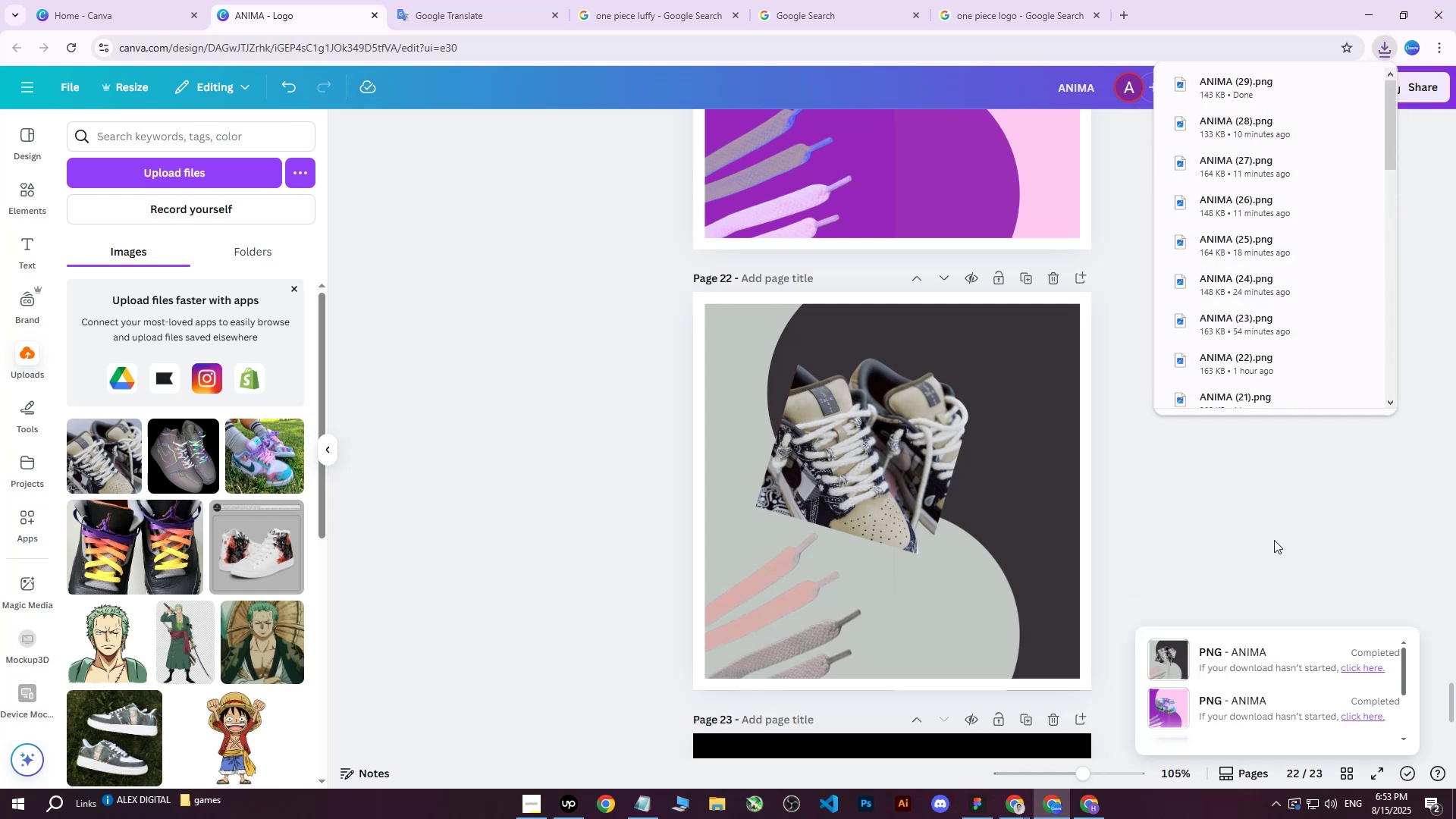 
left_click([1081, 814])
 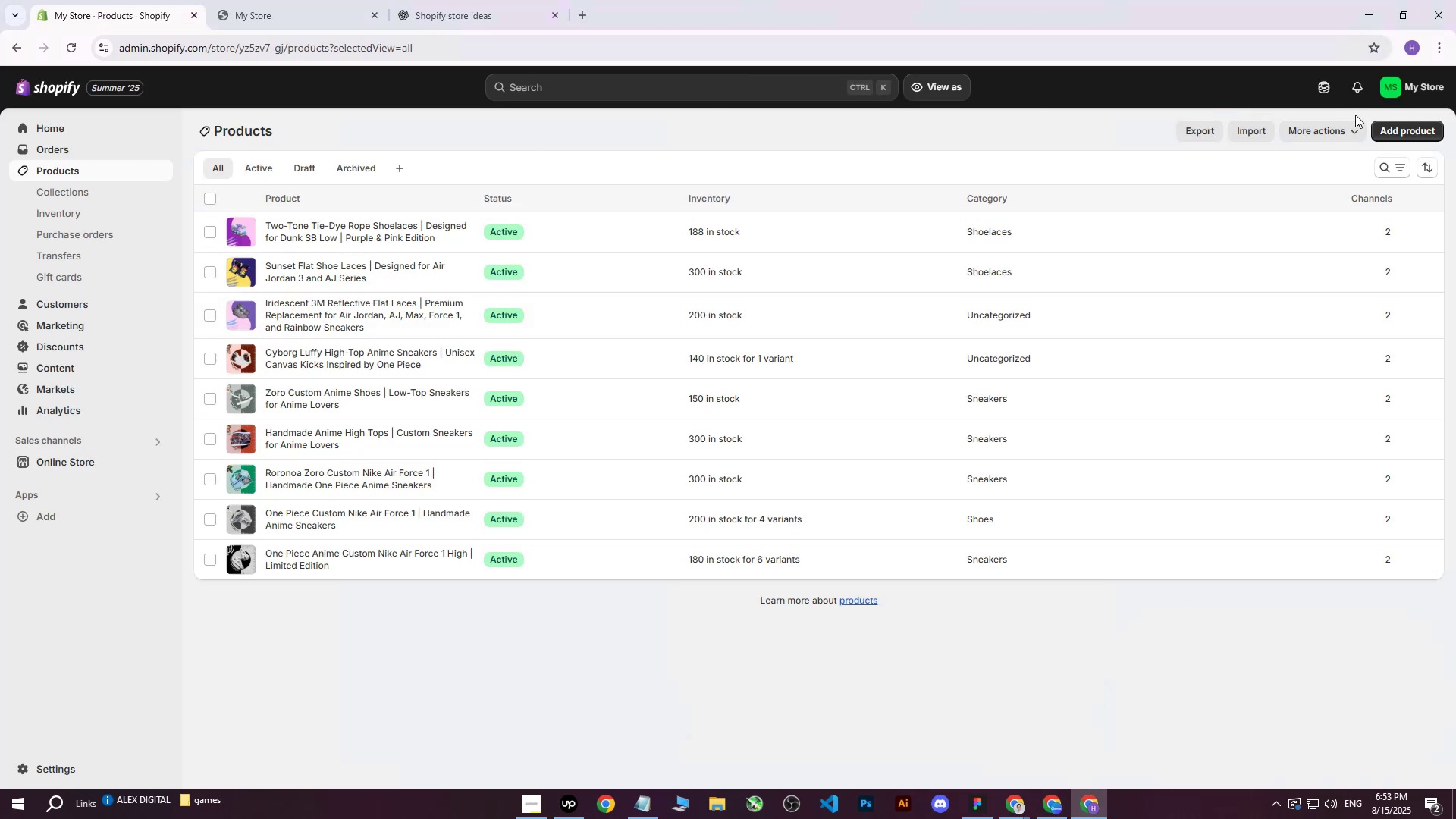 
left_click([1381, 131])
 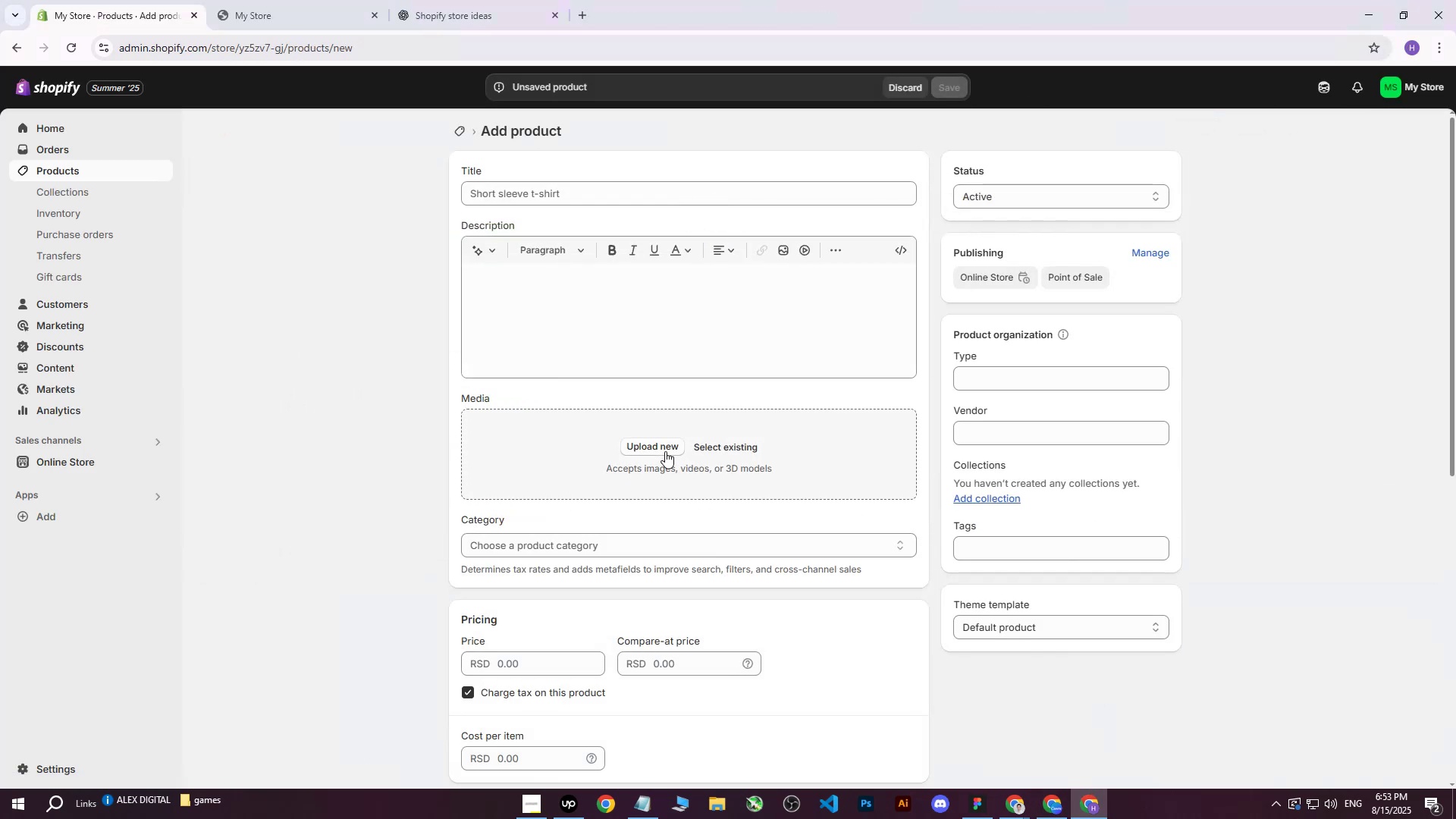 
left_click([665, 450])
 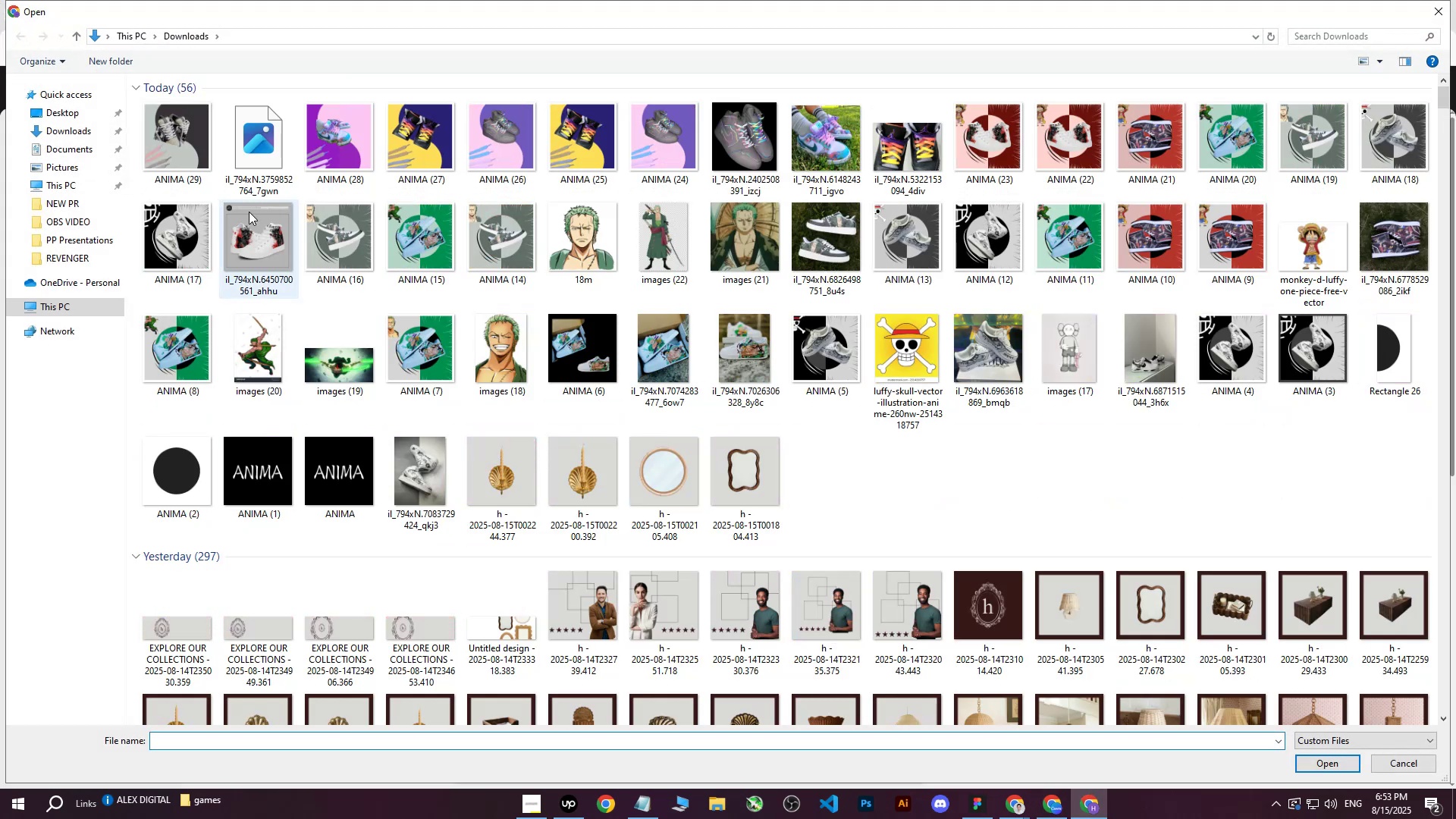 
left_click([173, 116])
 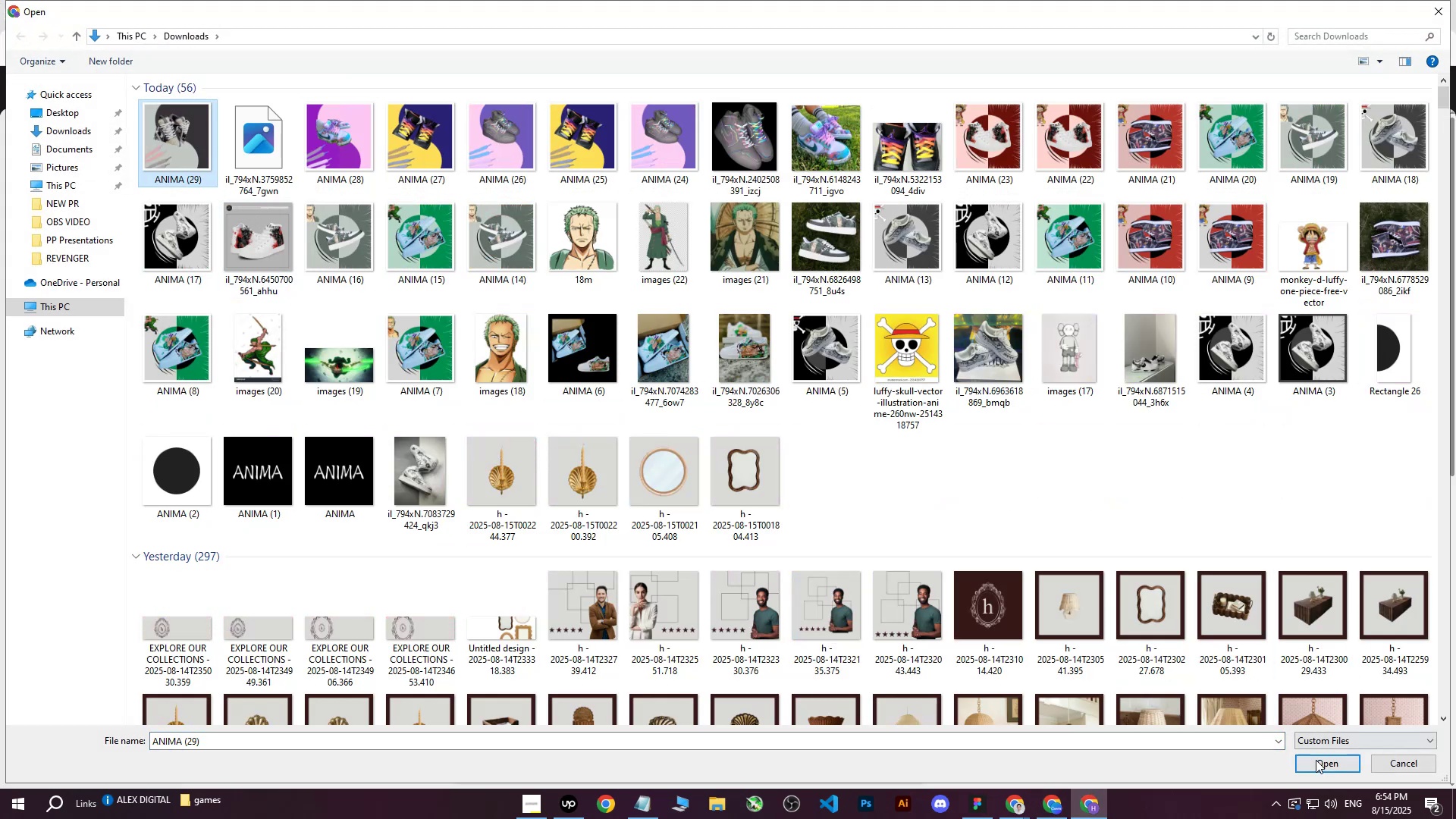 
left_click([1314, 764])
 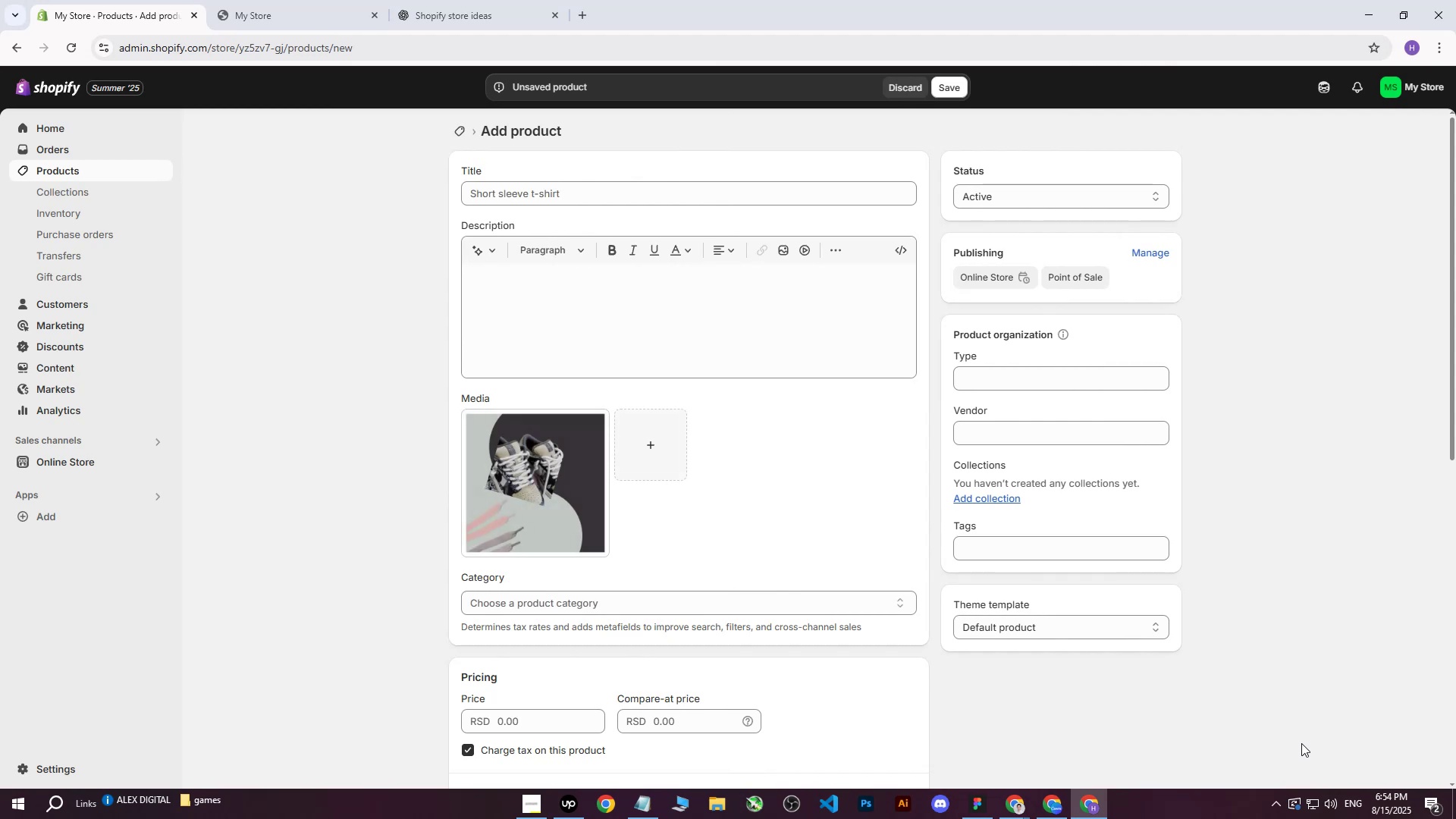 
wait(9.89)
 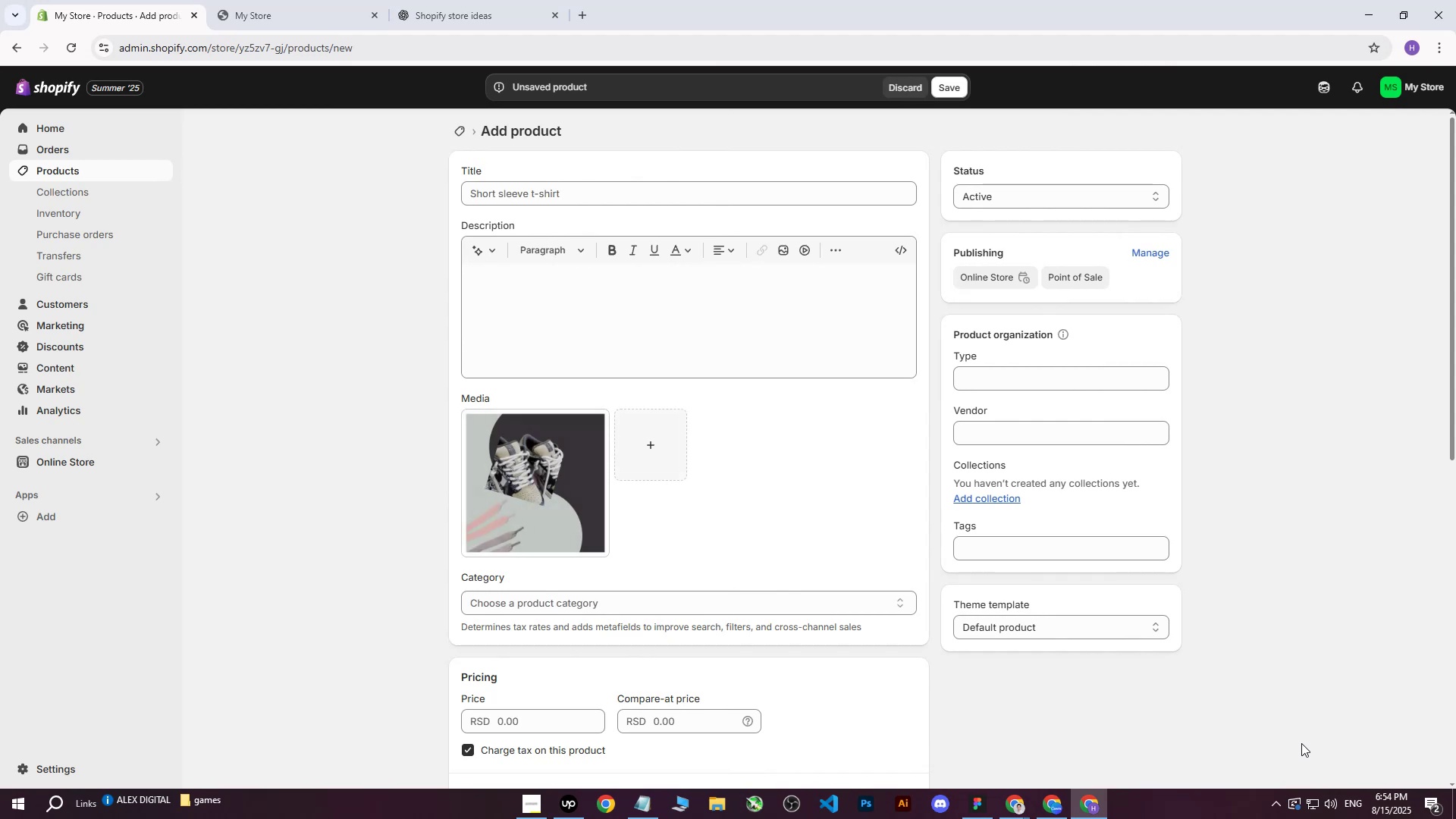 
scroll: coordinate [588, 490], scroll_direction: up, amount: 2.0
 